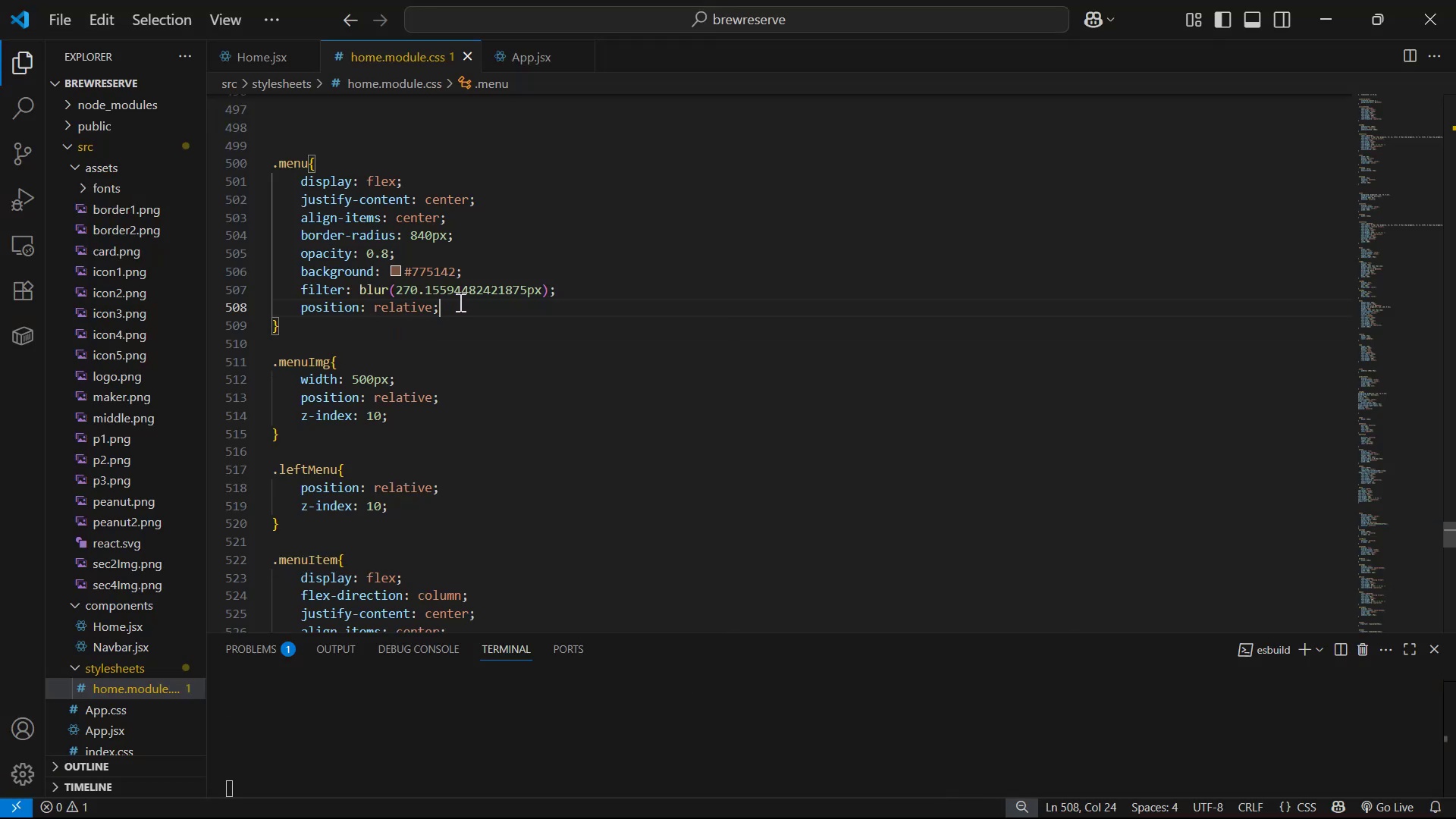 
key(Alt+Tab)
 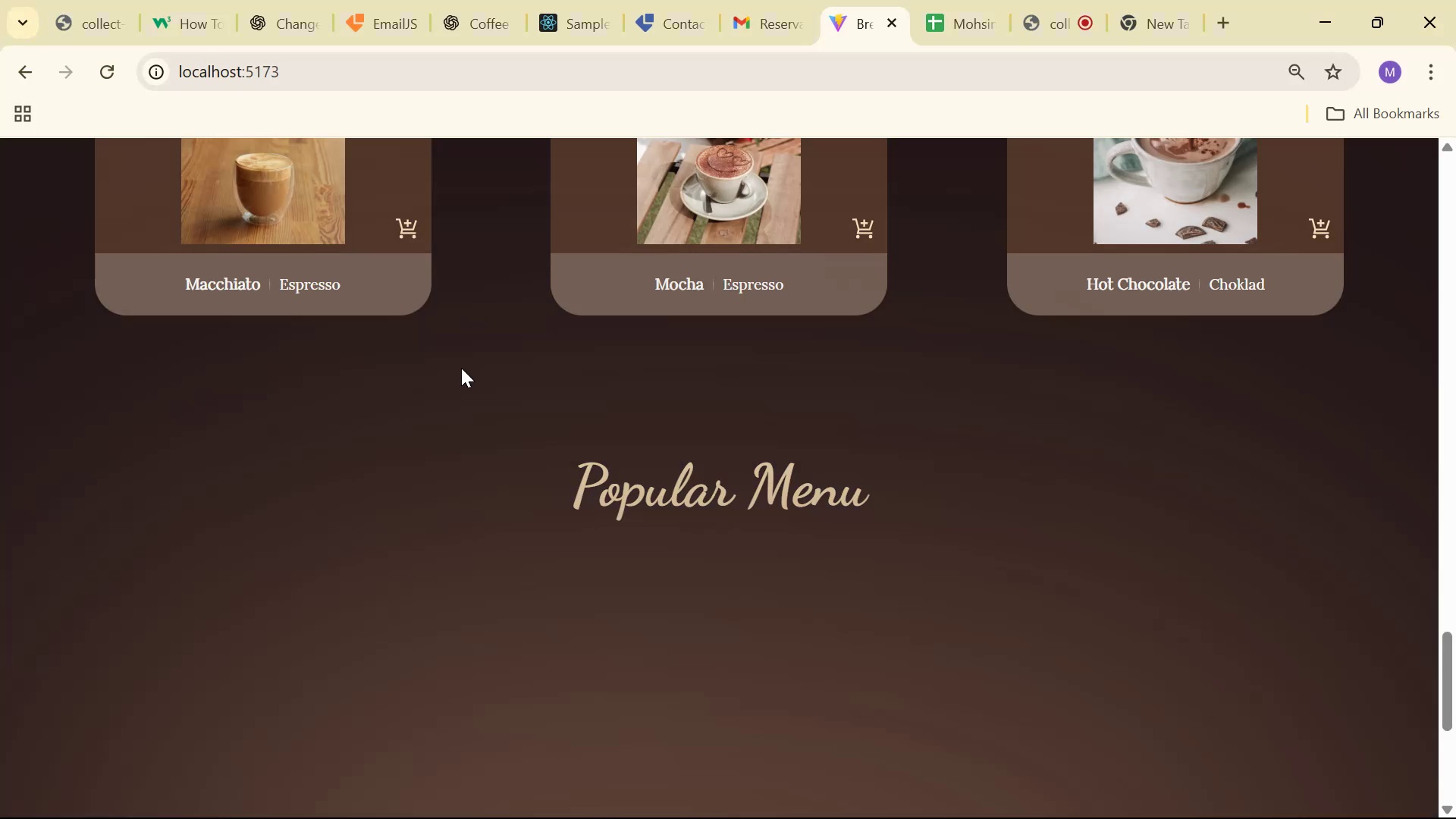 
scroll: coordinate [682, 413], scroll_direction: down, amount: 10.0
 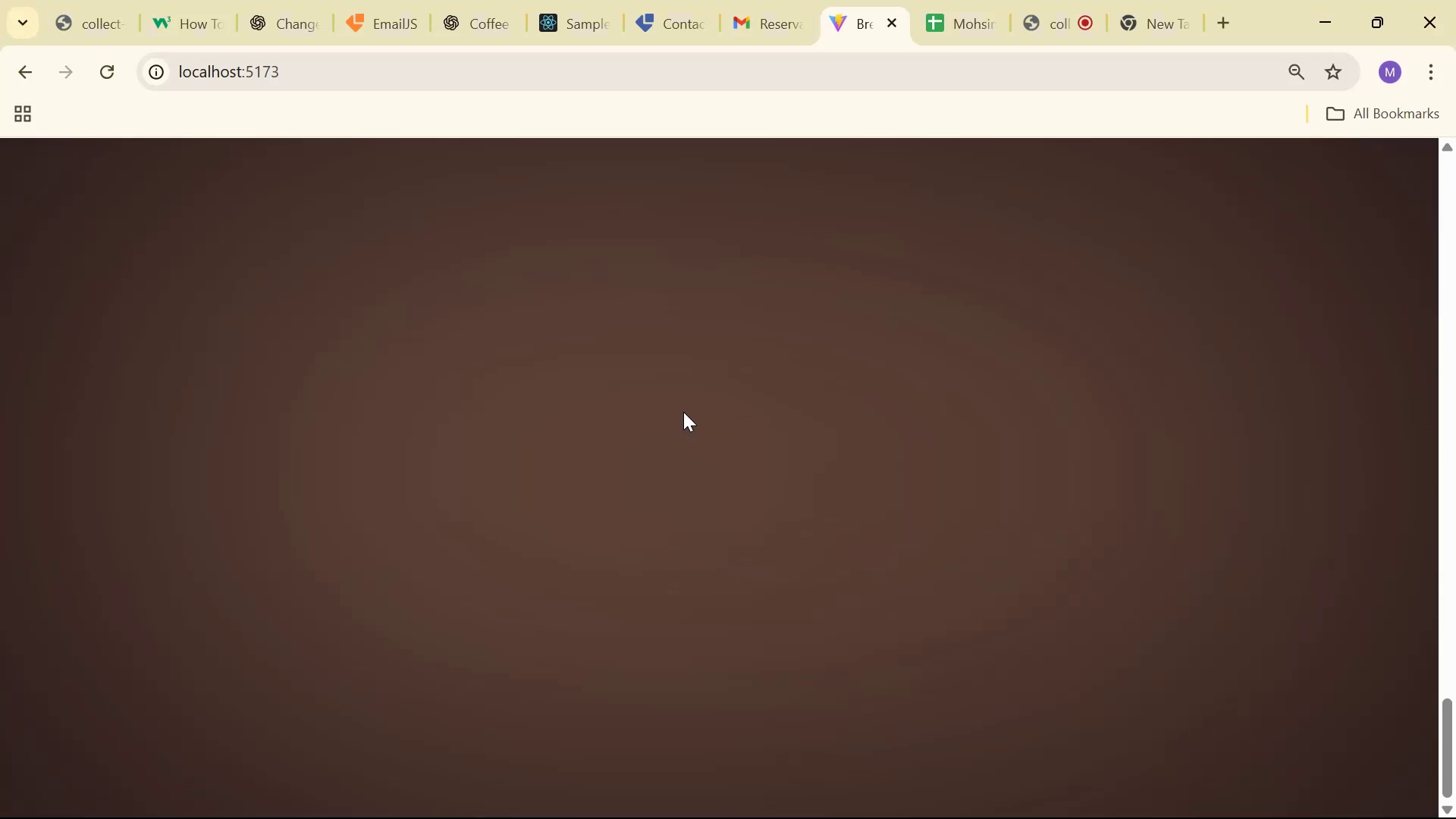 
key(Alt+AltLeft)
 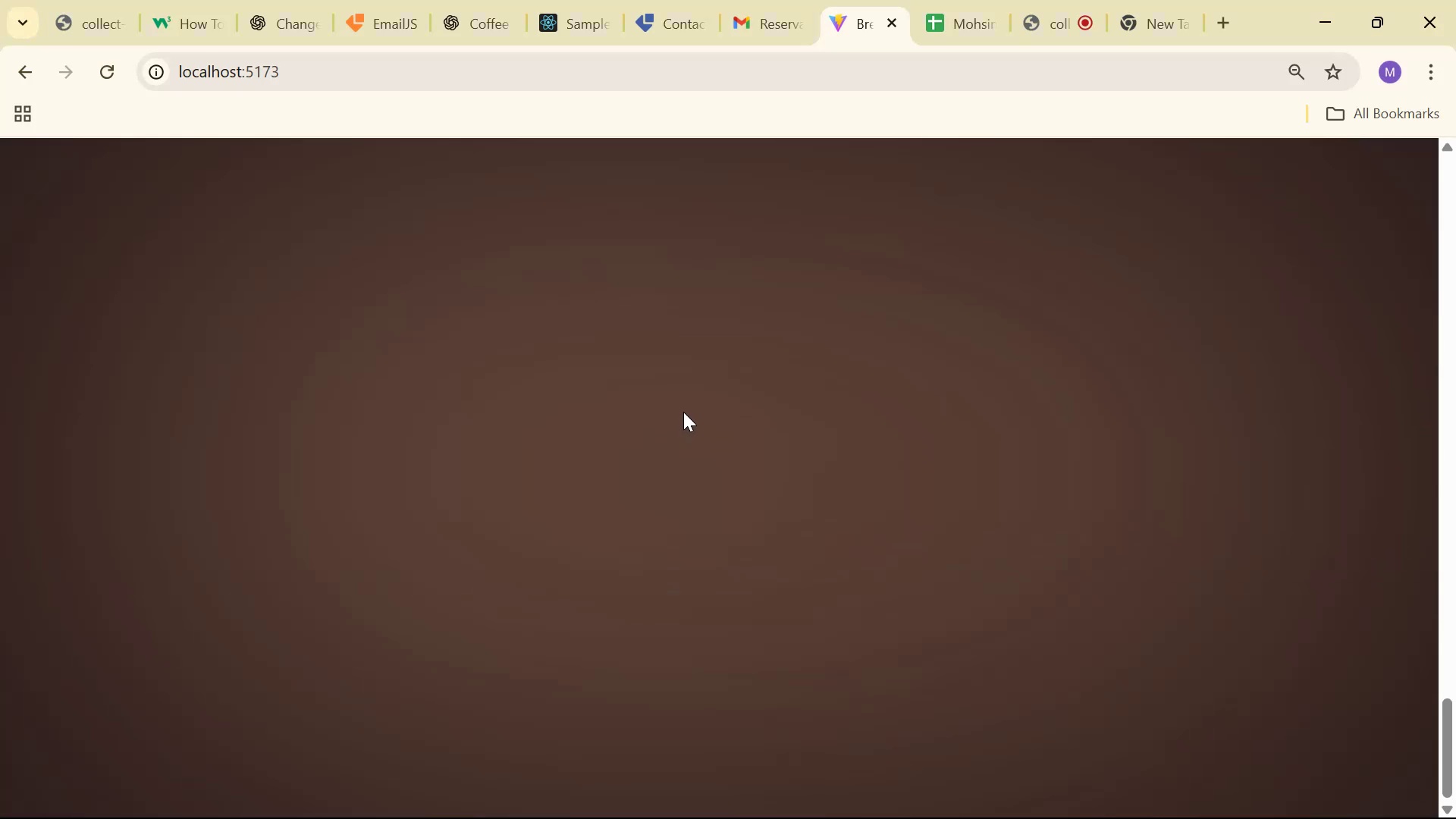 
key(Alt+Tab)
 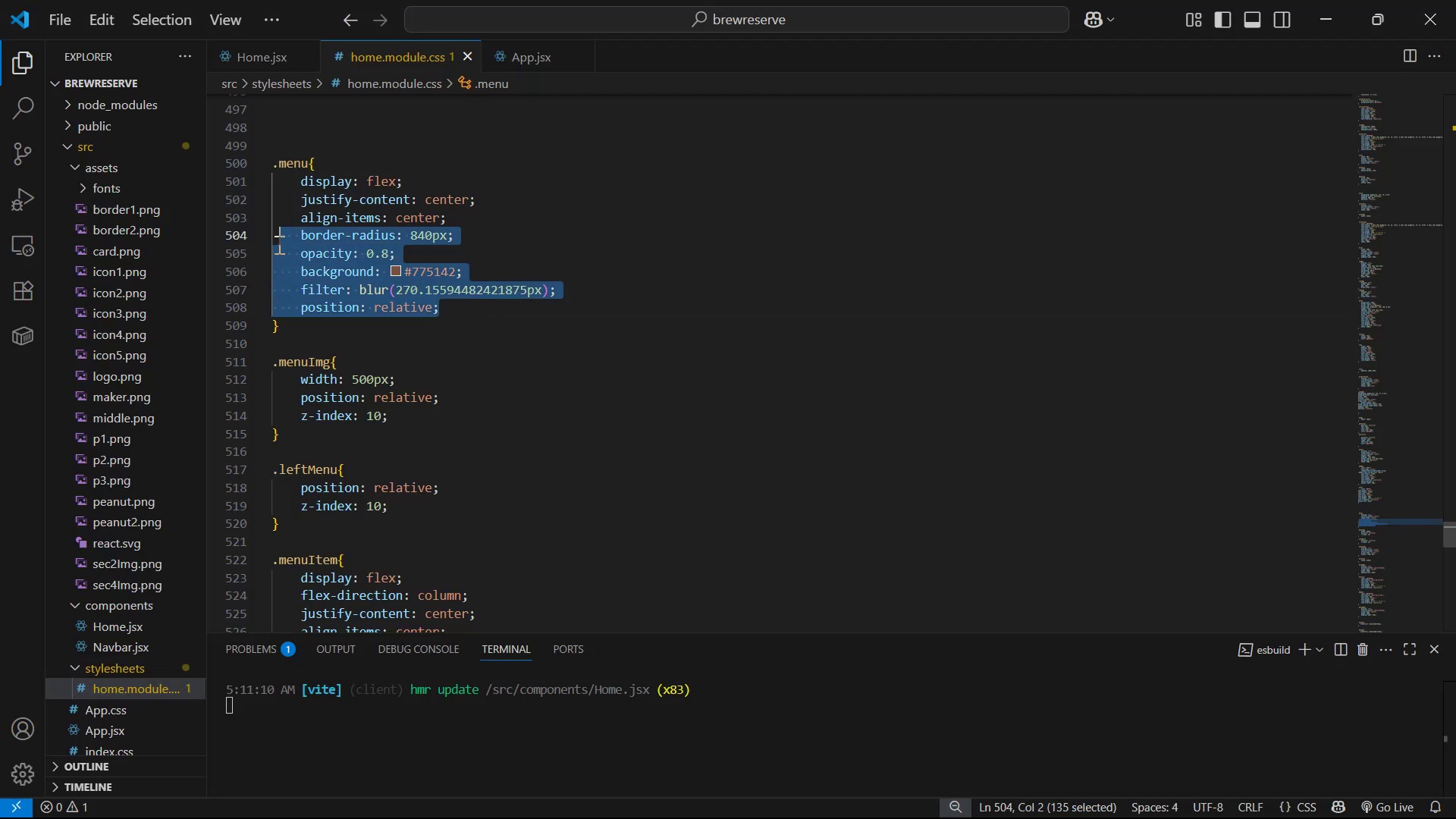 
hold_key(key=ControlLeft, duration=0.63)
 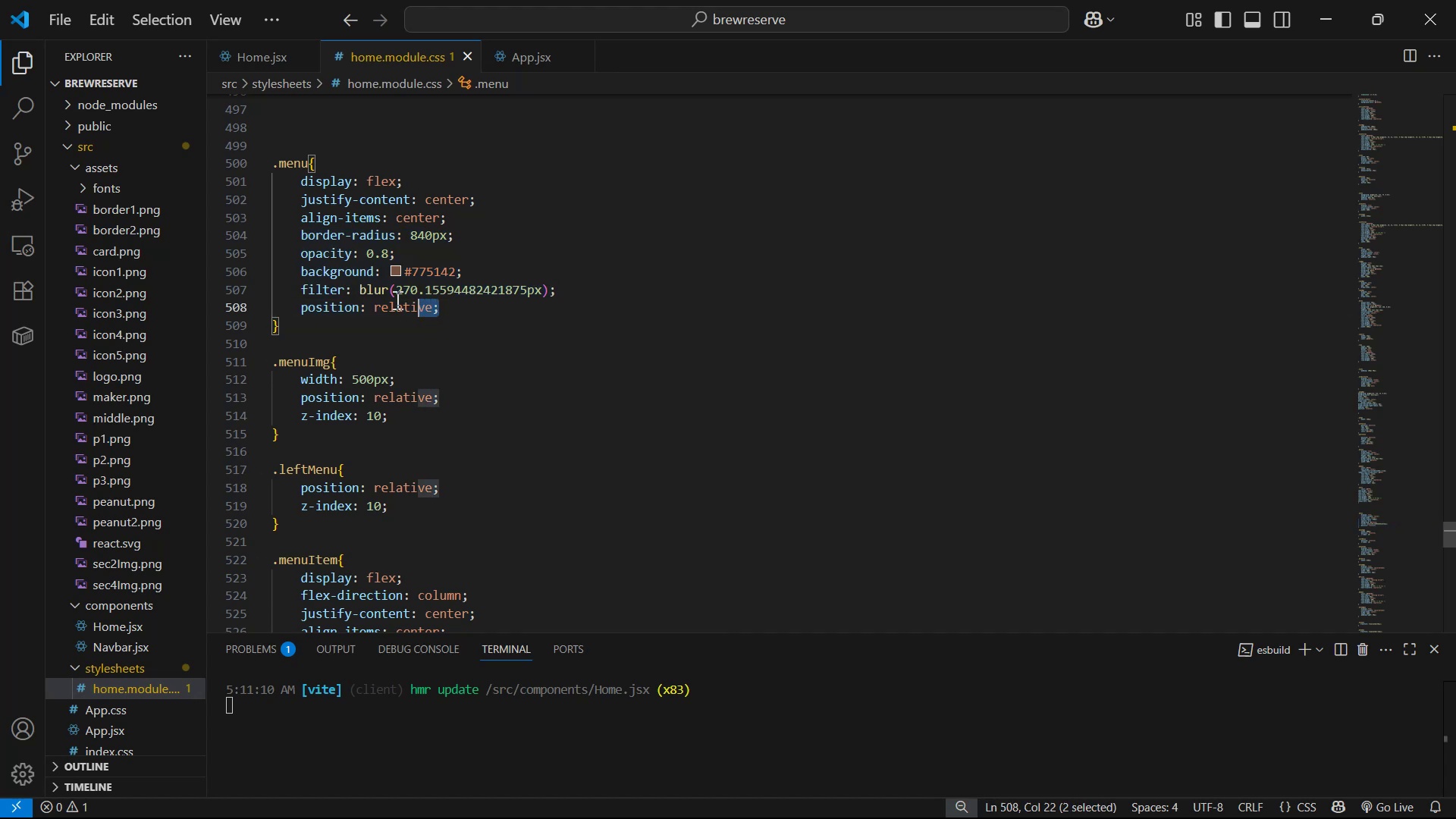 
key(Backspace)
 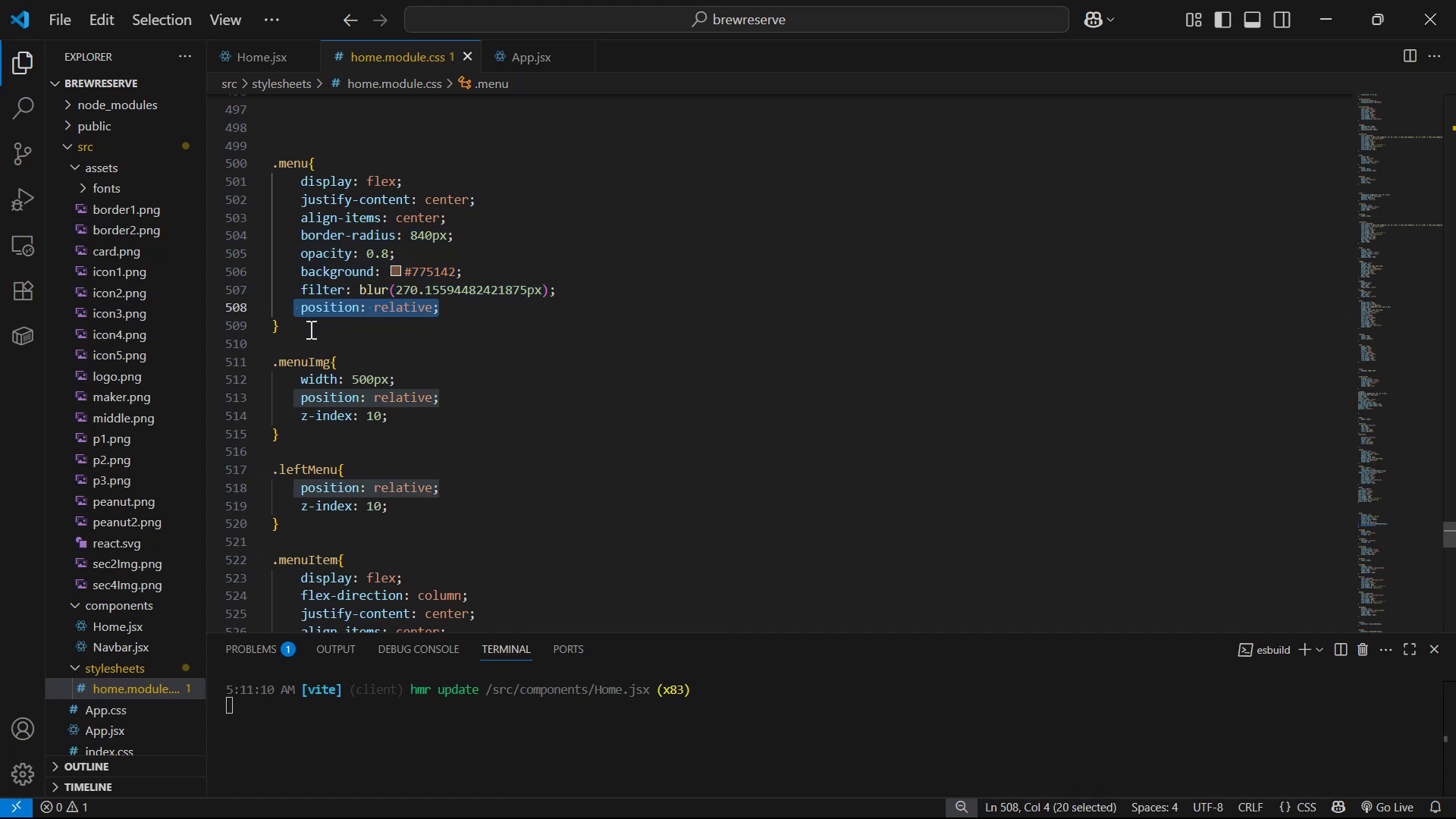 
key(Control+S)
 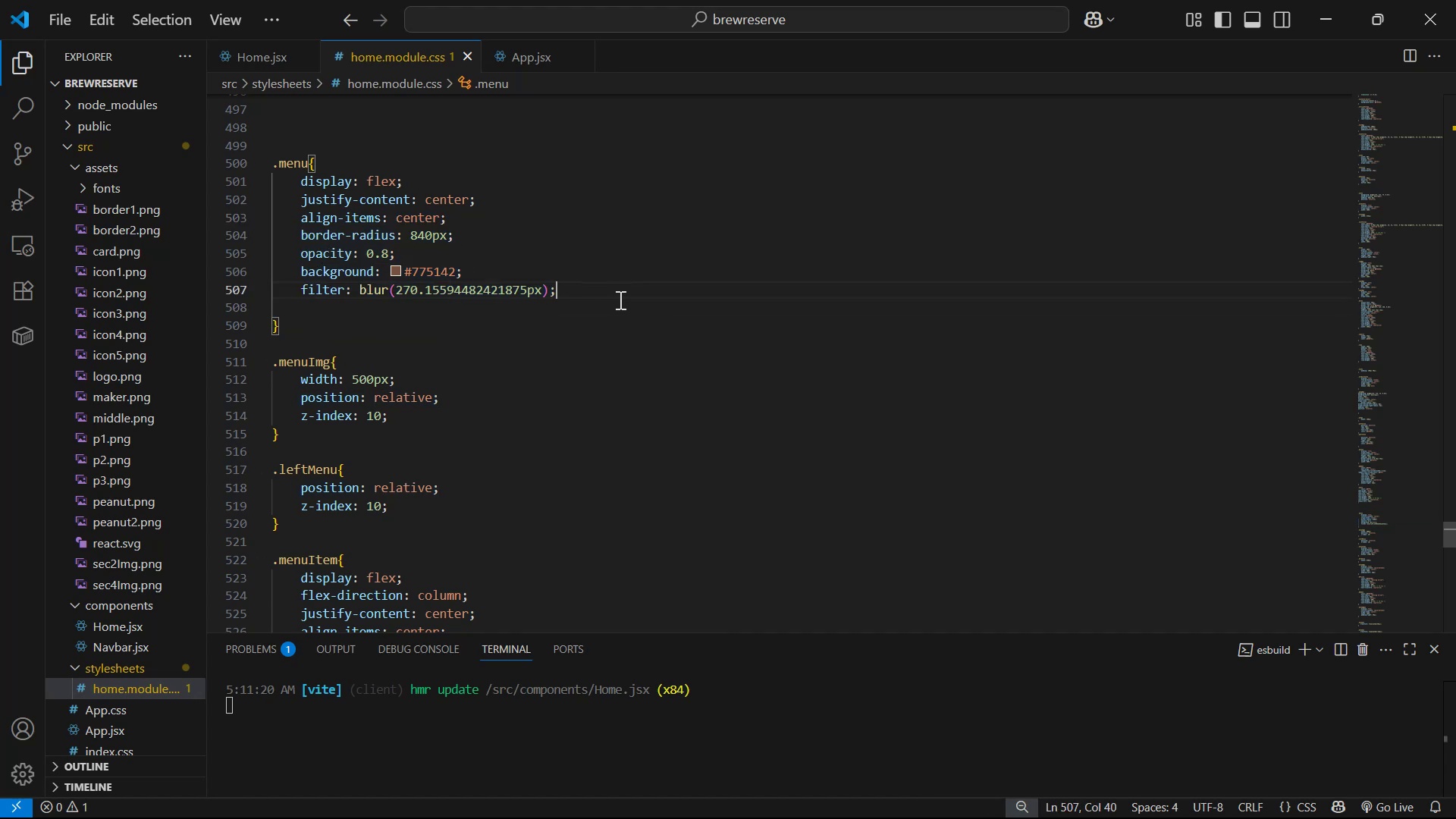 
key(Control+X)
 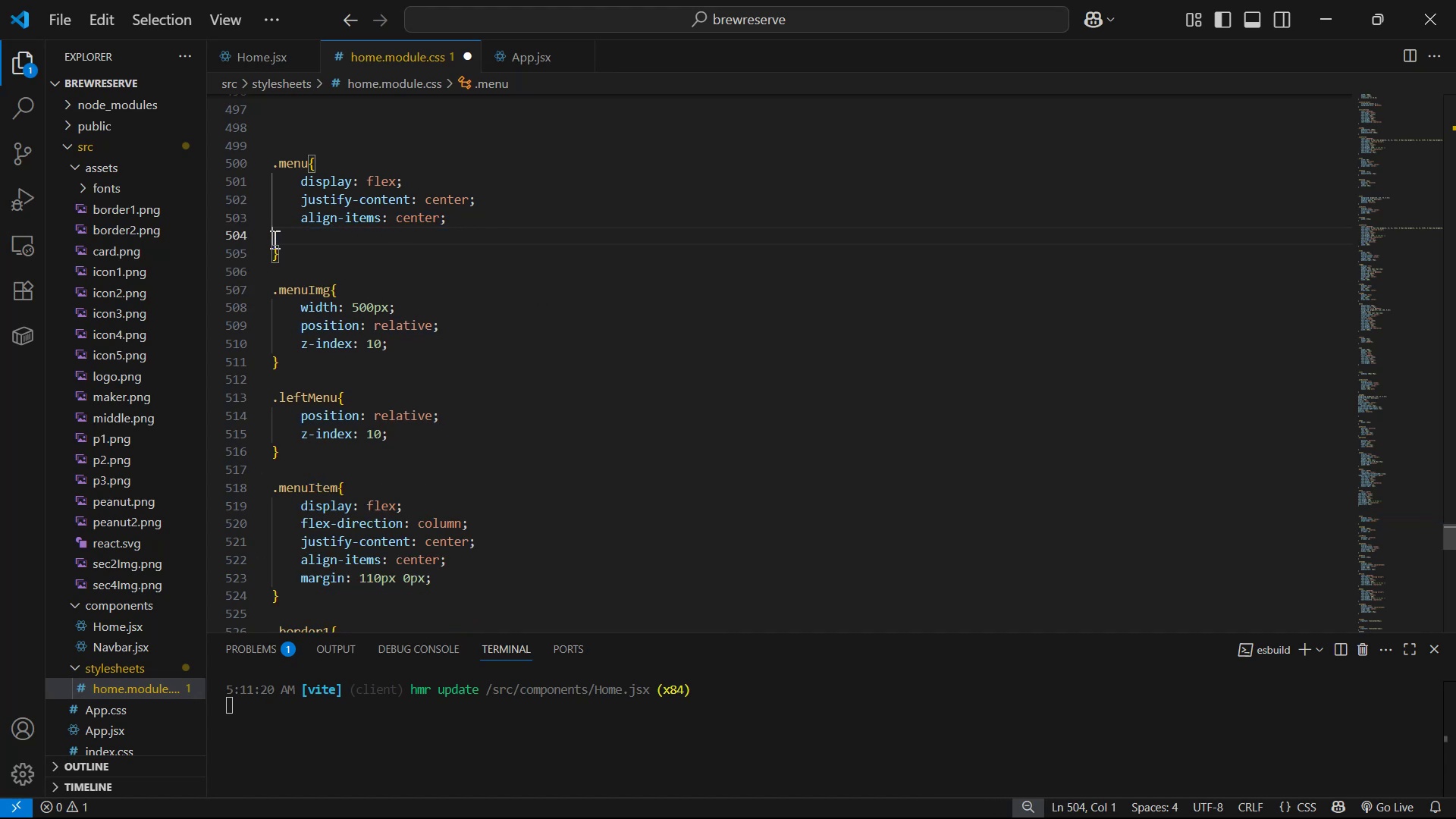 
key(Alt+AltLeft)
 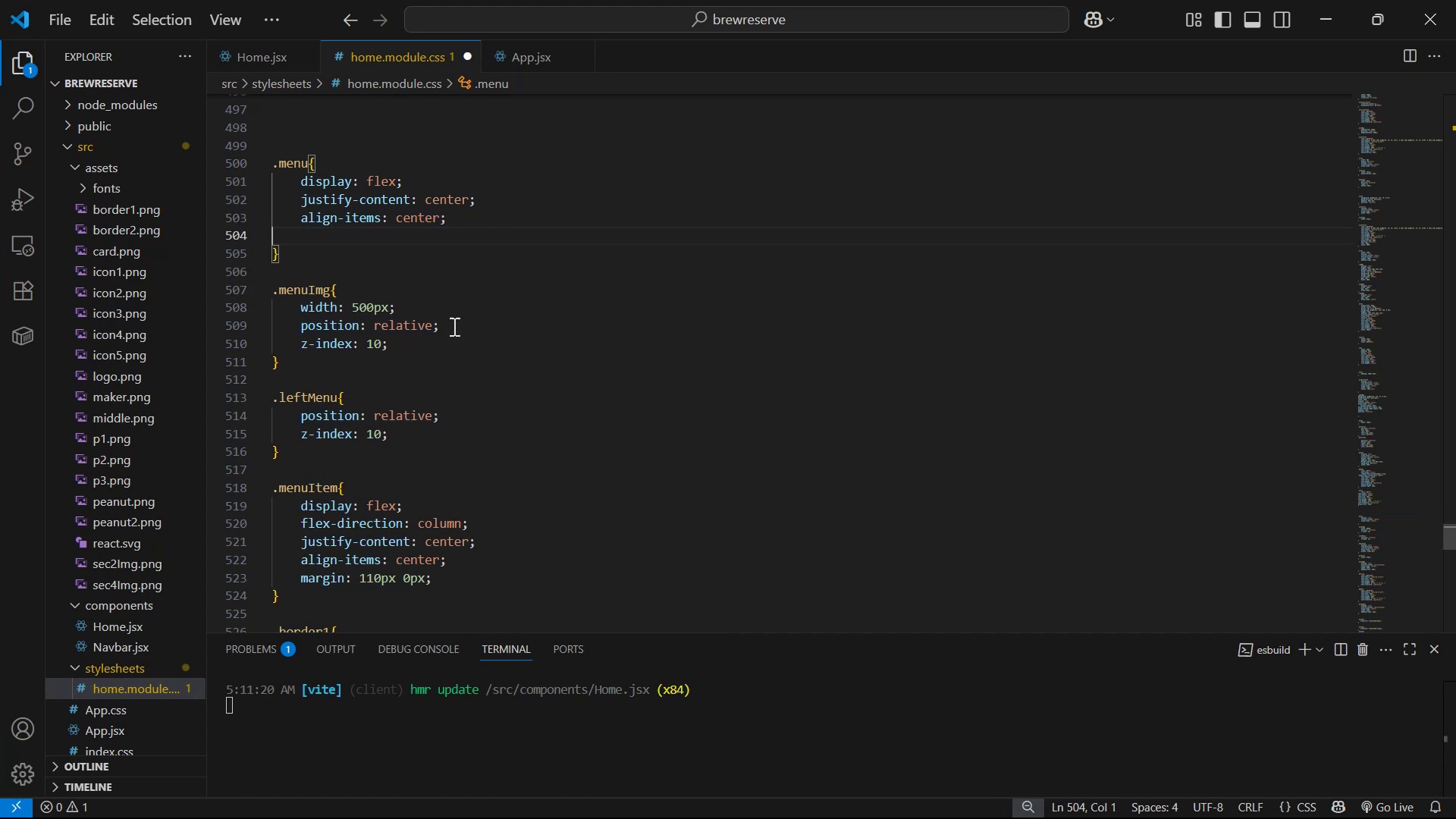 
key(Alt+Tab)
 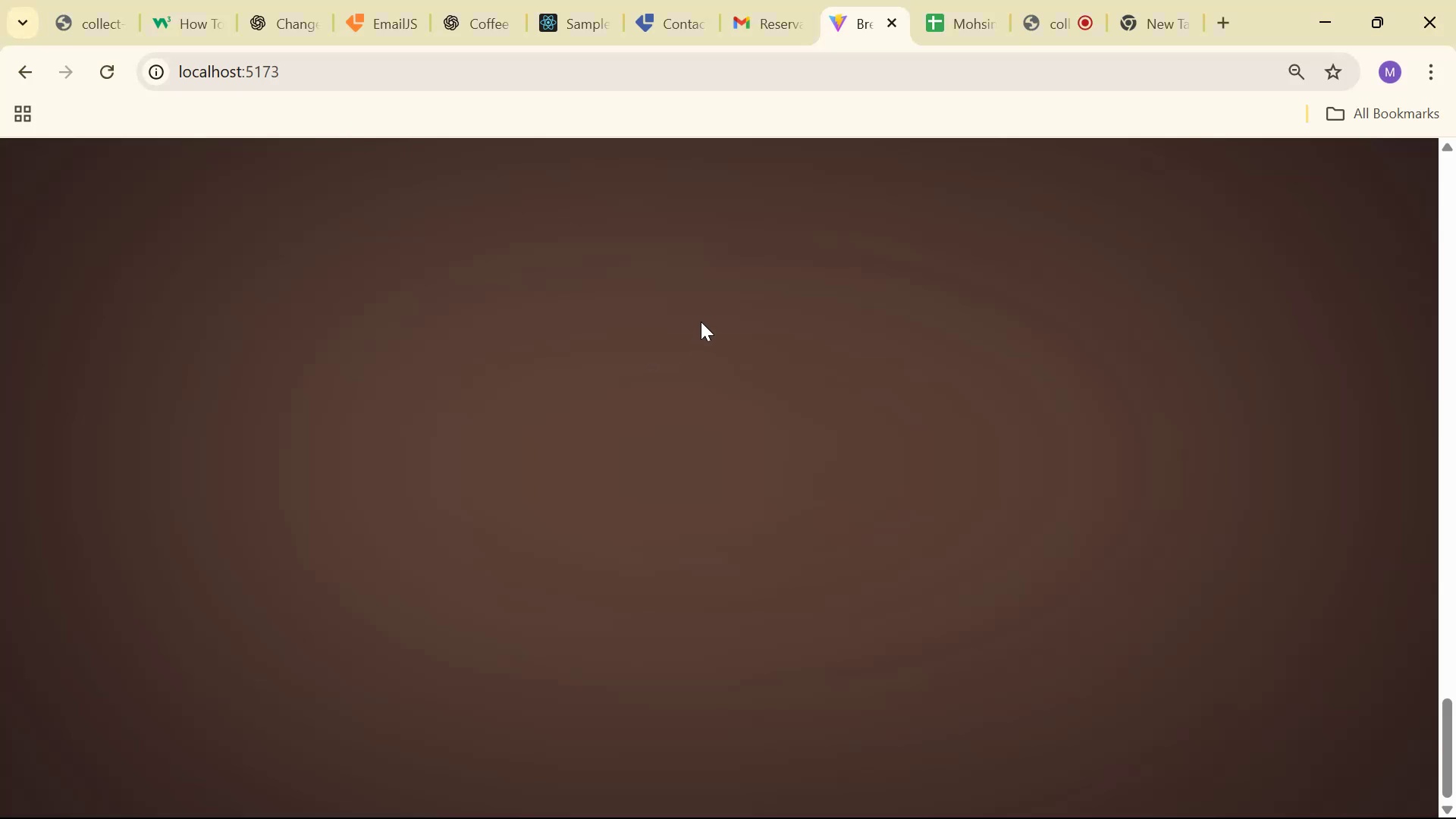 
key(Alt+AltLeft)
 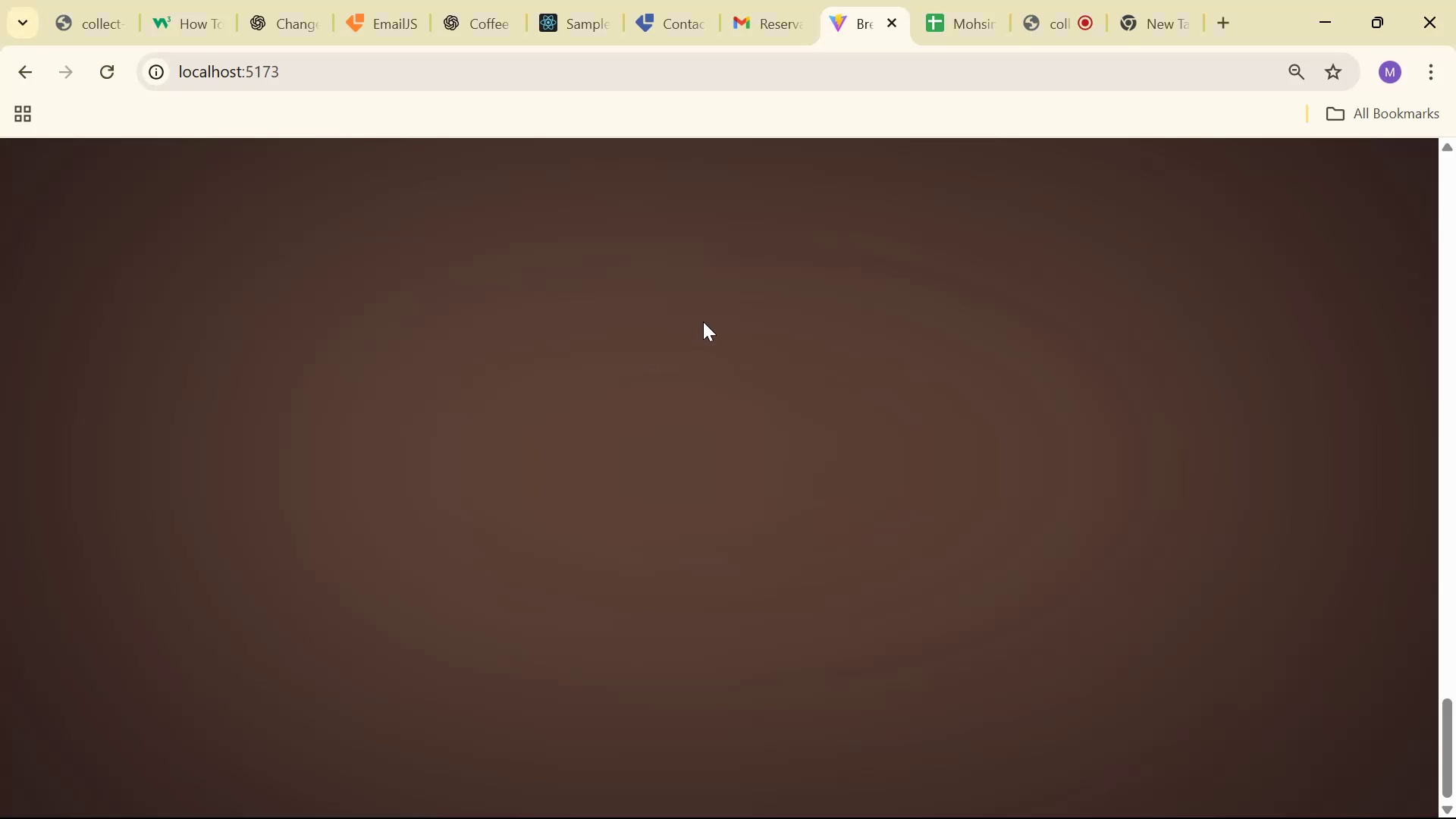 
key(Alt+Tab)
 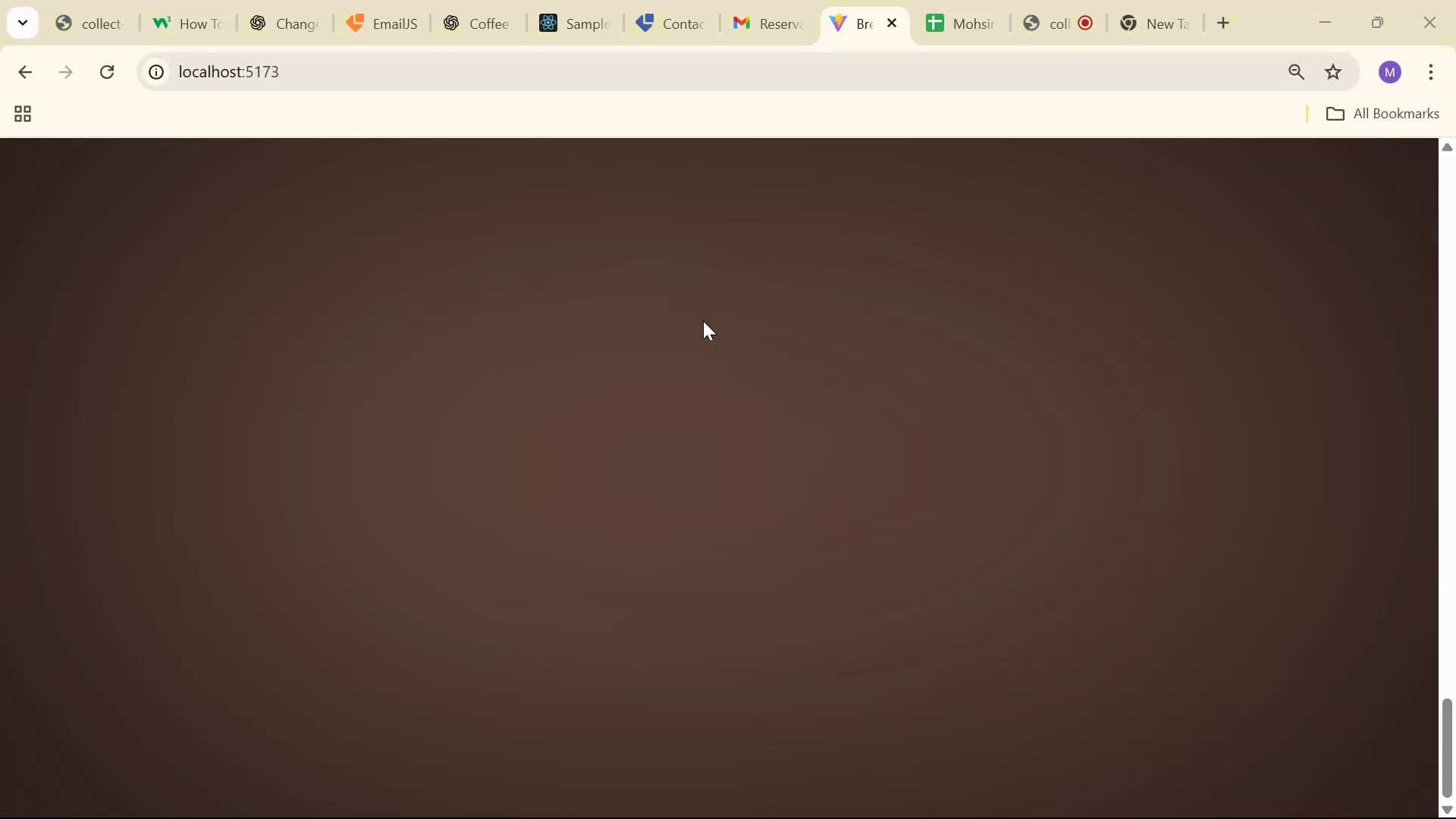 
key(Control+ControlLeft)
 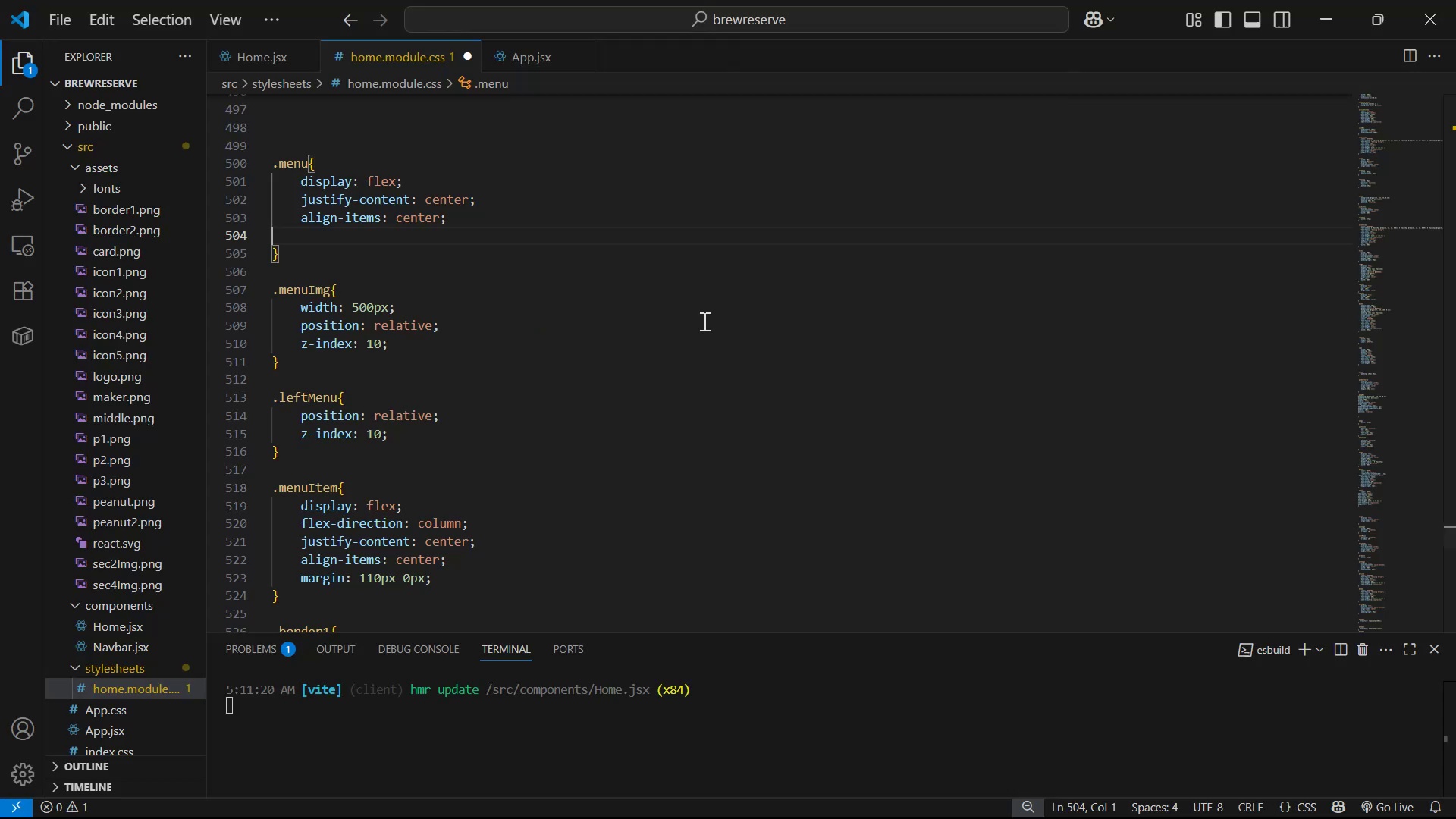 
key(Control+S)
 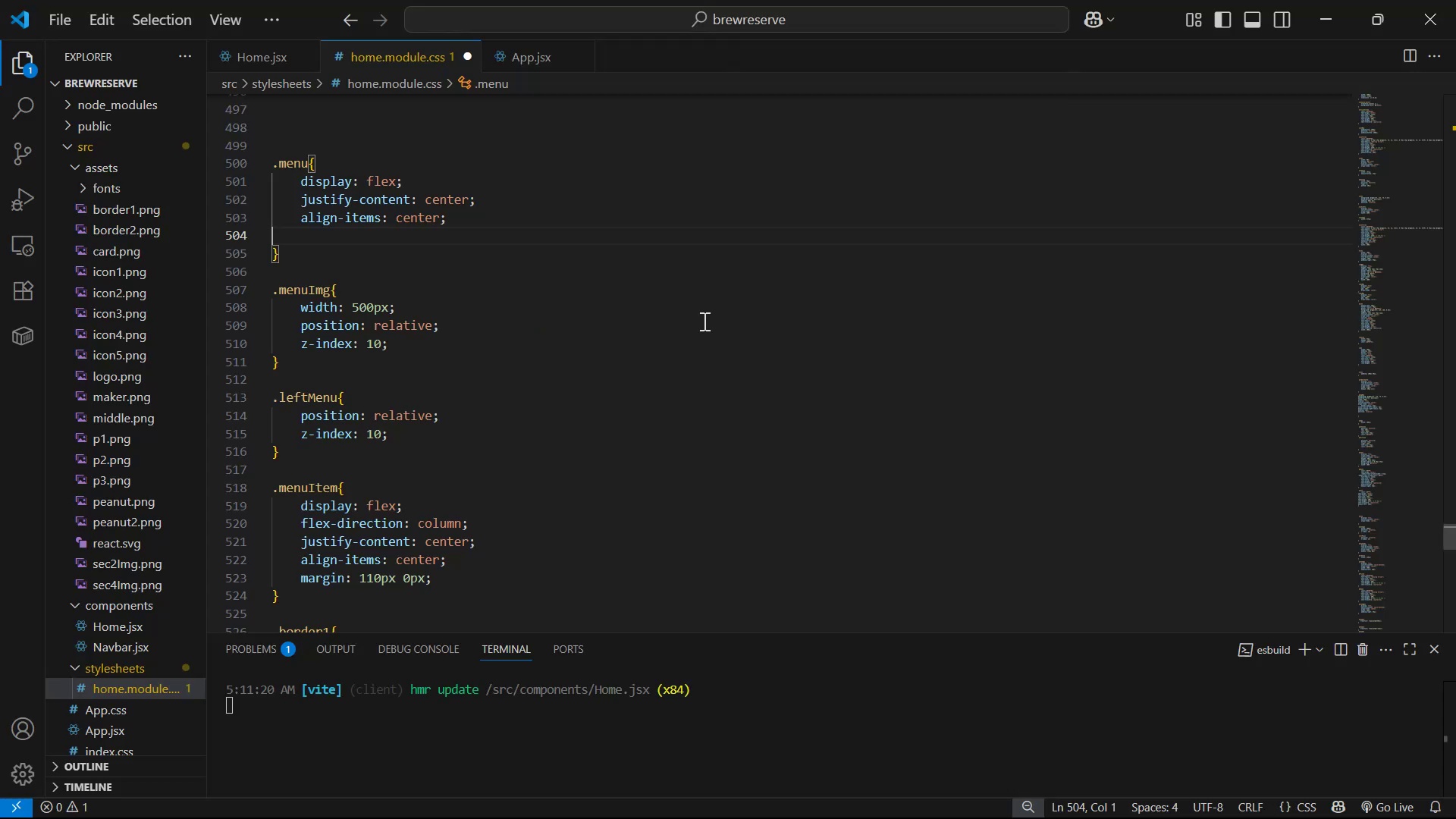 
key(Alt+AltLeft)
 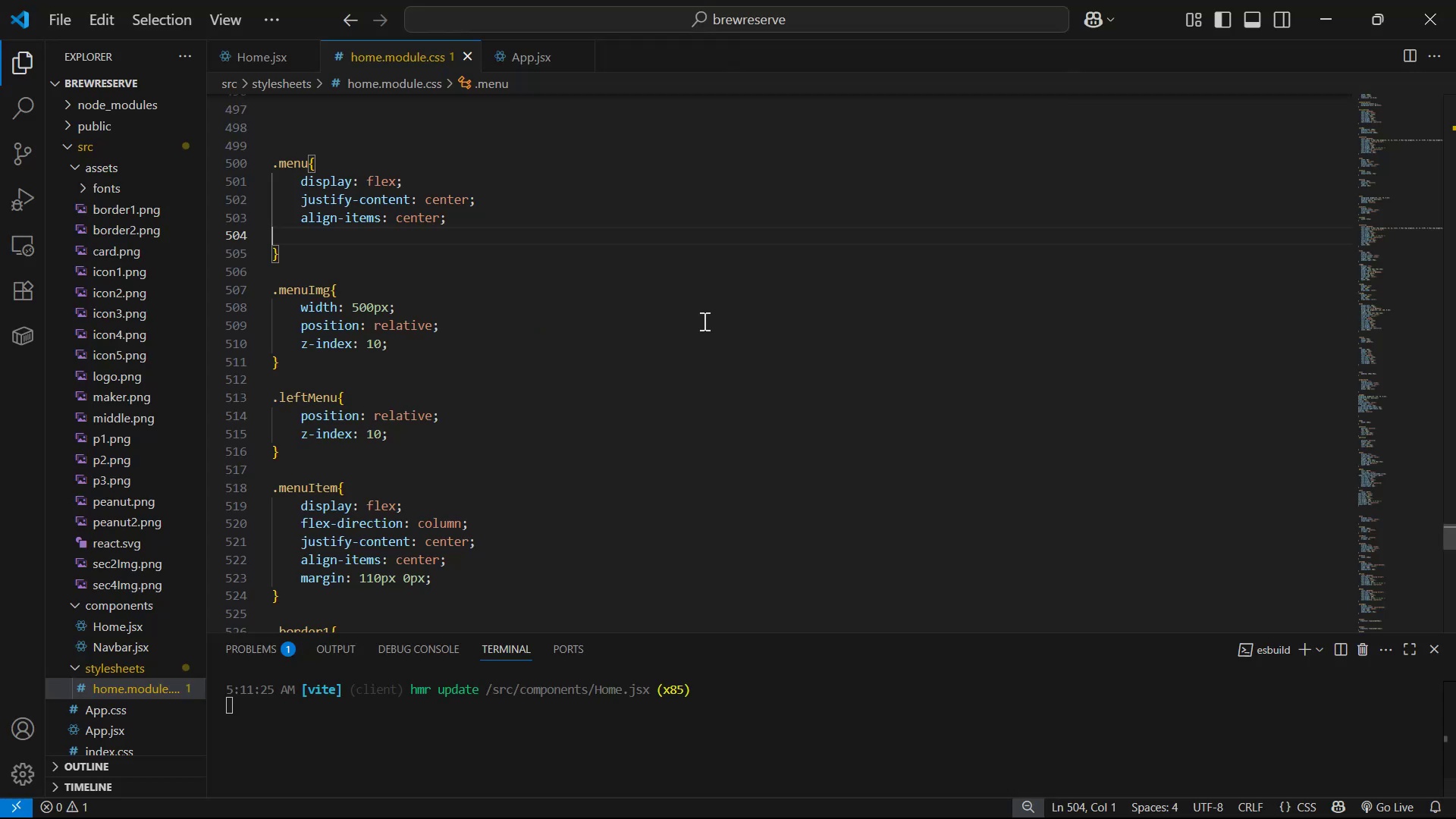 
key(Alt+Tab)
 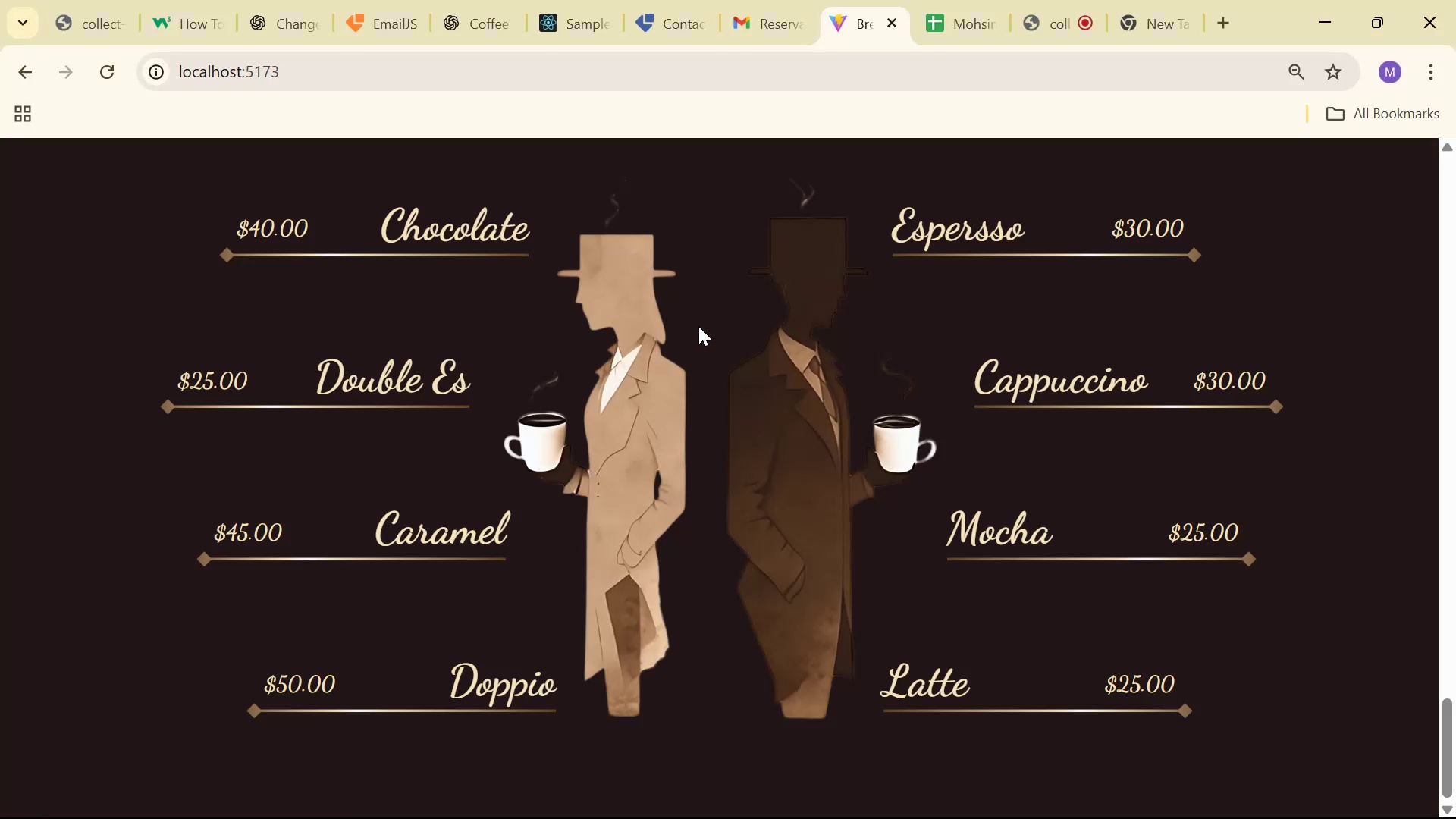 
scroll: coordinate [802, 335], scroll_direction: down, amount: 2.0
 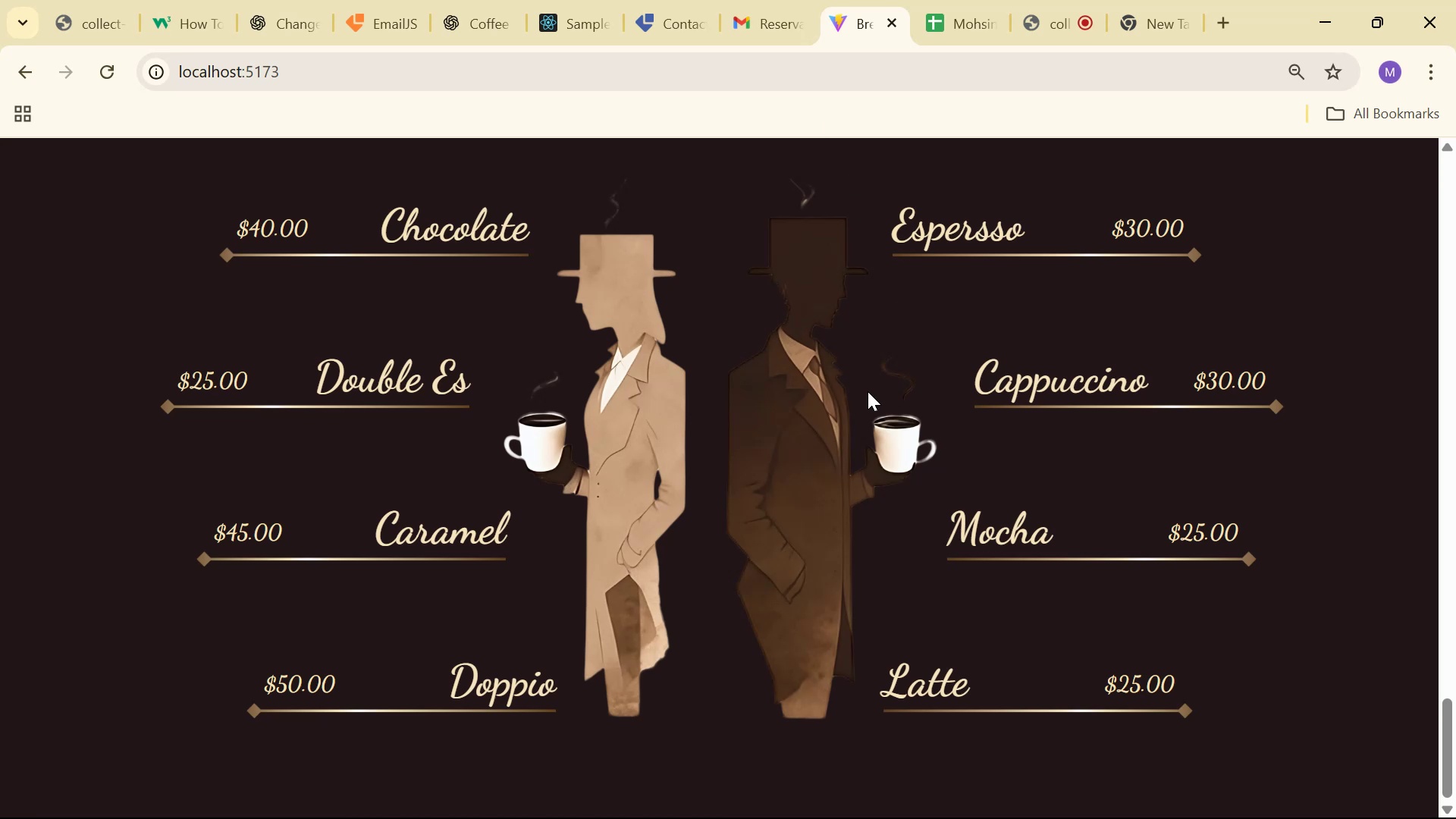 
key(Alt+AltLeft)
 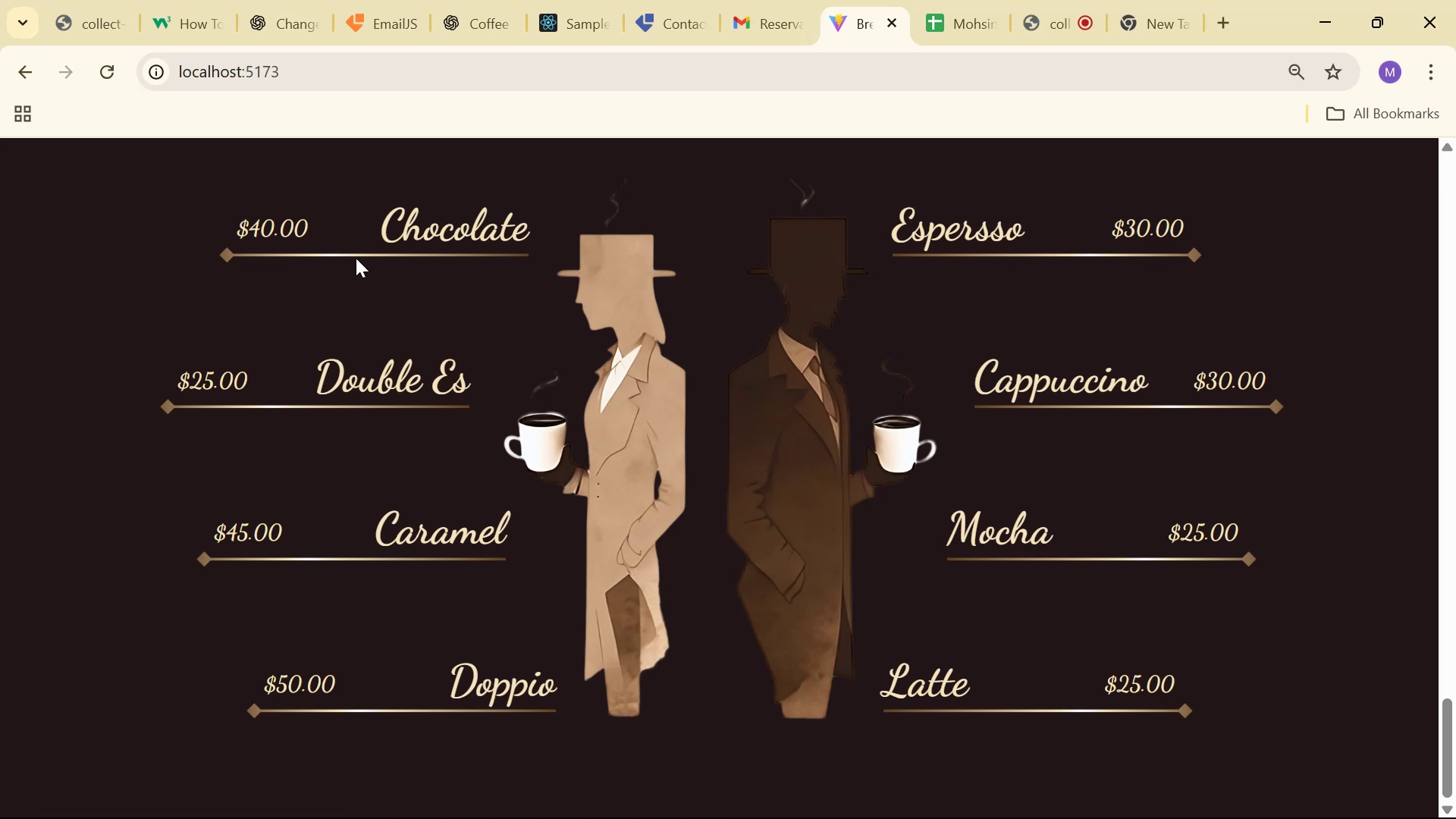 
hold_key(key=Tab, duration=10.89)
 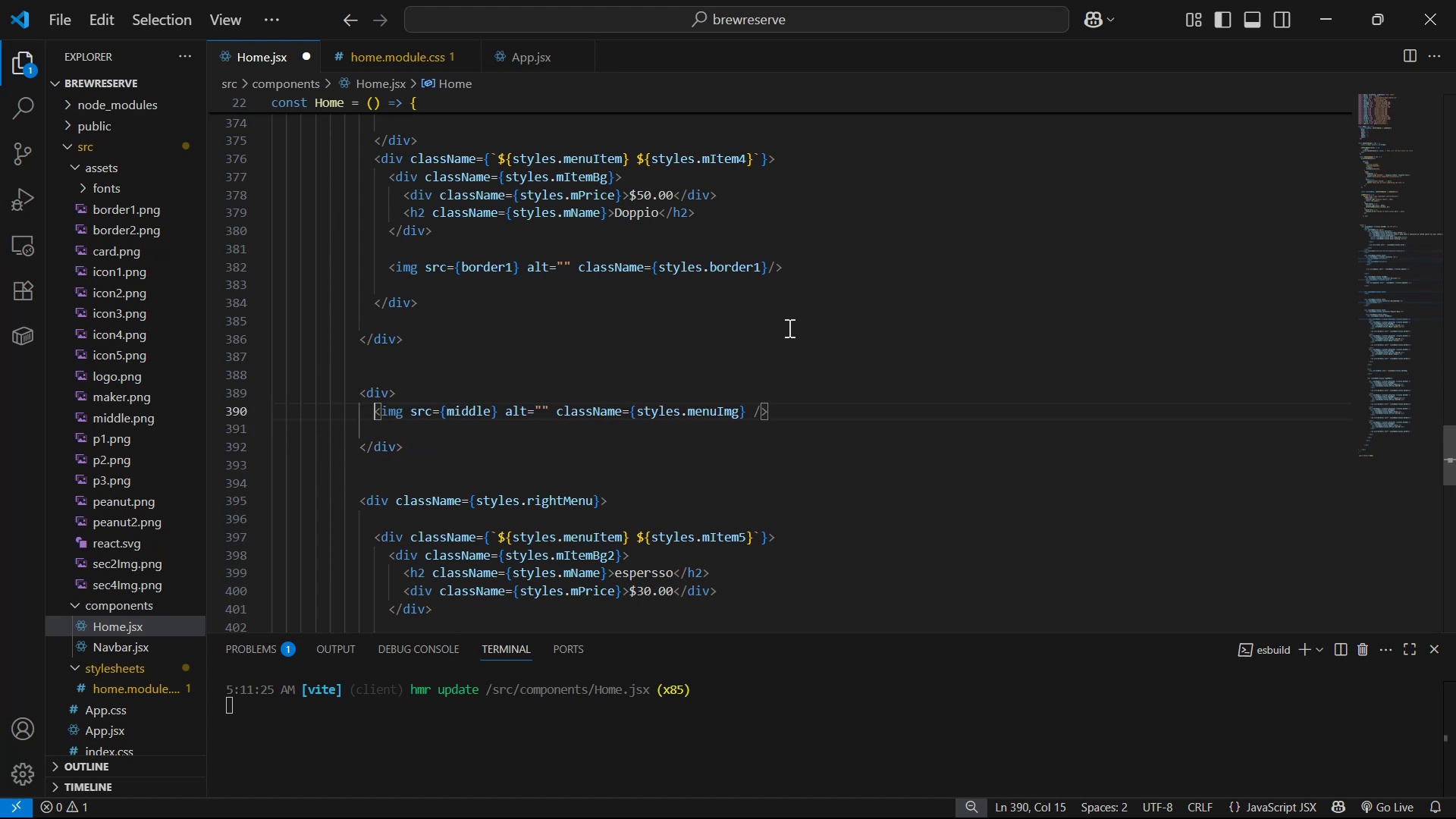 
left_click([256, 52])
 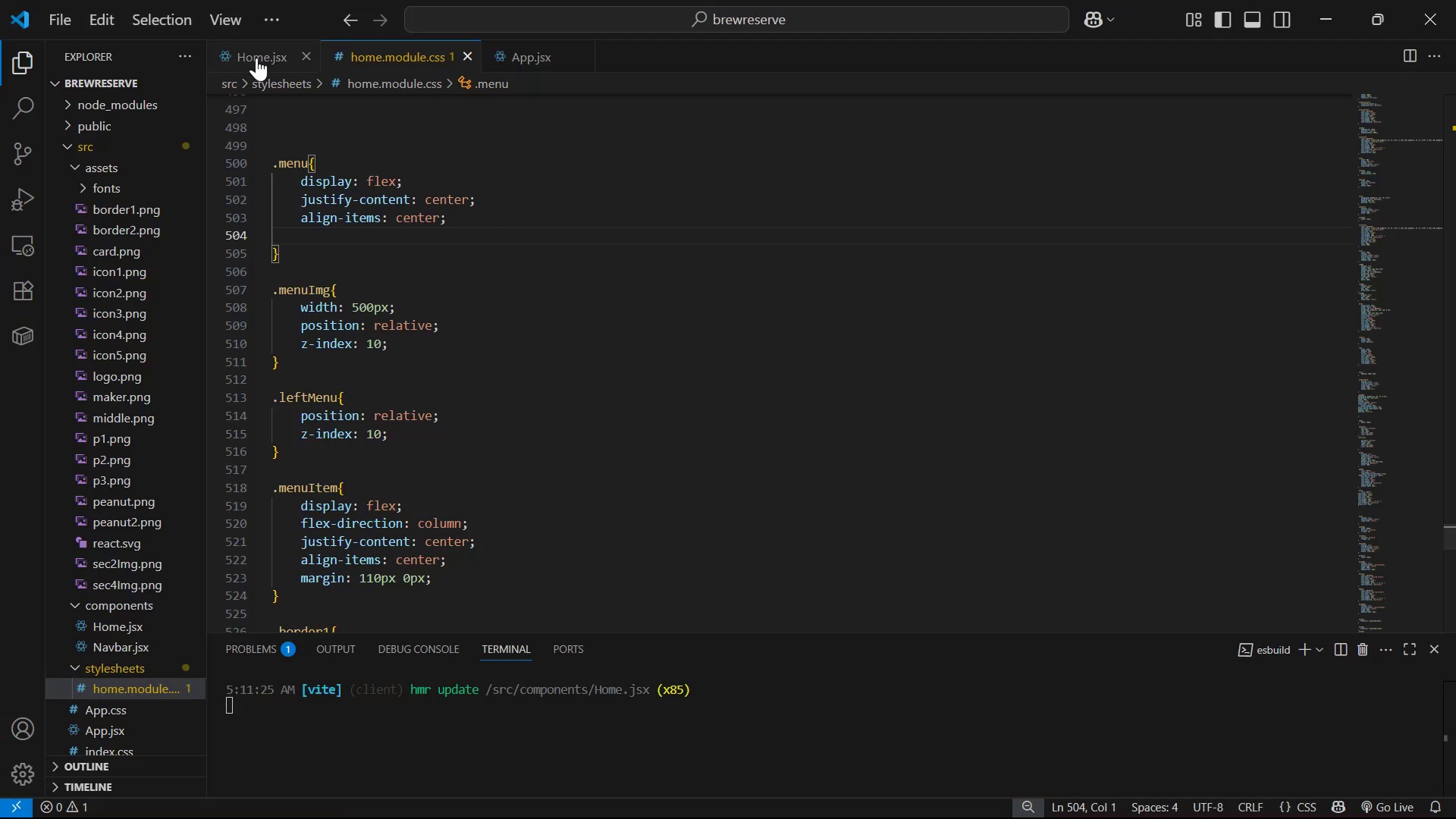 
scroll: coordinate [680, 364], scroll_direction: down, amount: 2.0
 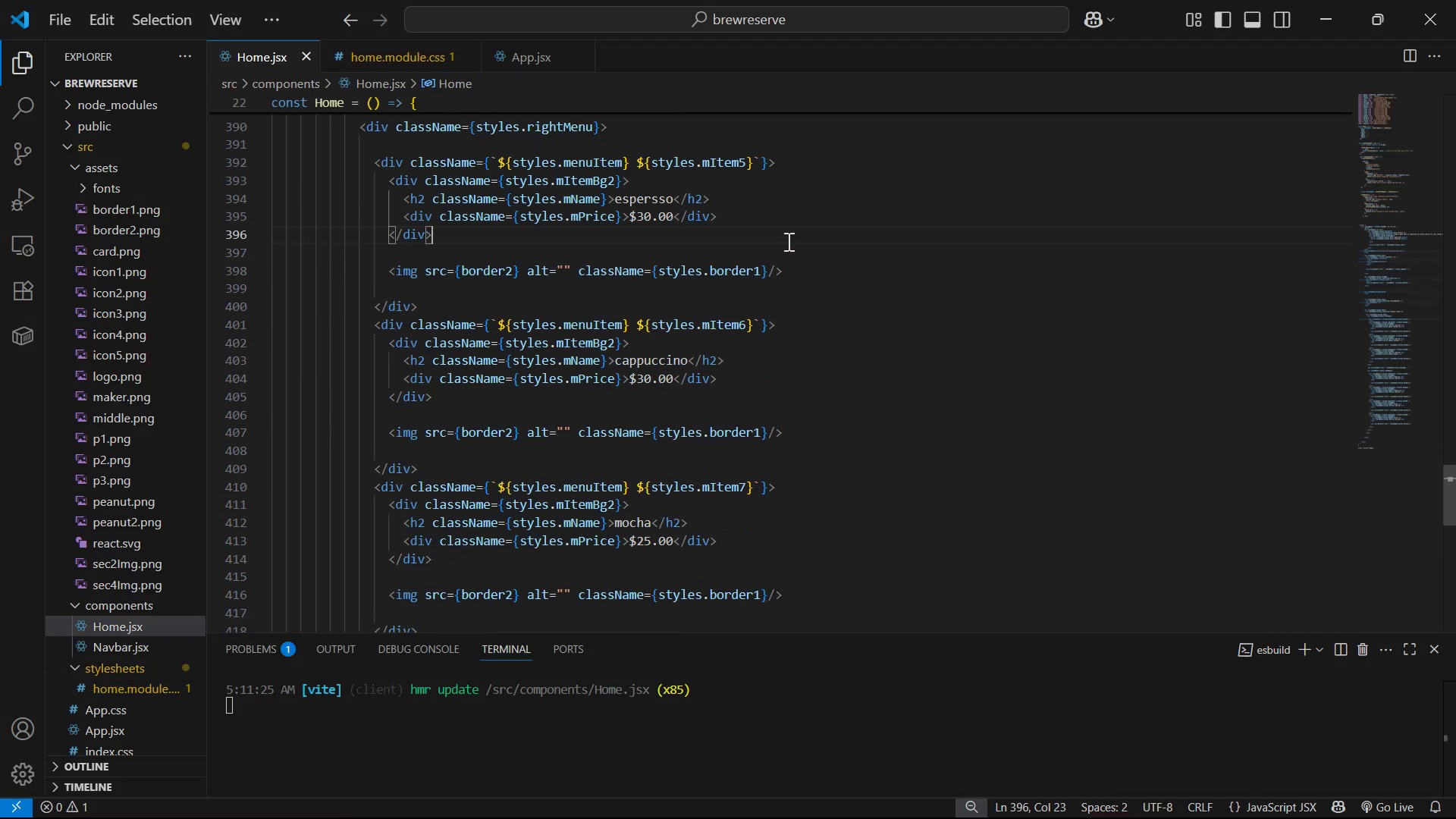 
scroll: coordinate [800, 271], scroll_direction: up, amount: 5.0
 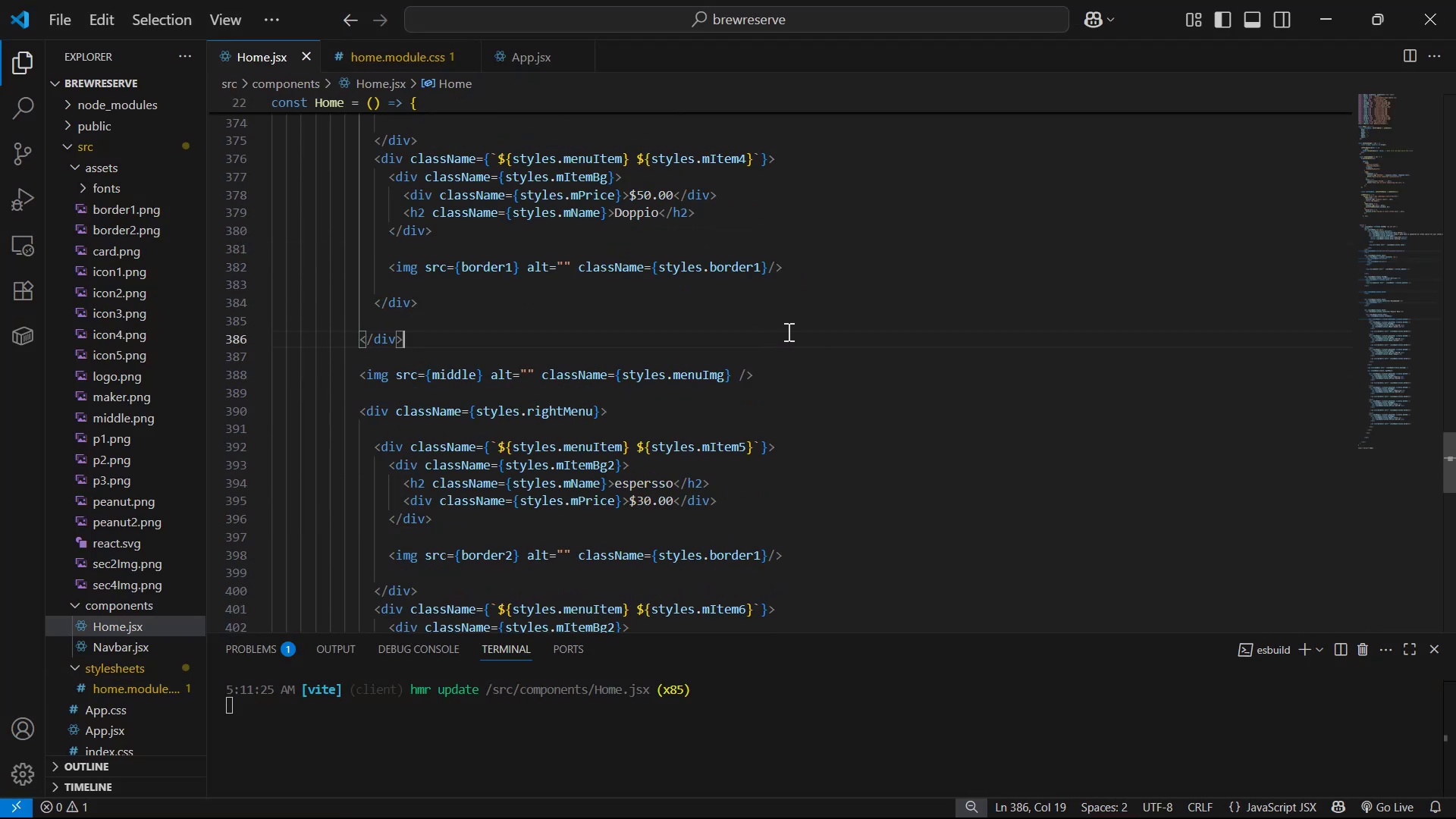 
key(Enter)
 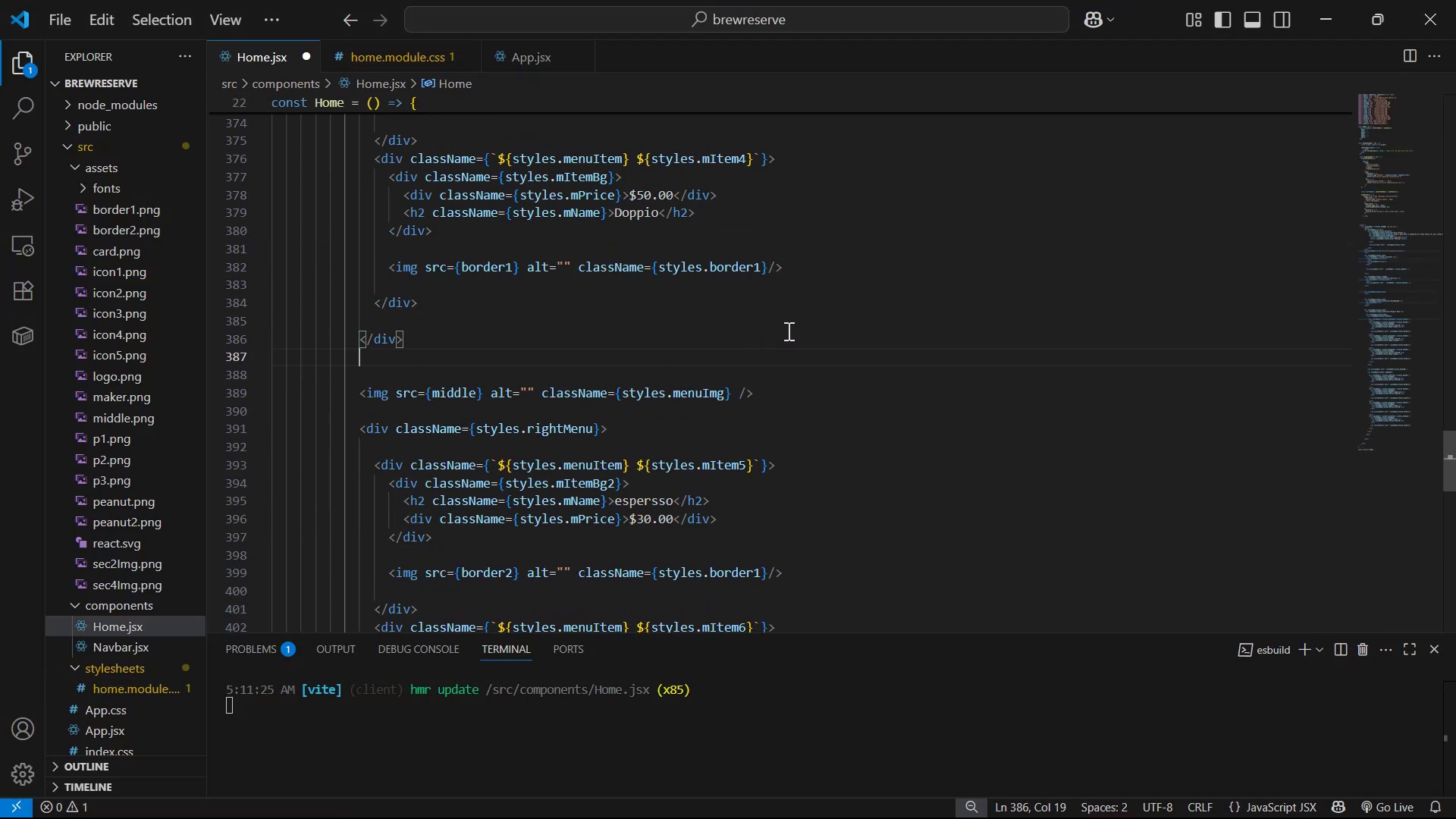 
key(Enter)
 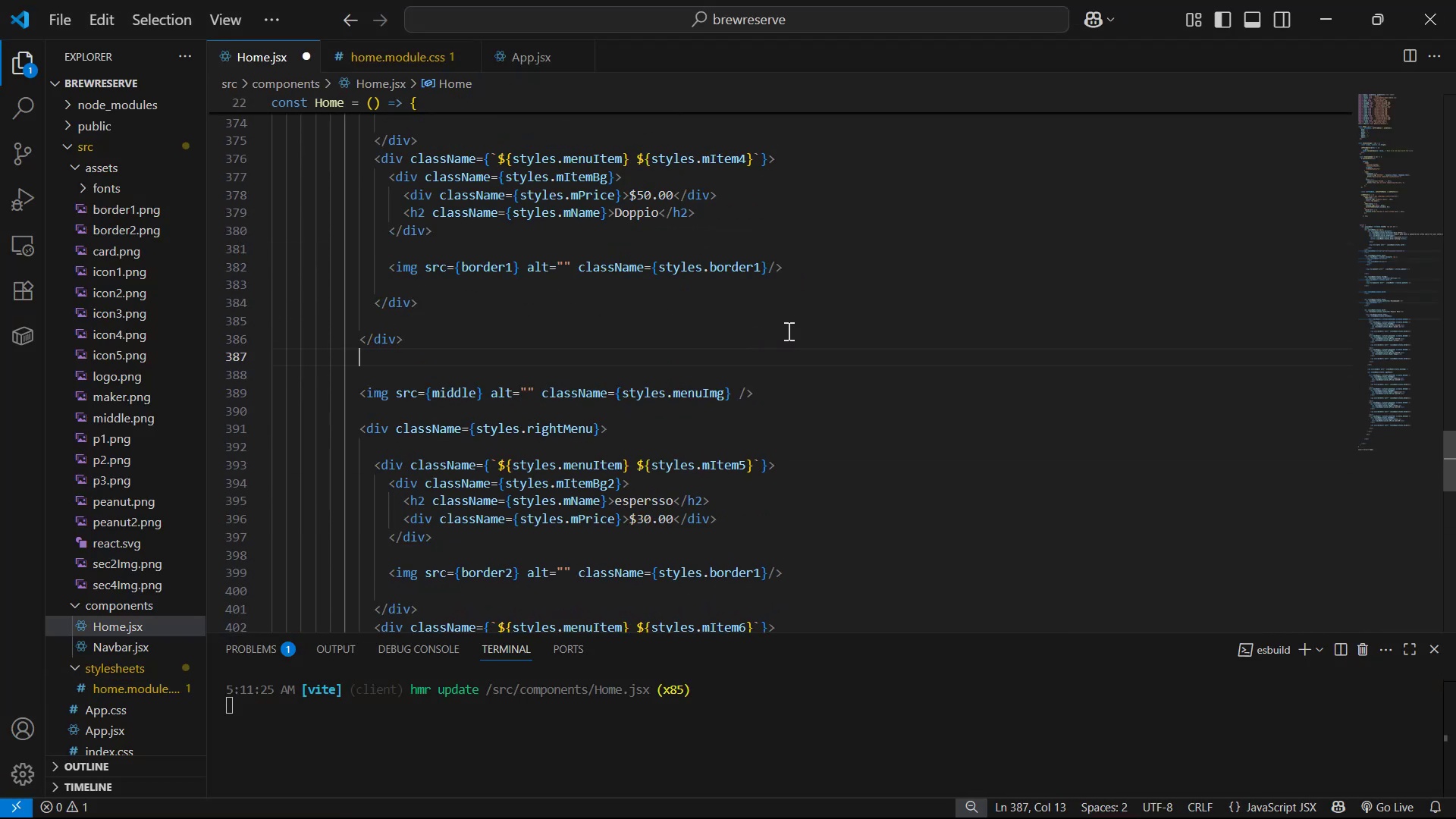 
key(Enter)
 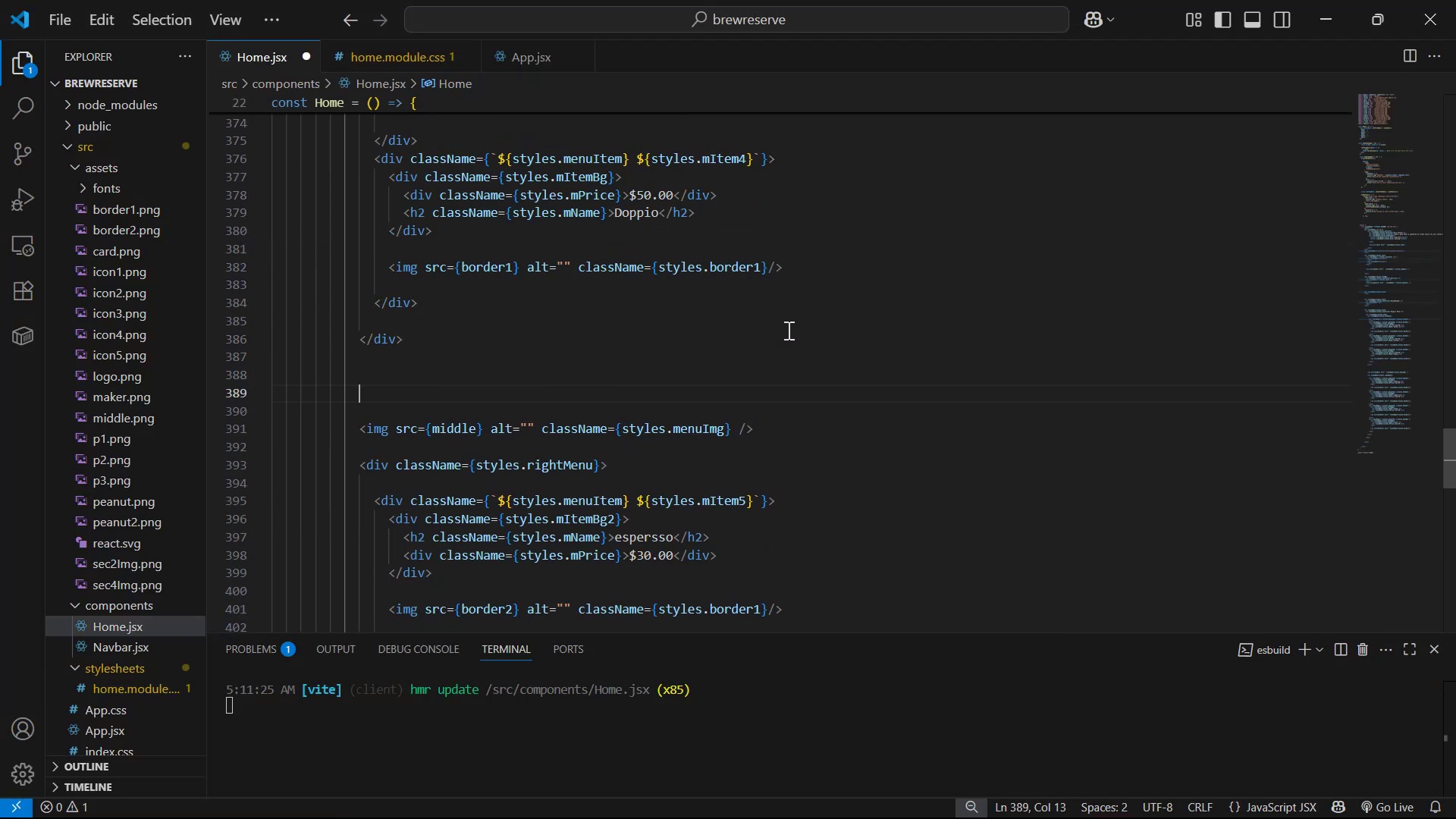 
type(div)
 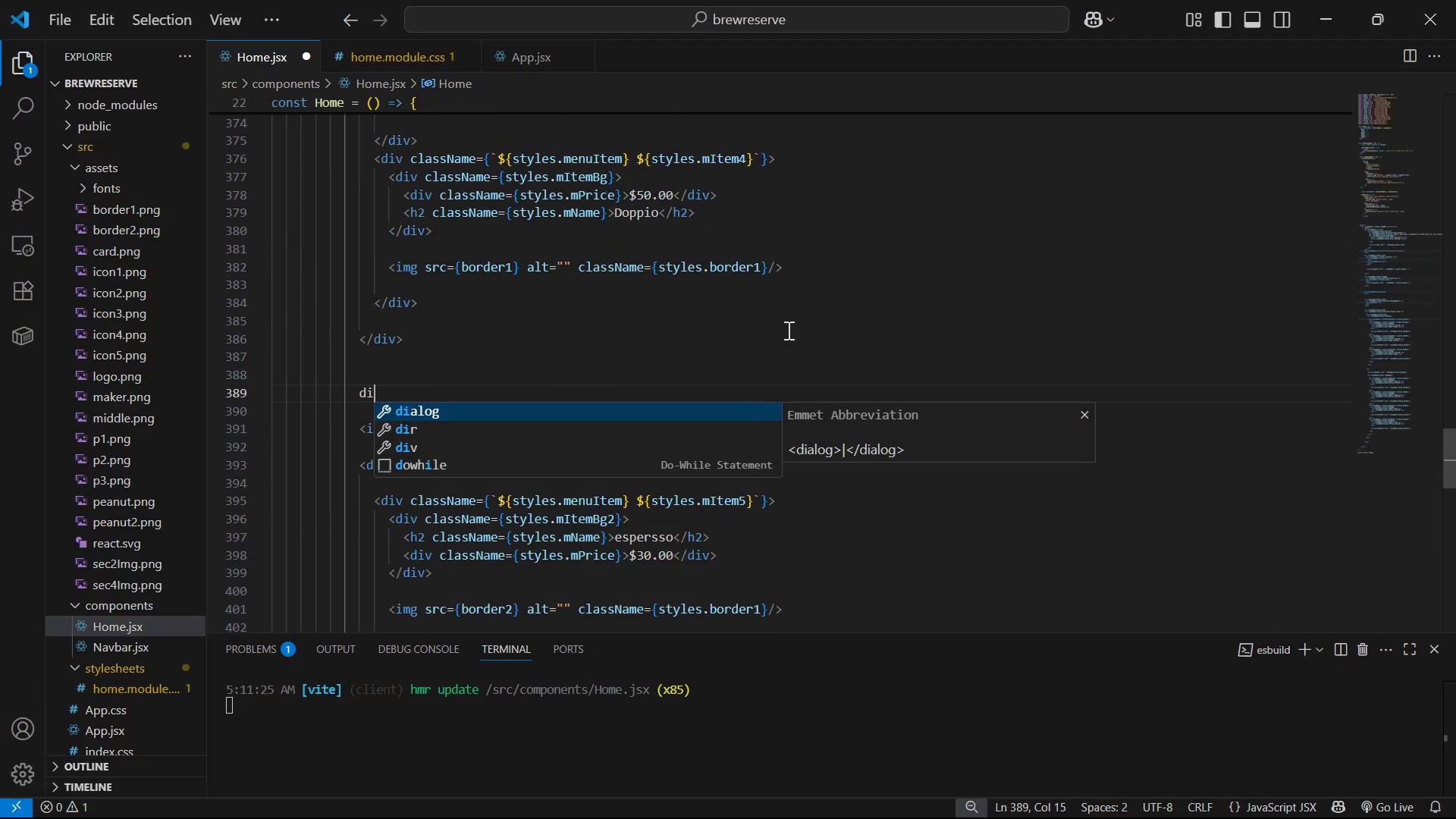 
key(Enter)
 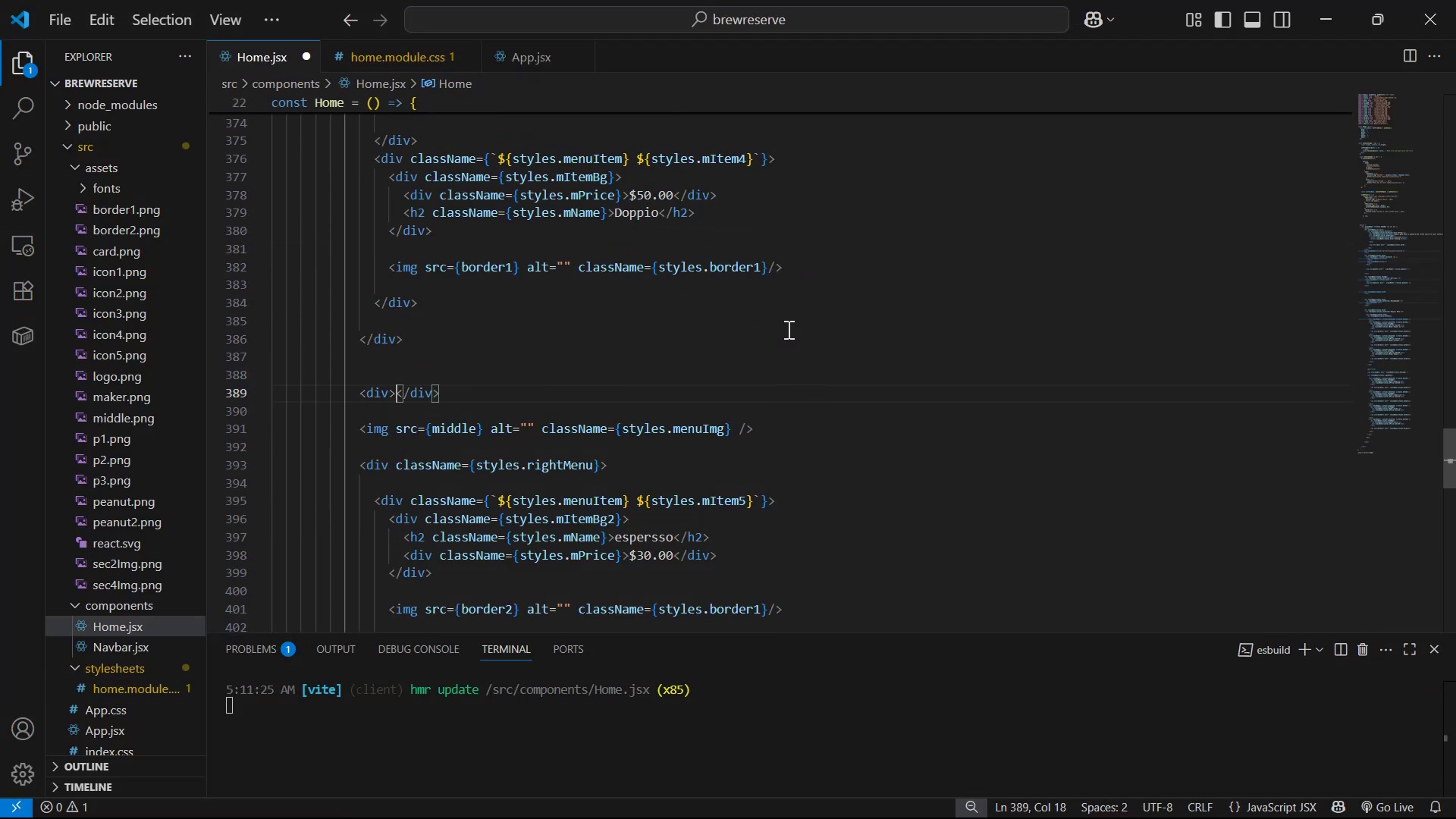 
key(Enter)
 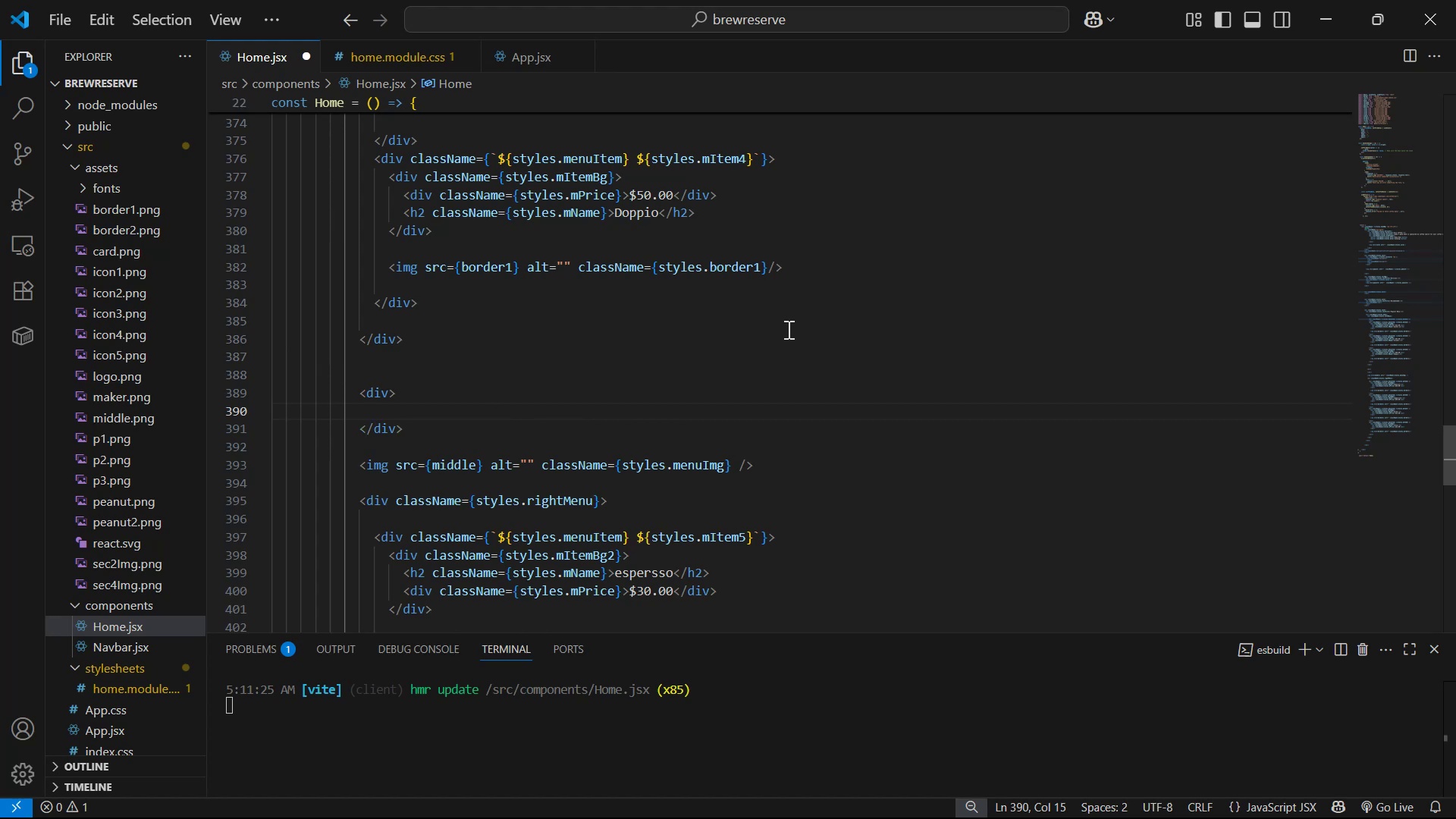 
key(ArrowDown)
 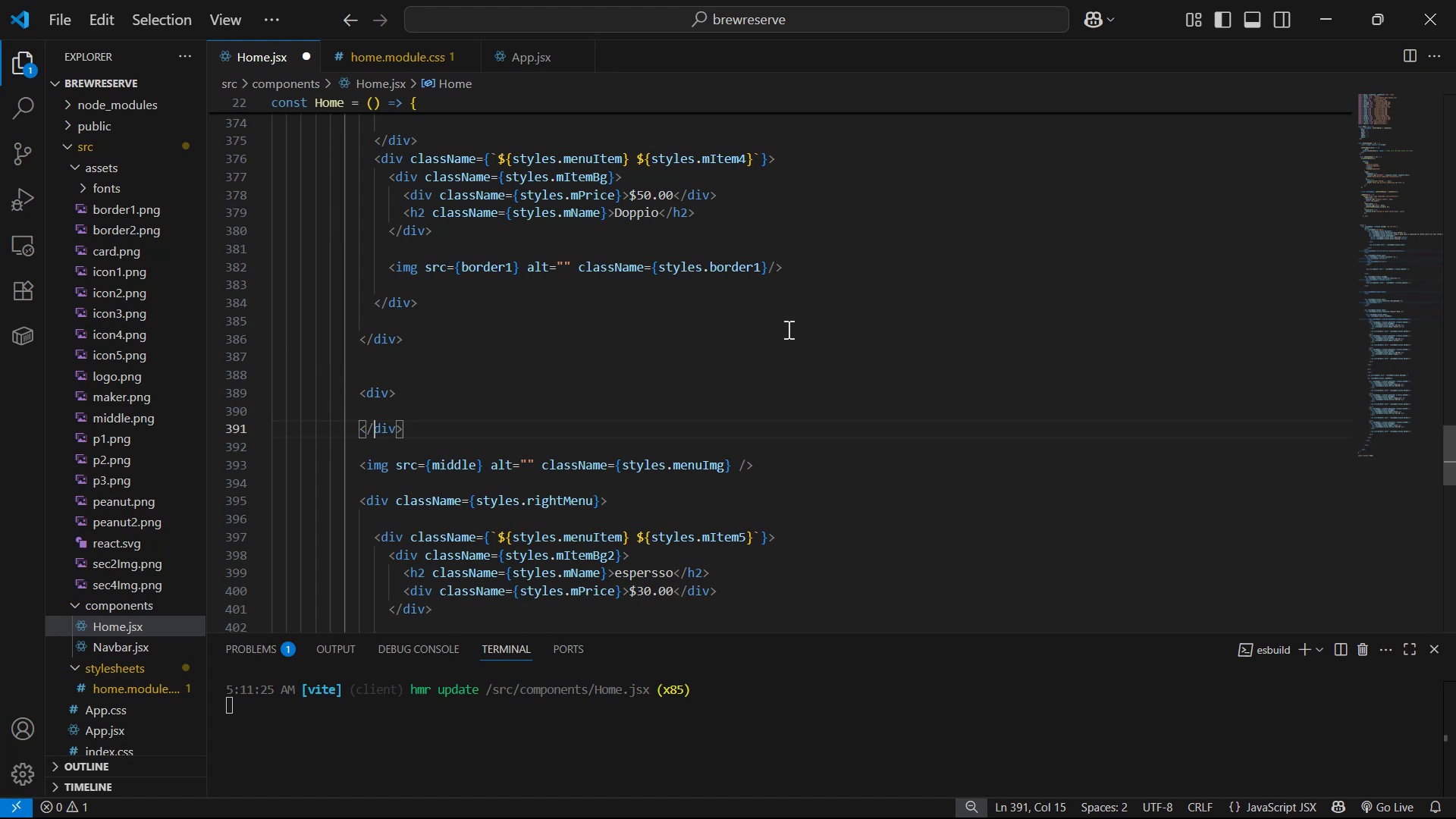 
key(ArrowDown)
 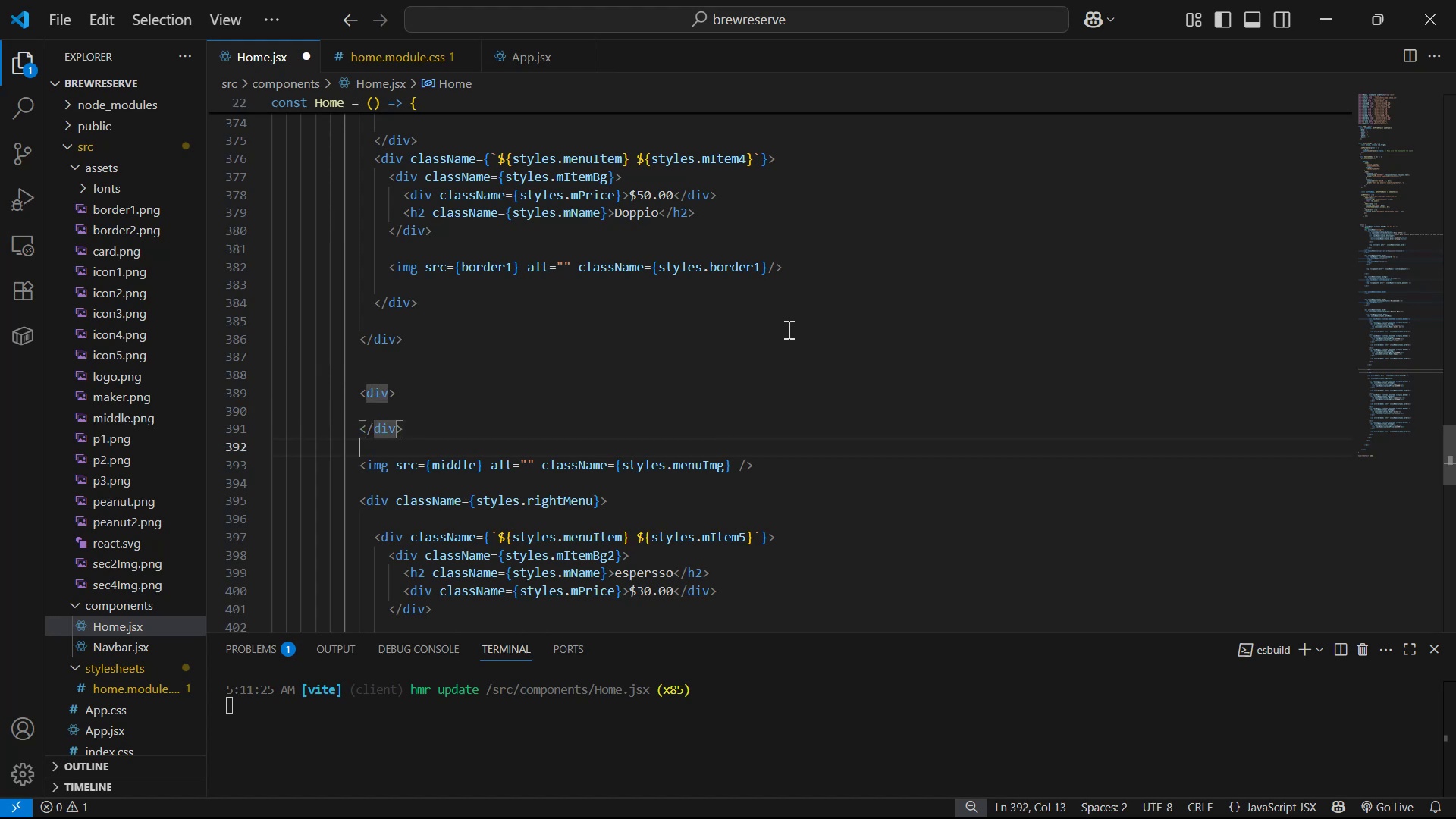 
key(ArrowDown)
 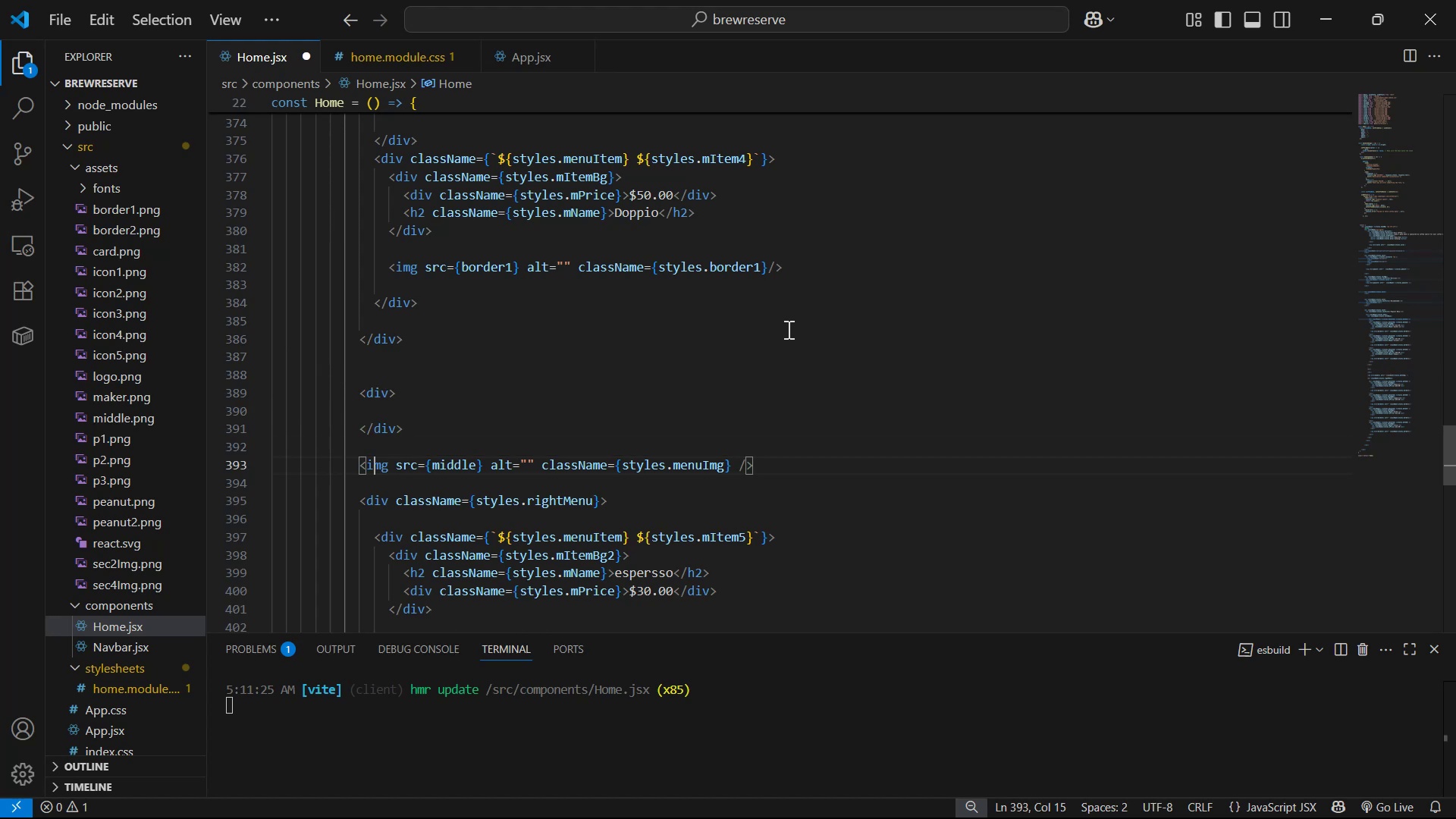 
key(Alt+ArrowUp)
 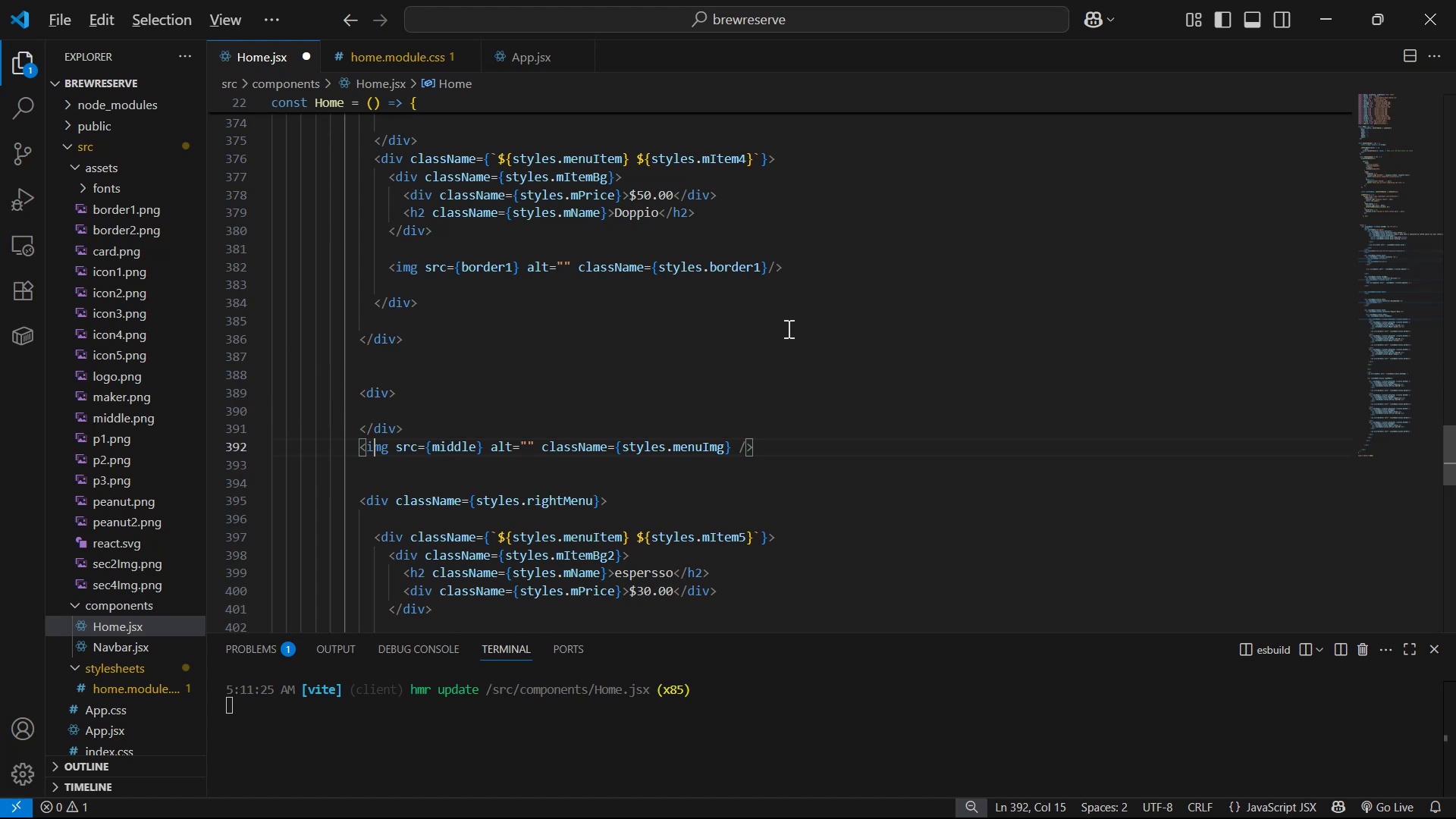 
key(Alt+ArrowUp)
 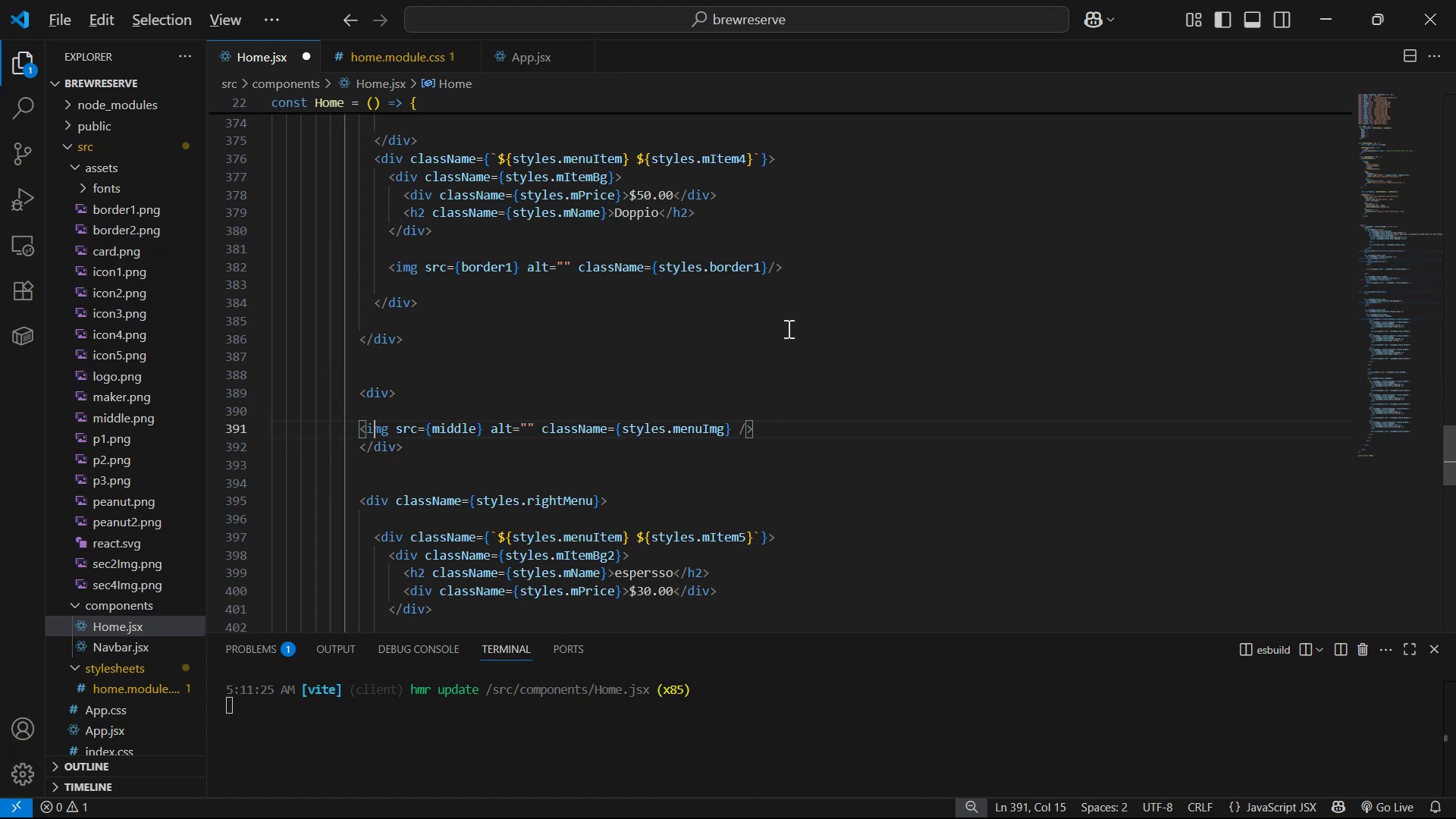 
key(Alt+ArrowUp)
 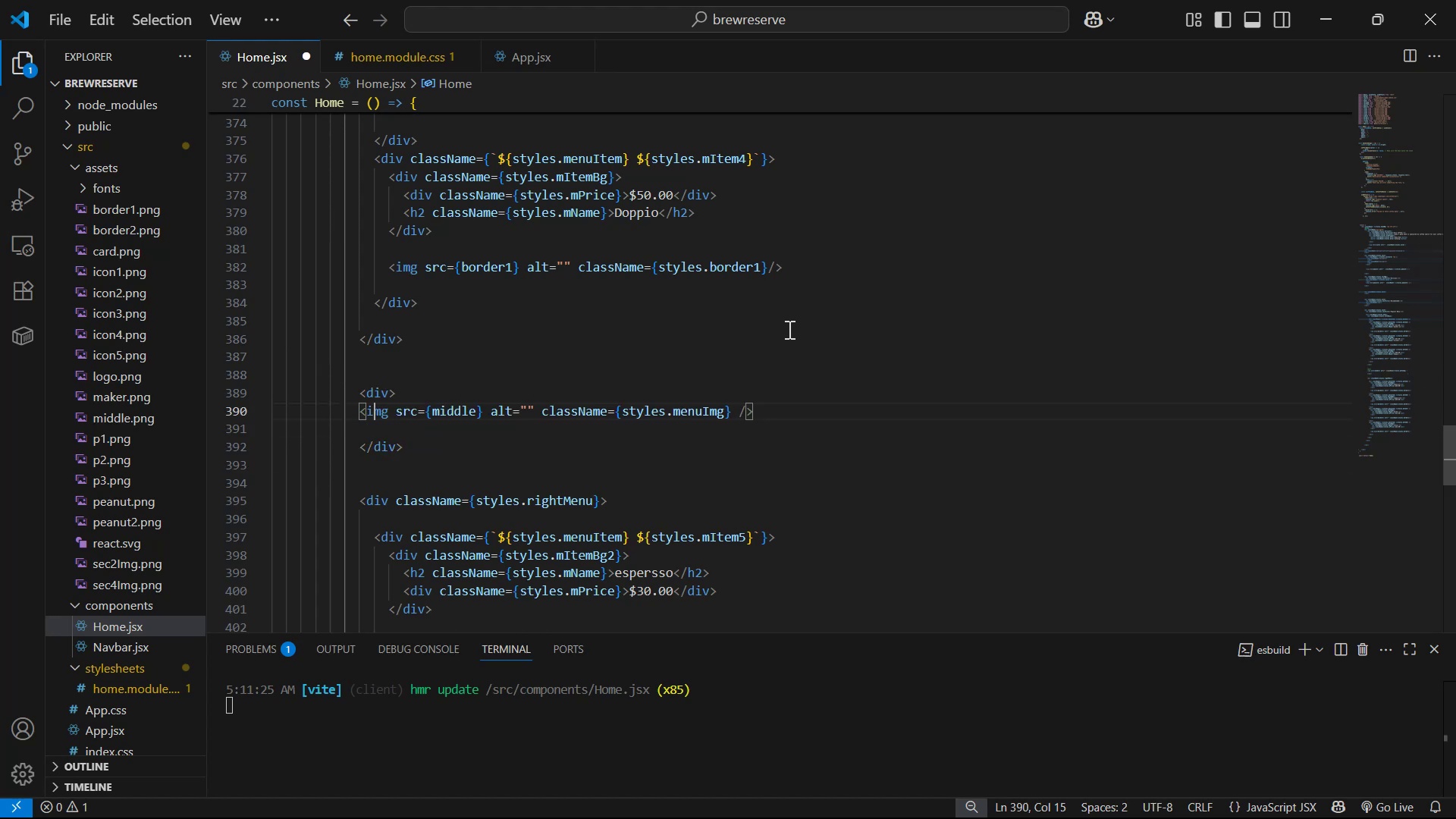 
key(ArrowLeft)
 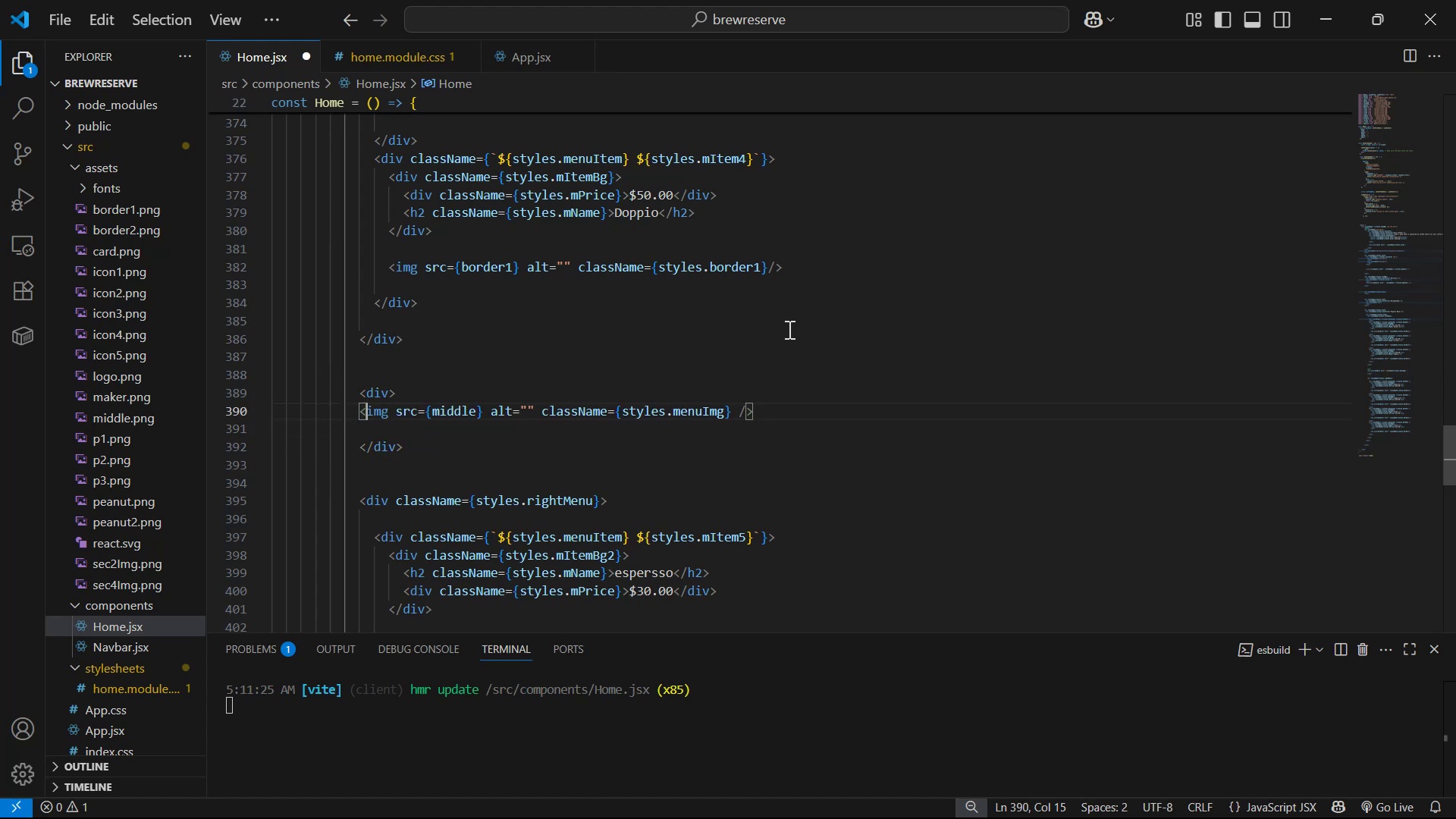 
key(ArrowLeft)
 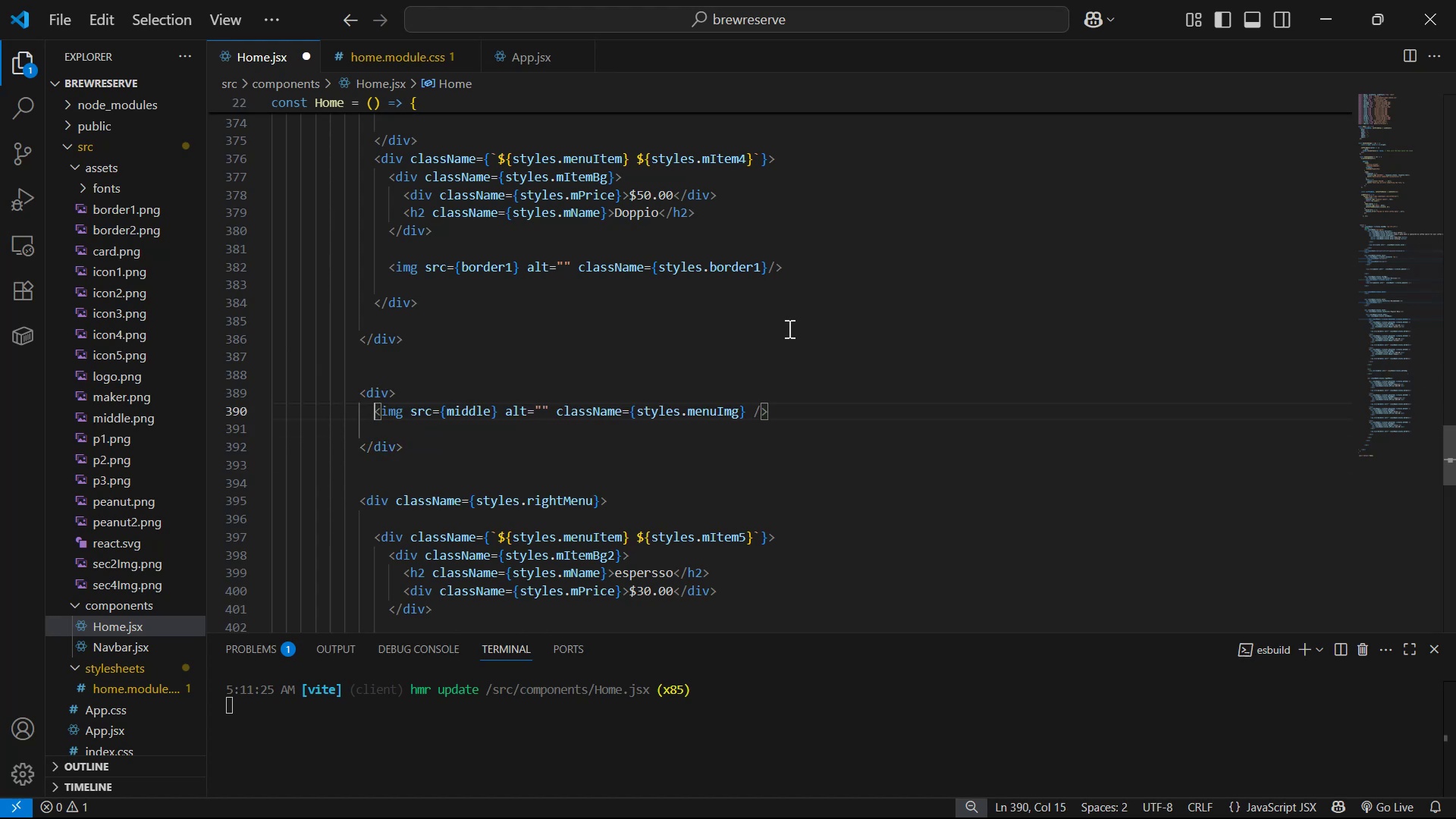 
key(ArrowUp)
 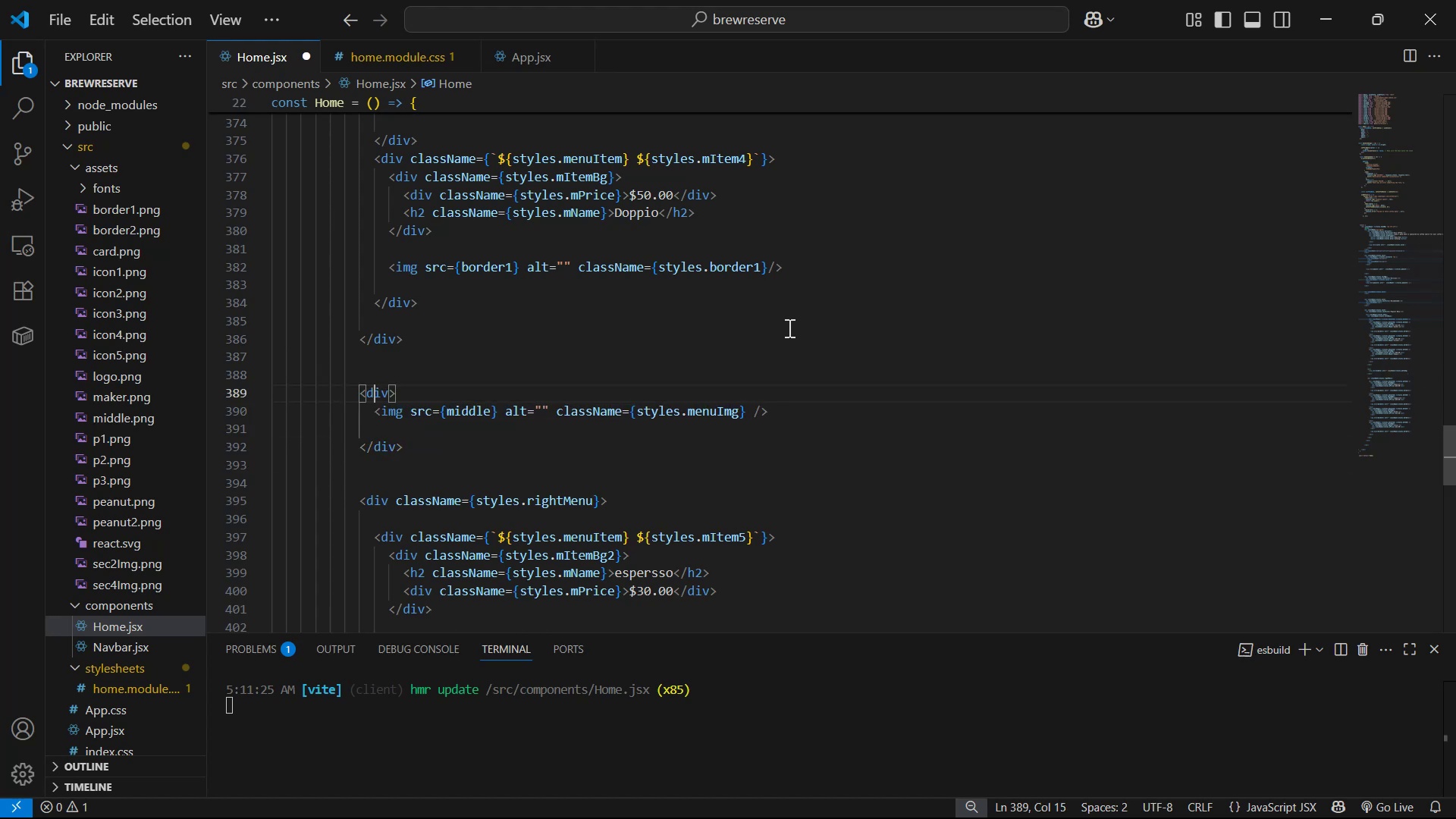 
key(ArrowRight)
 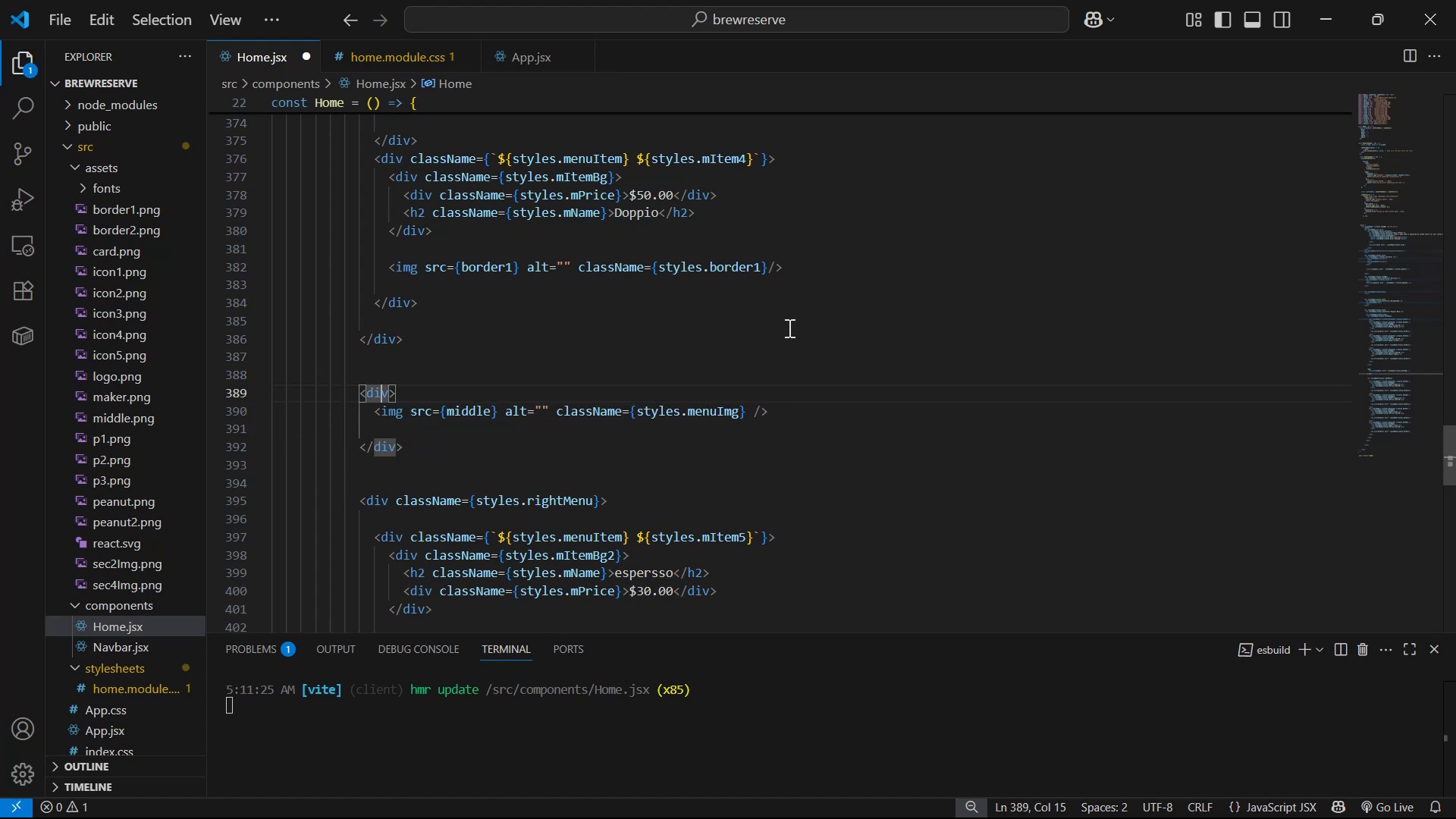 
key(ArrowRight)
 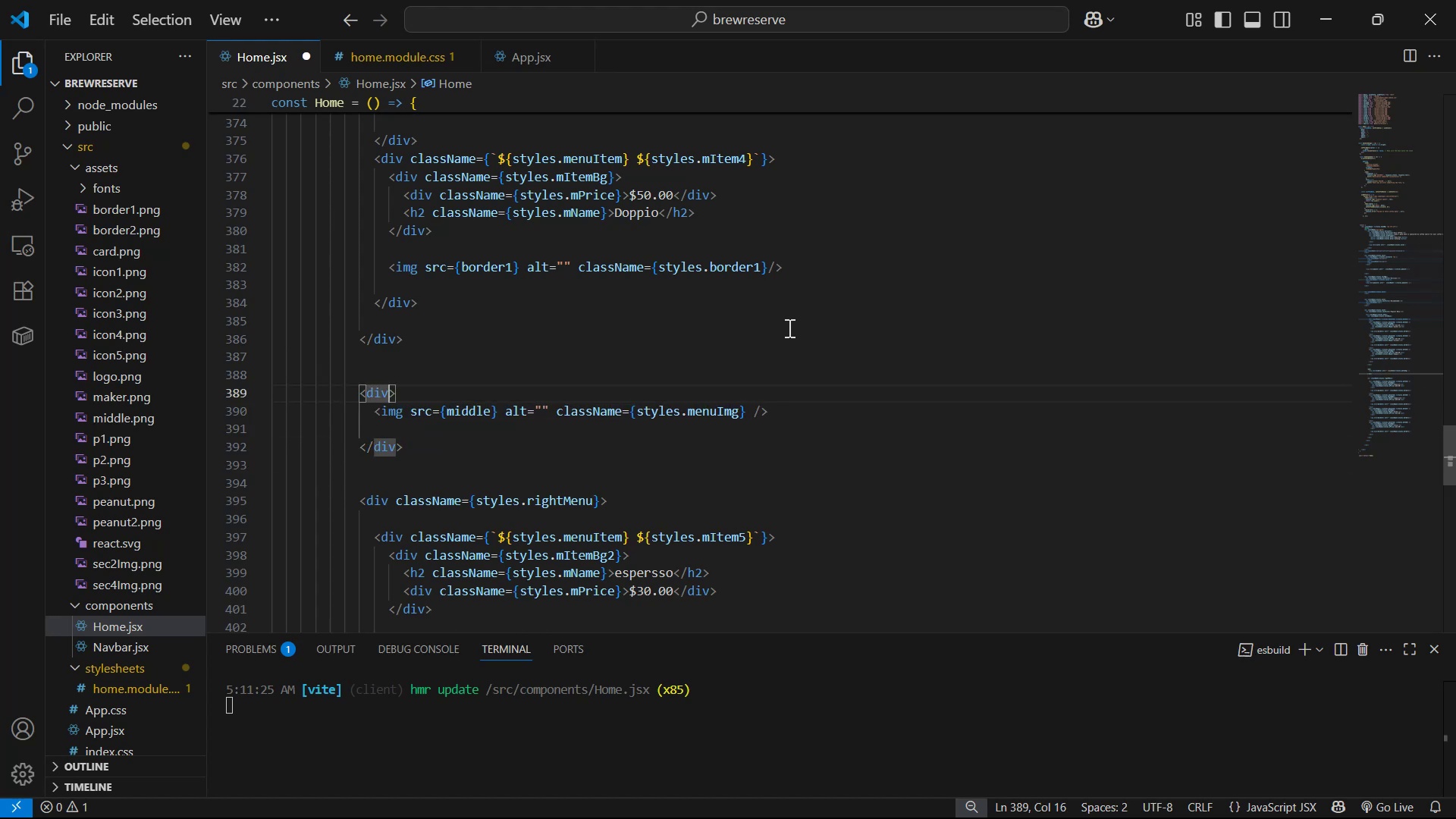 
type( cla)
 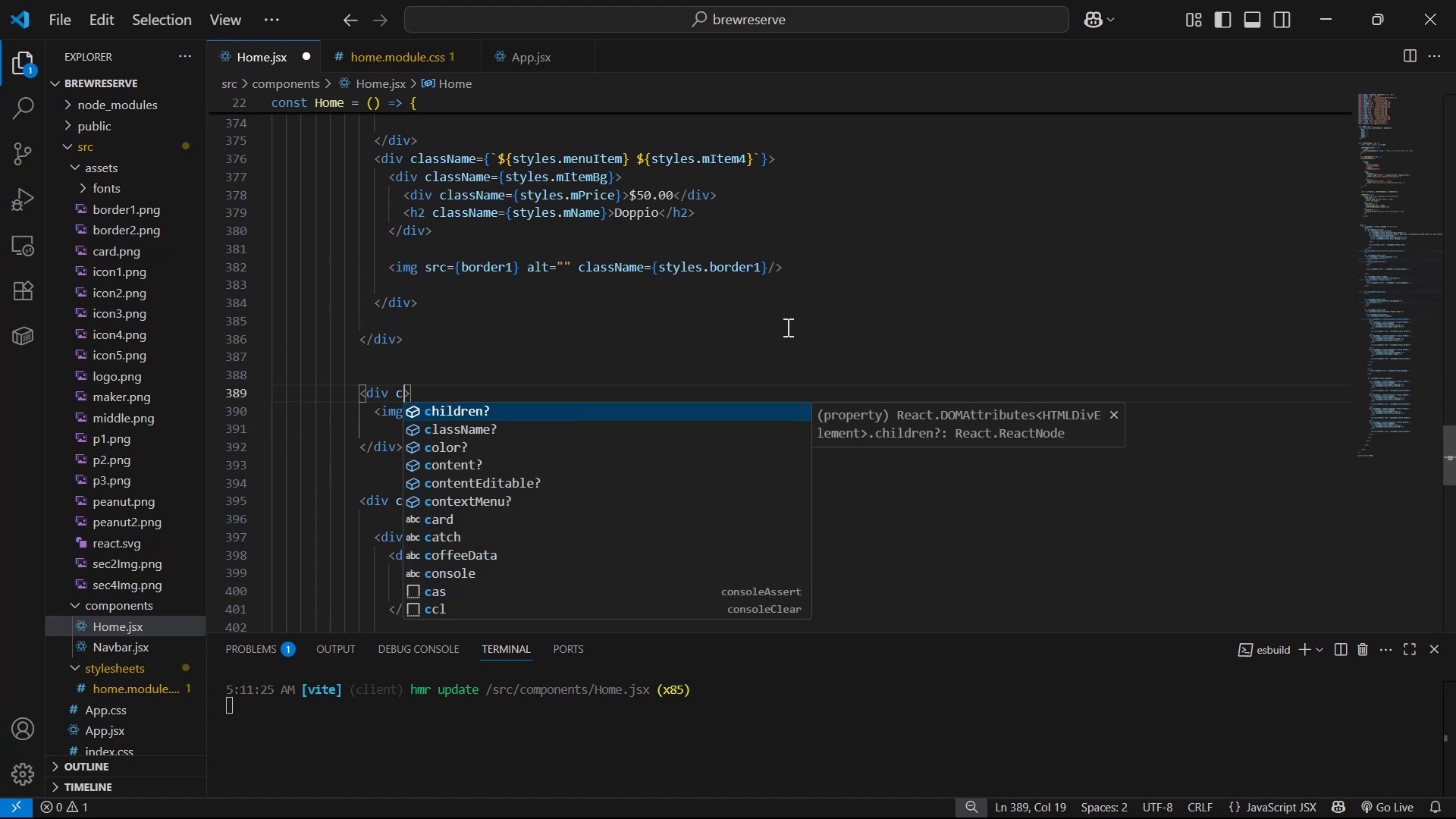 
key(Enter)
 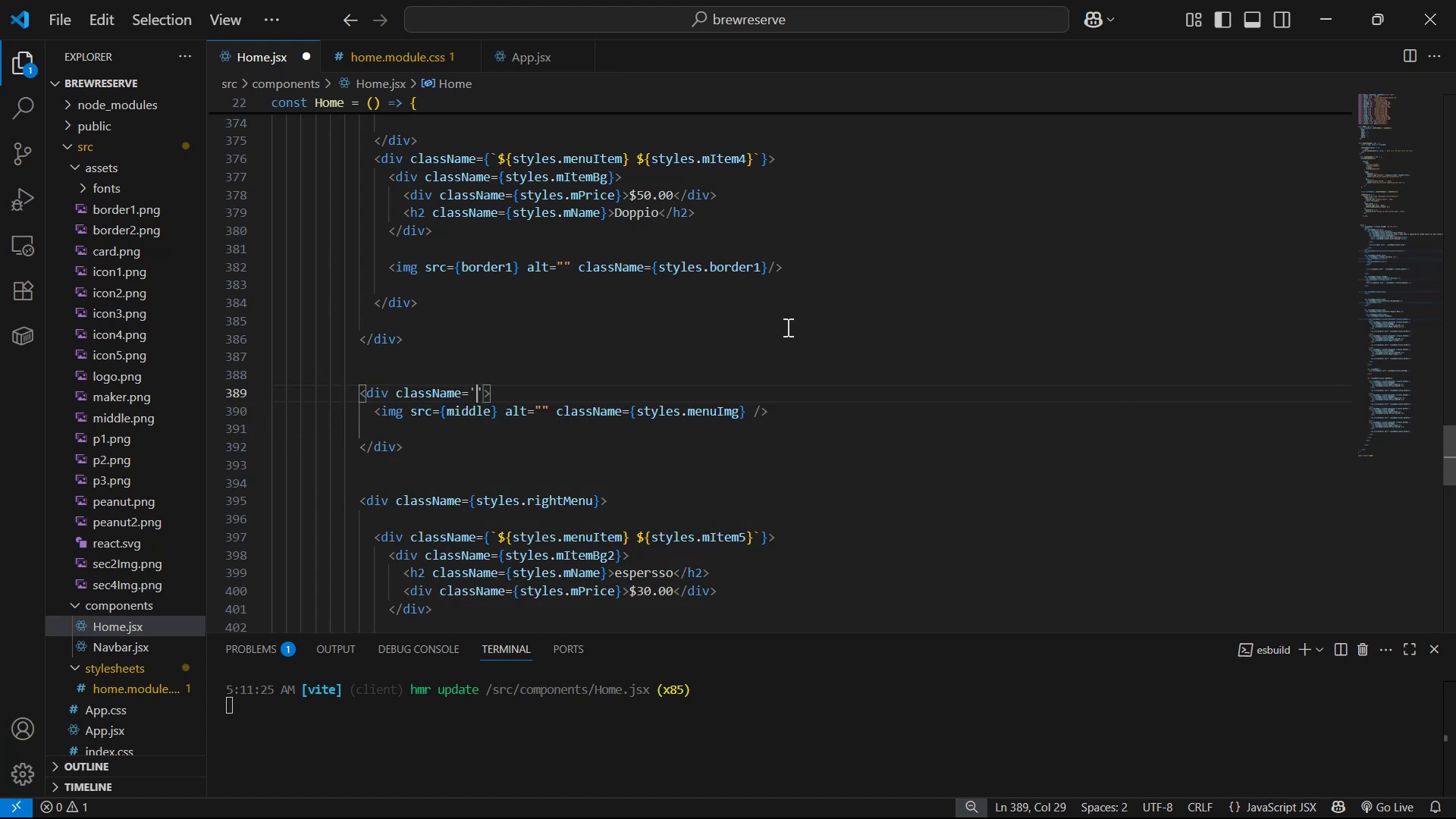 
key(ArrowRight)
 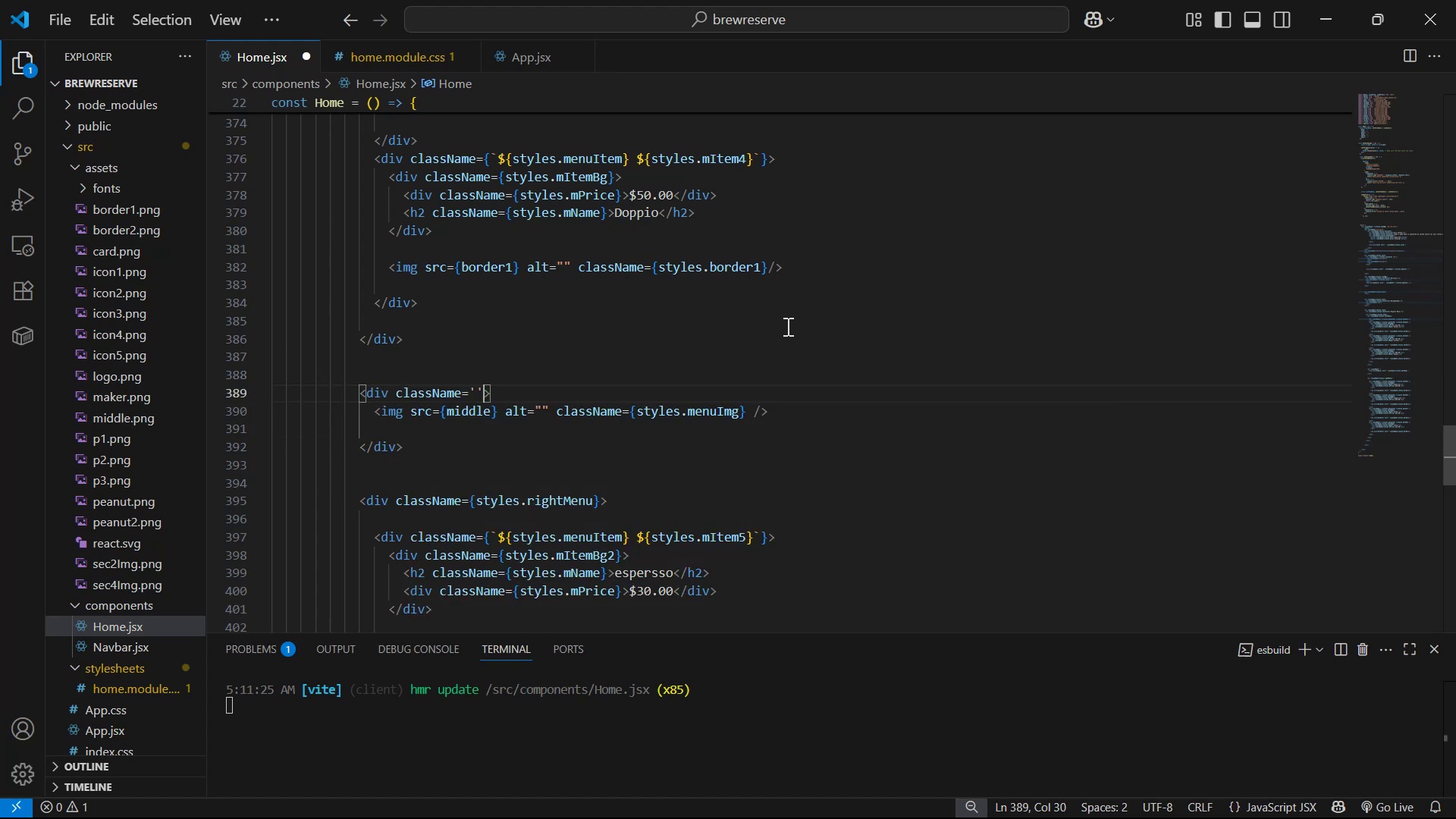 
key(Backspace)
key(Backspace)
type({sty)
 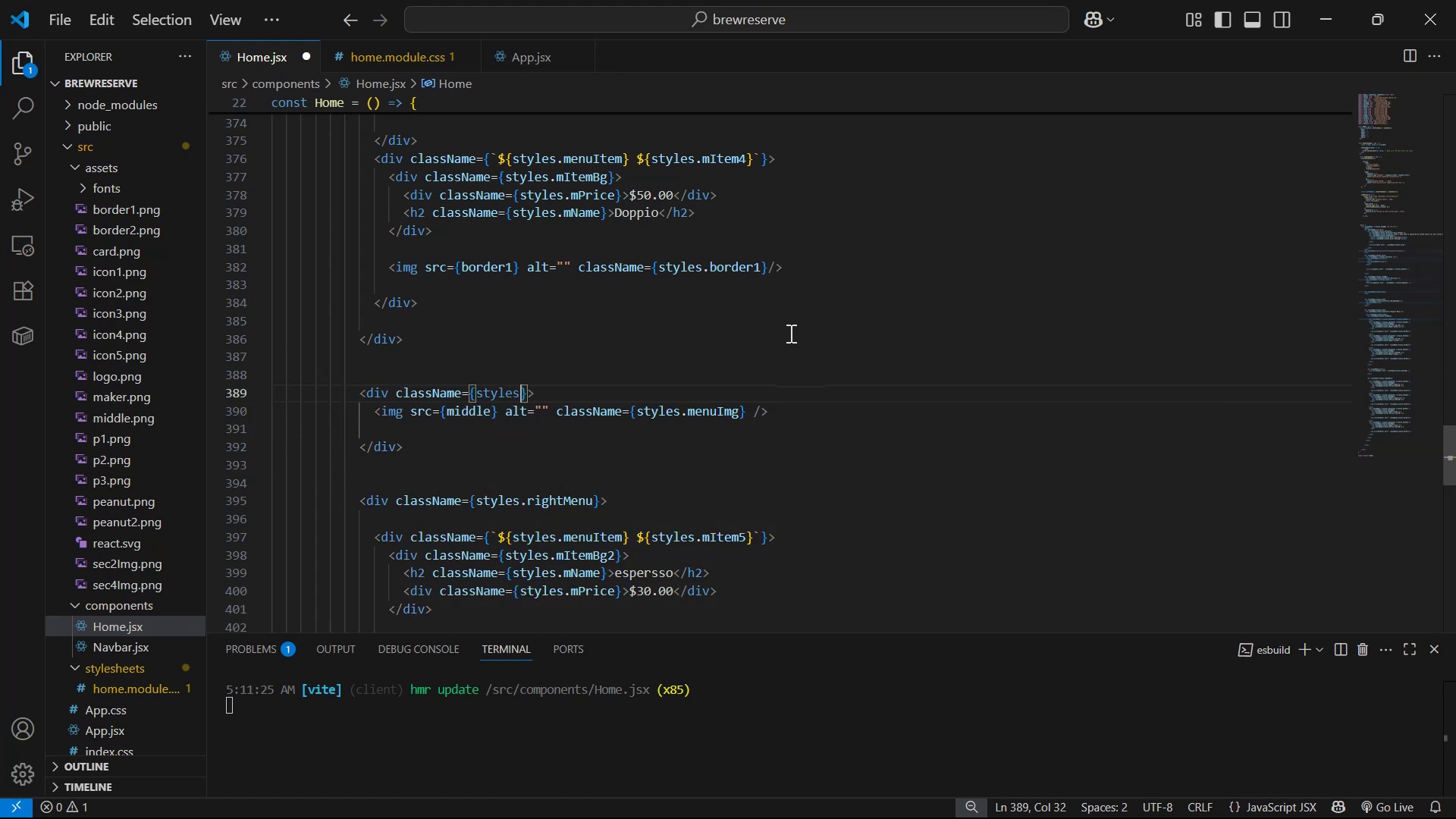 
 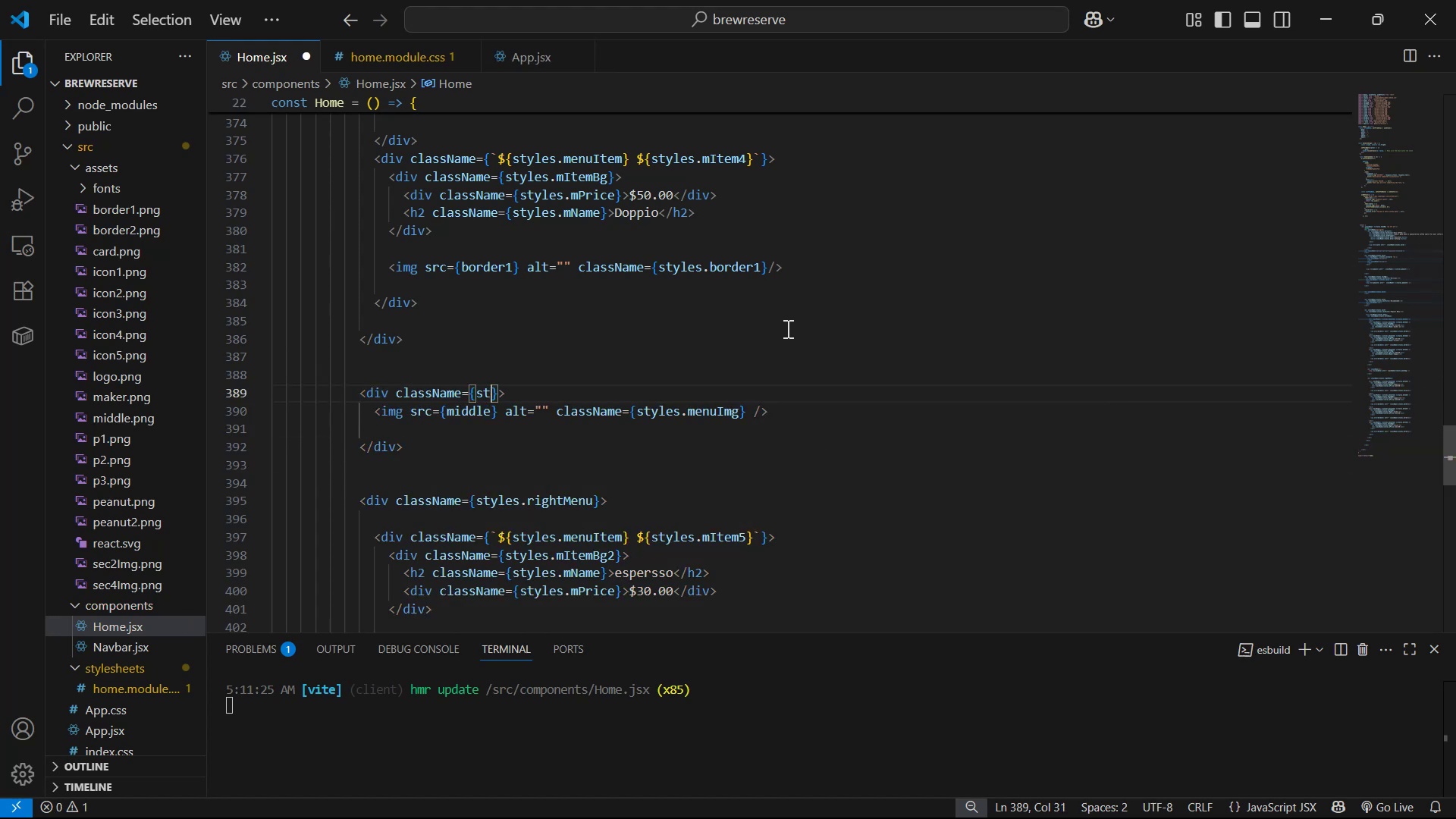 
key(Enter)
 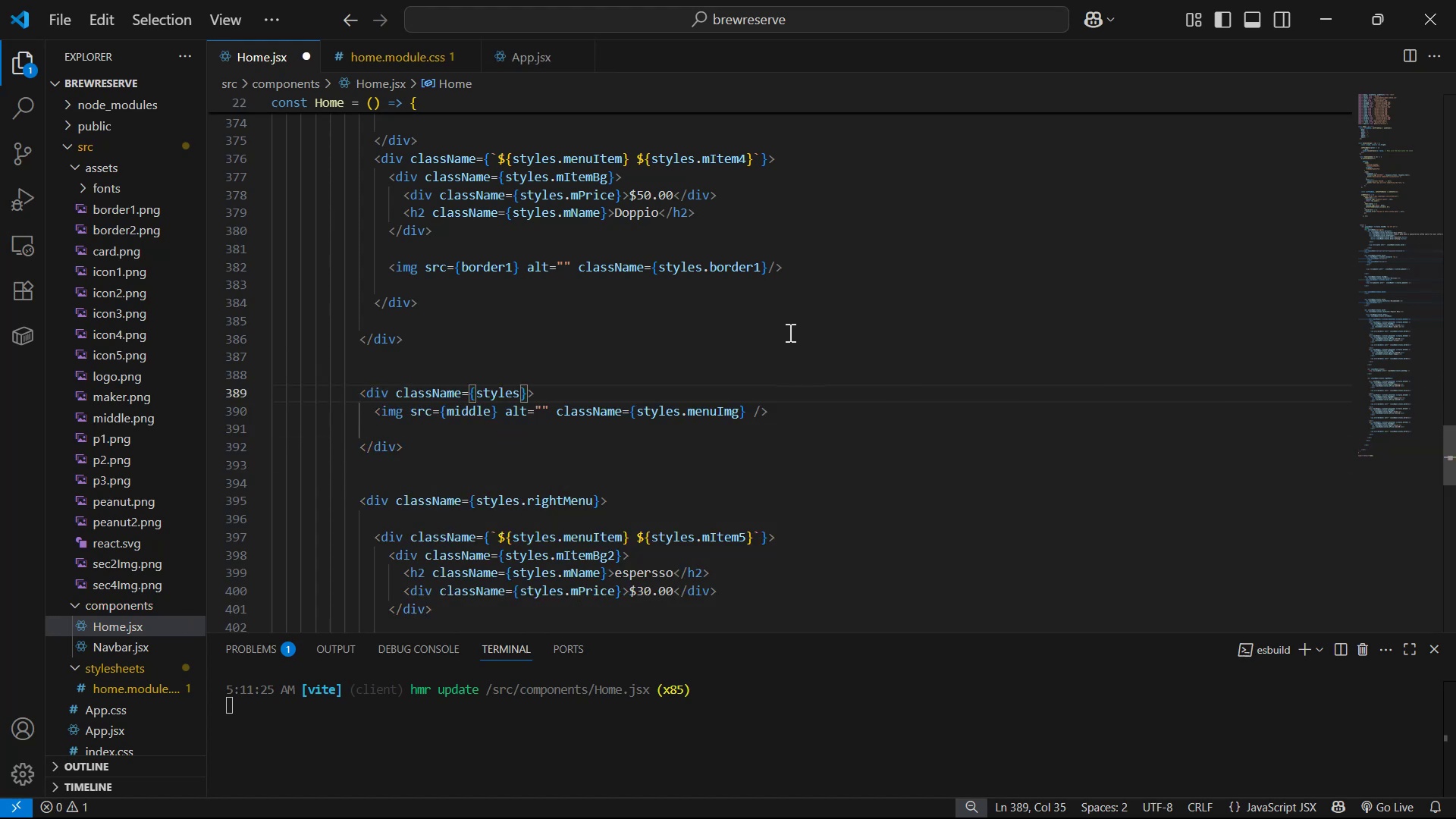 
type(.menuIg)
key(Backspace)
type(mgBg)
 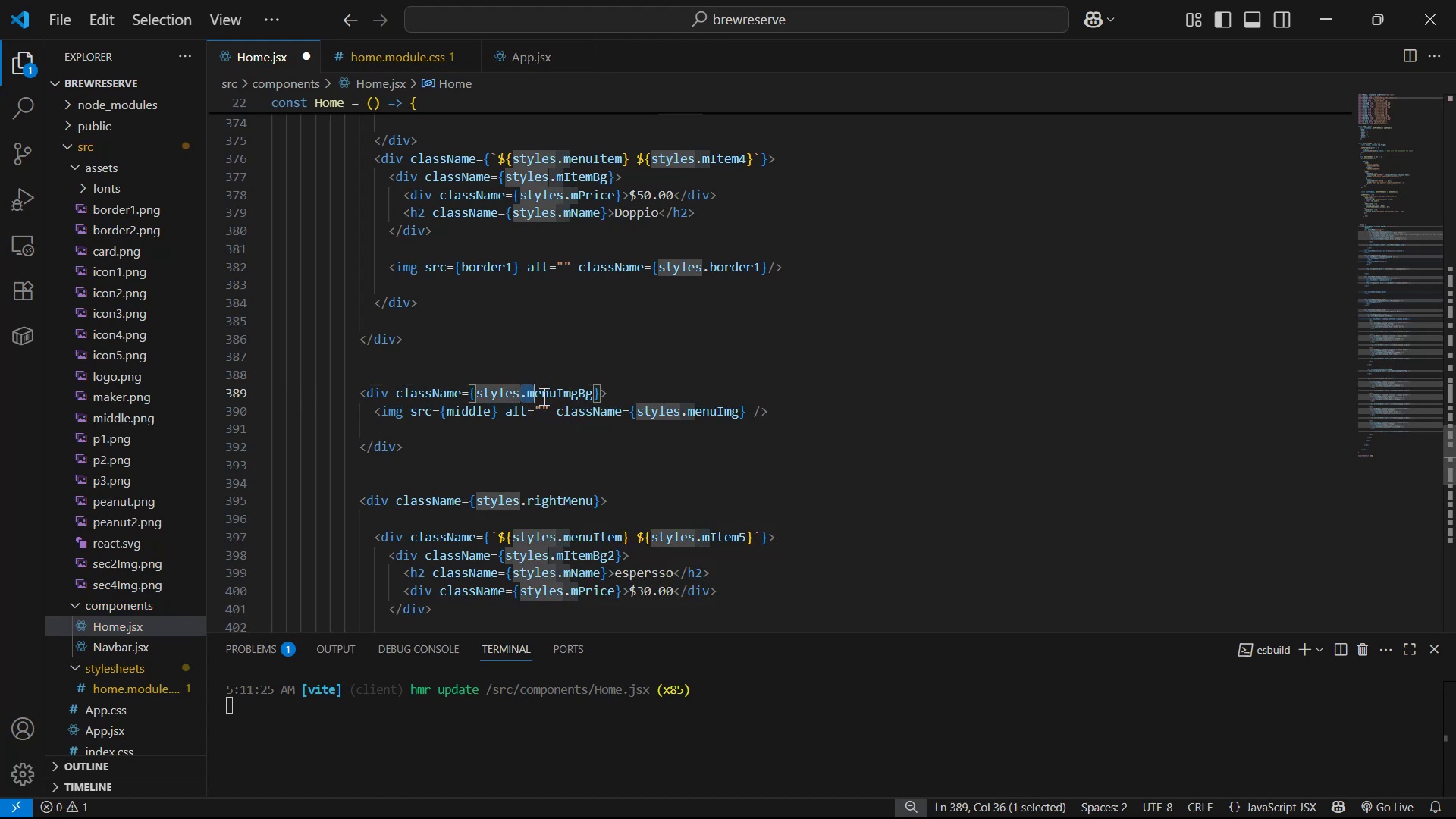 
key(Control+ControlLeft)
 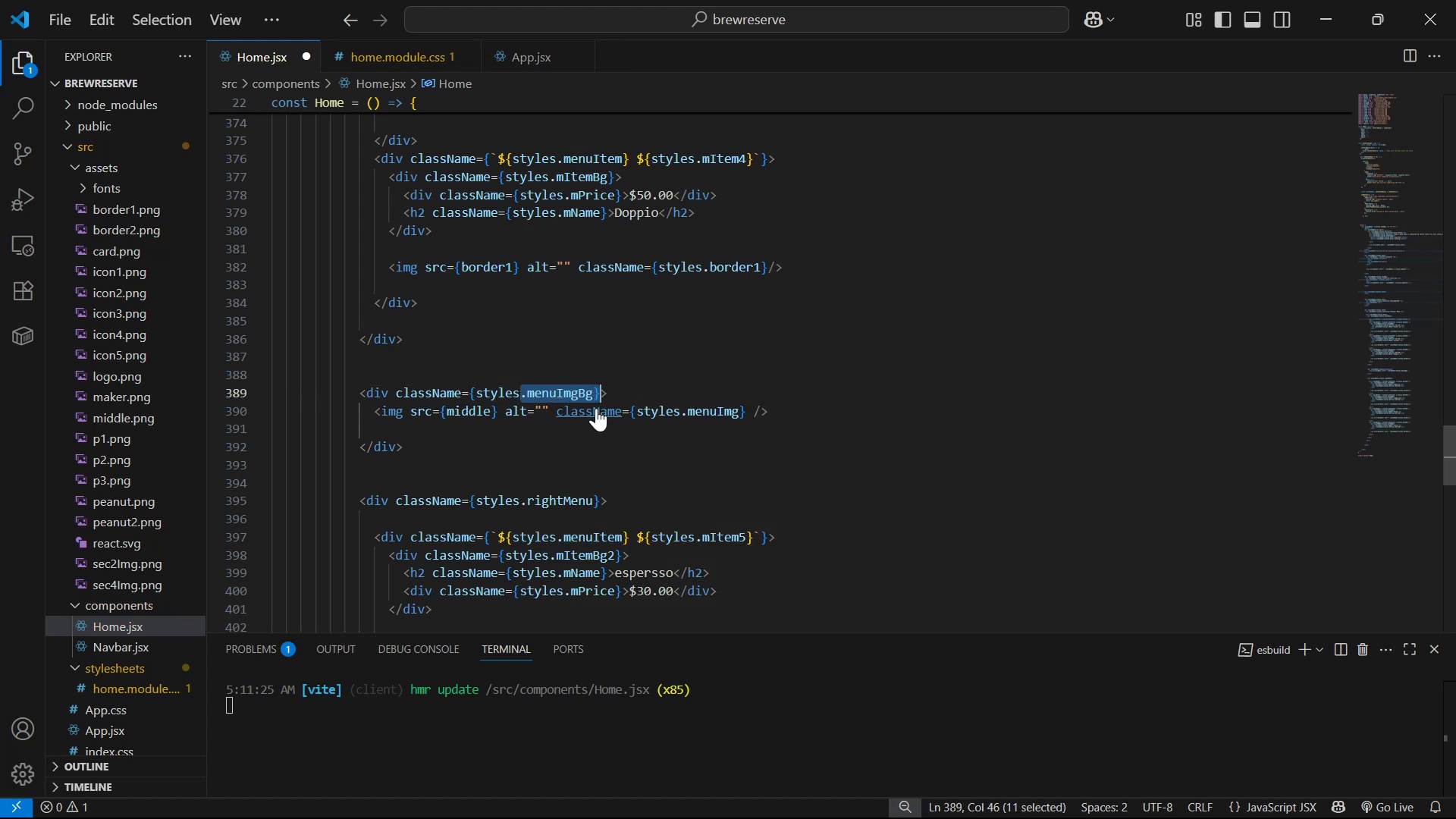 
key(Control+C)
 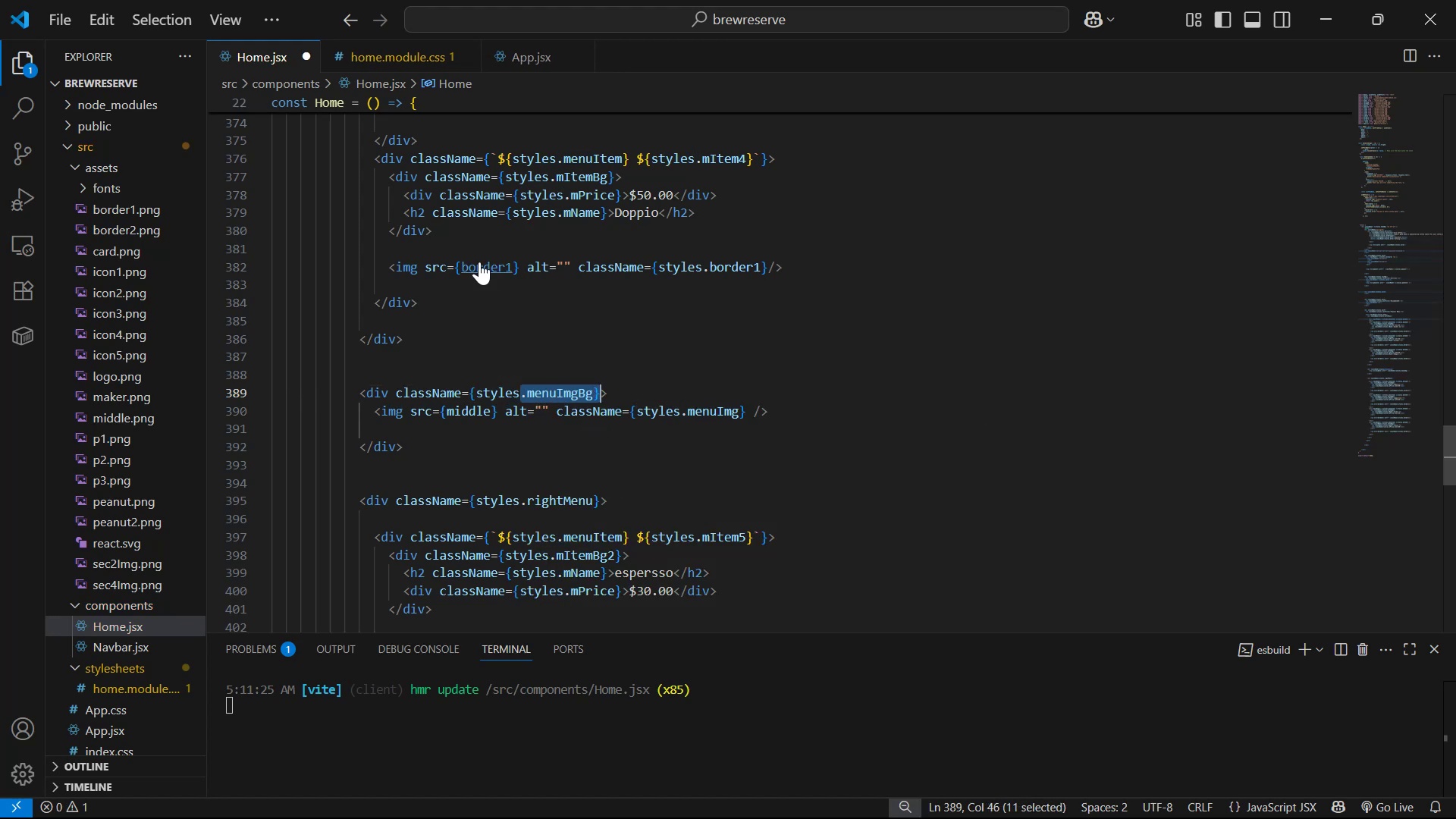 
key(Control+C)
 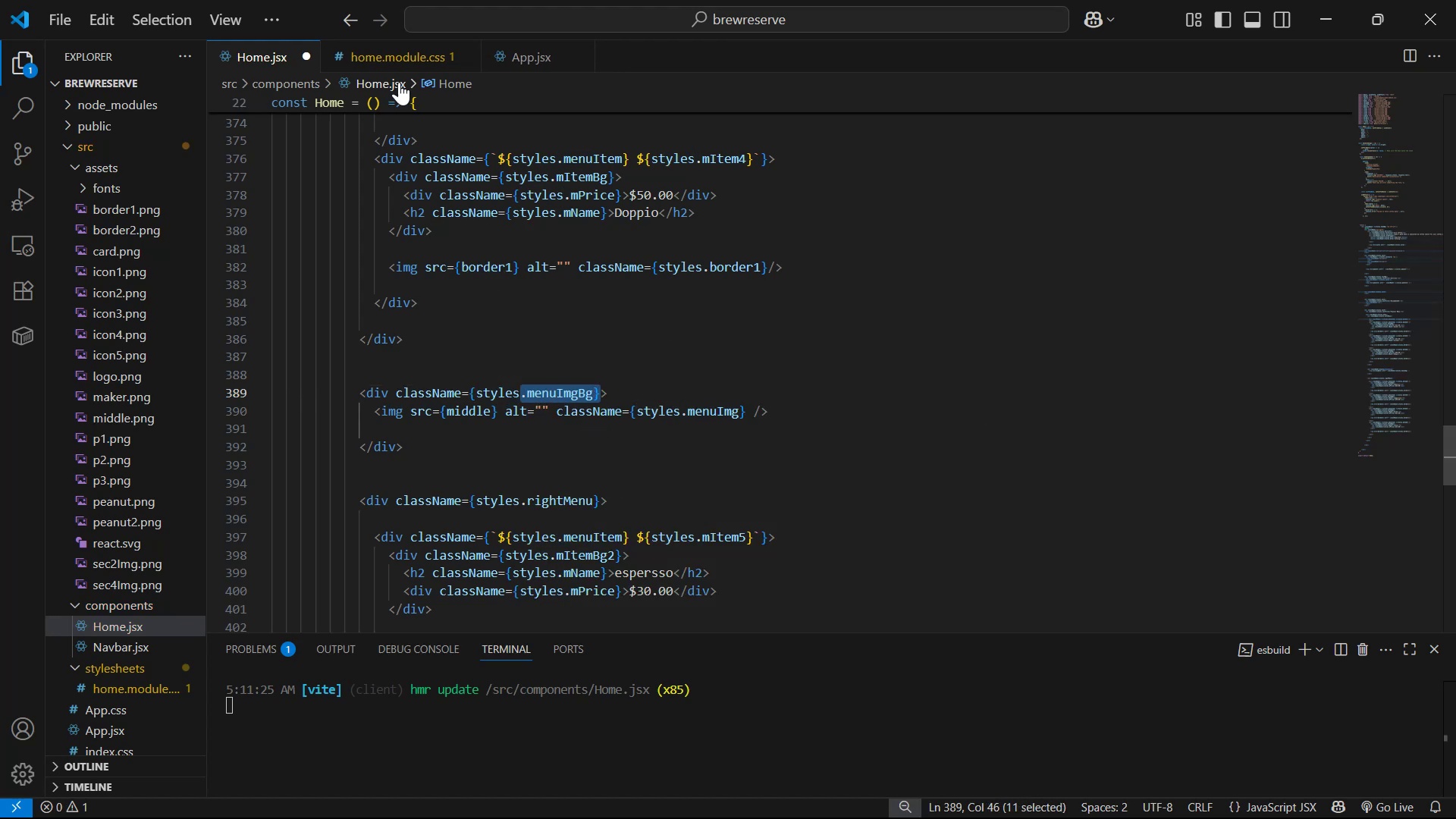 
left_click([388, 53])
 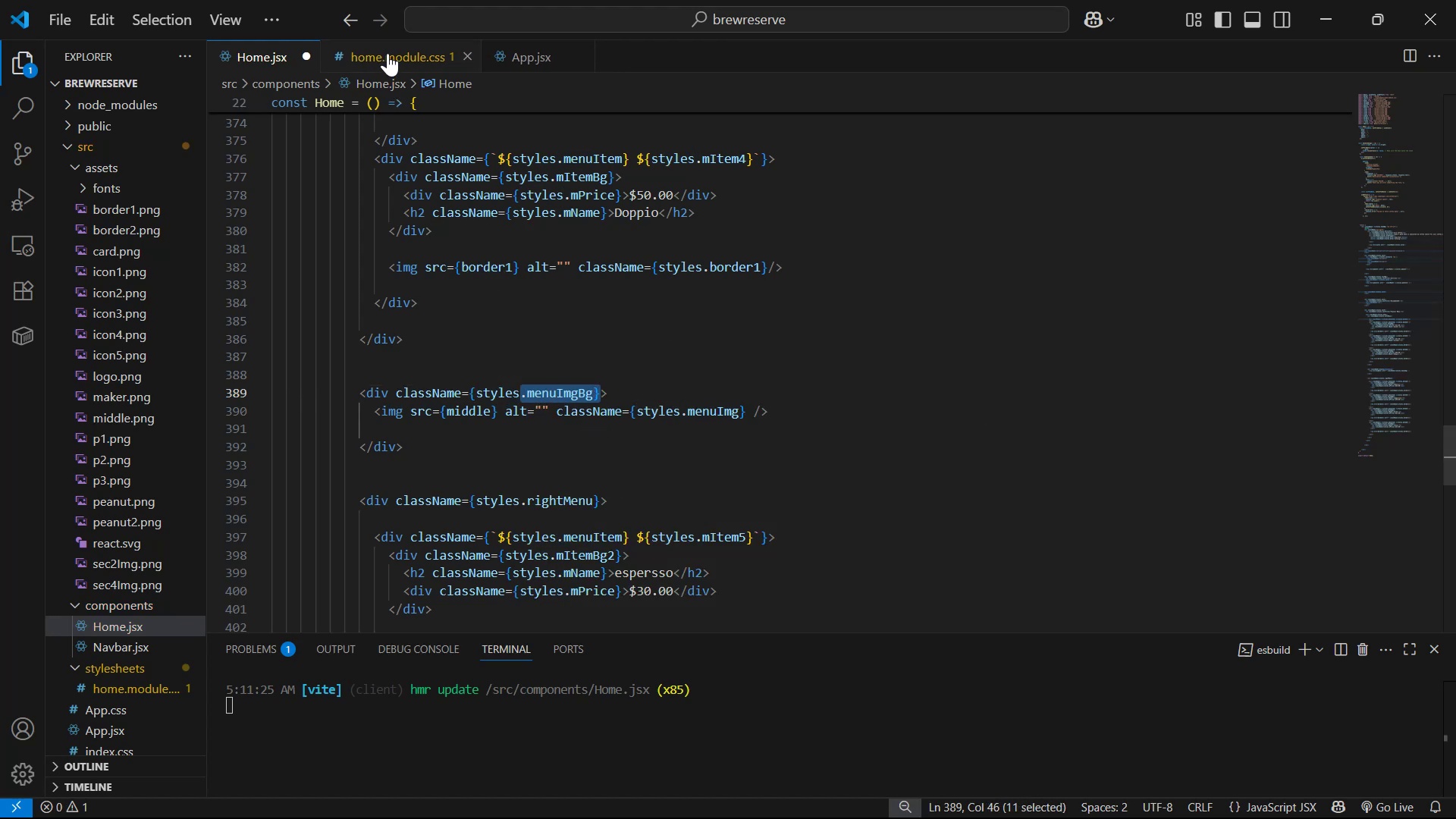 
scroll: coordinate [367, 470], scroll_direction: down, amount: 29.0
 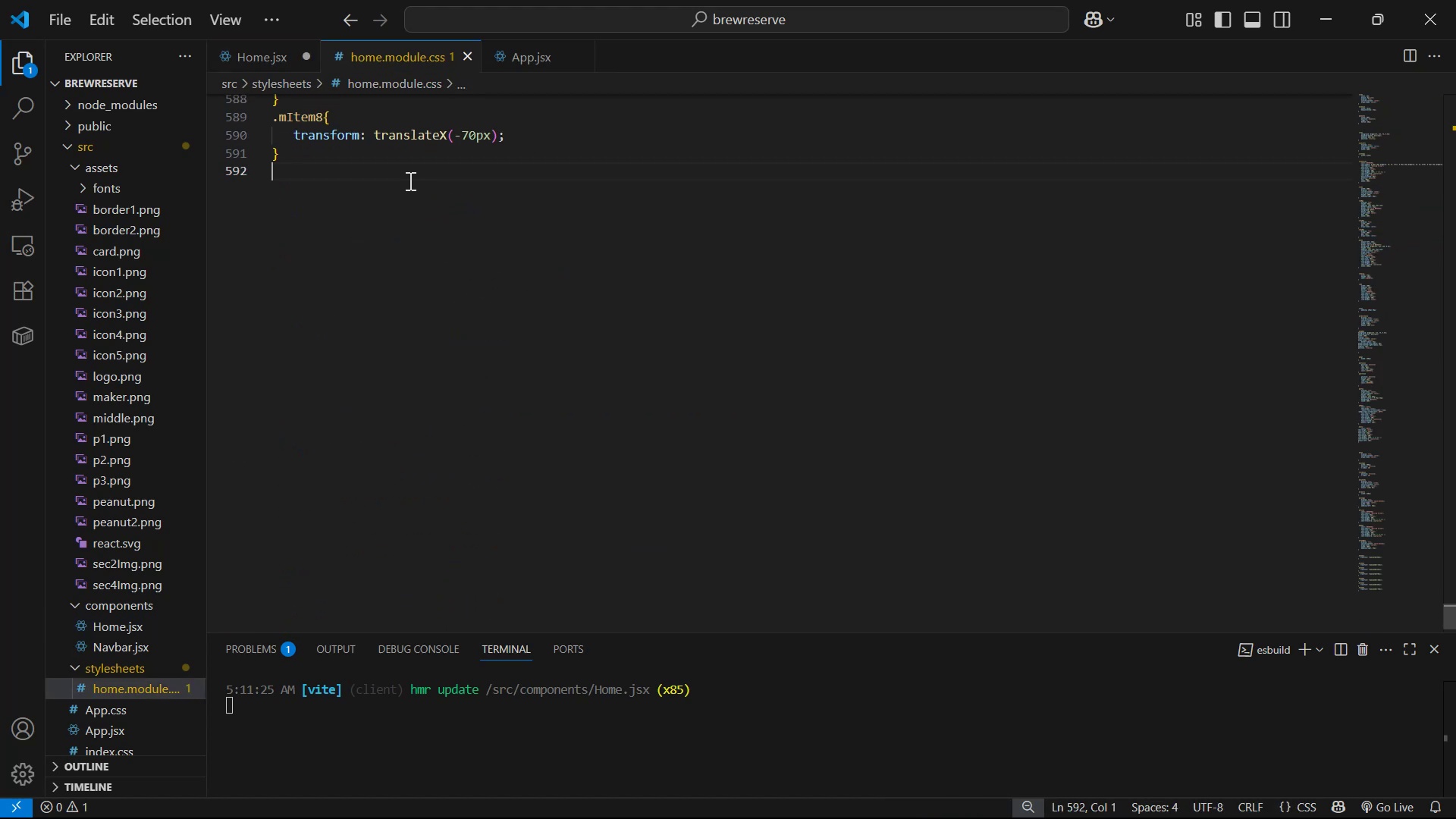 
key(Enter)
 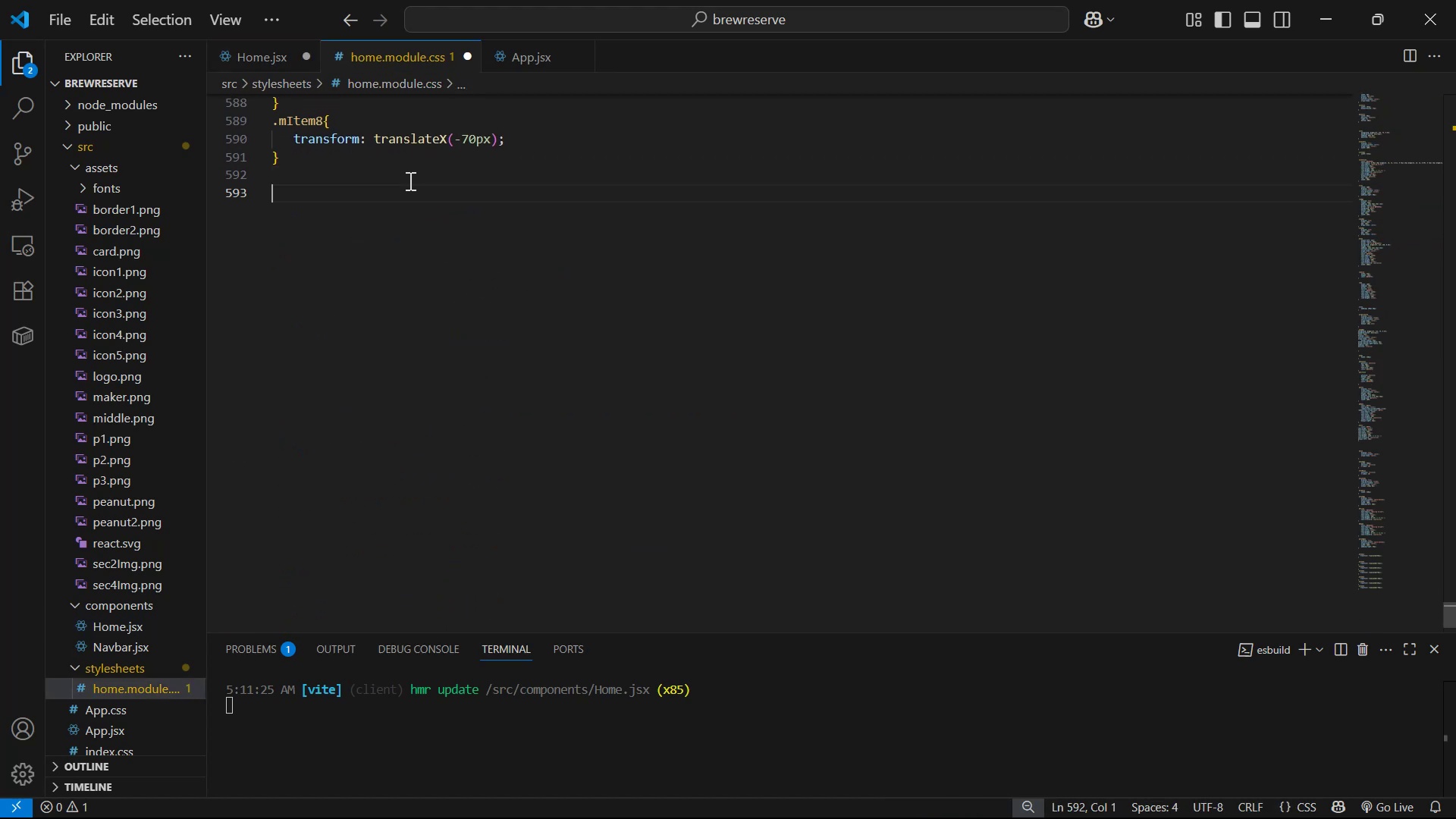 
key(Enter)
 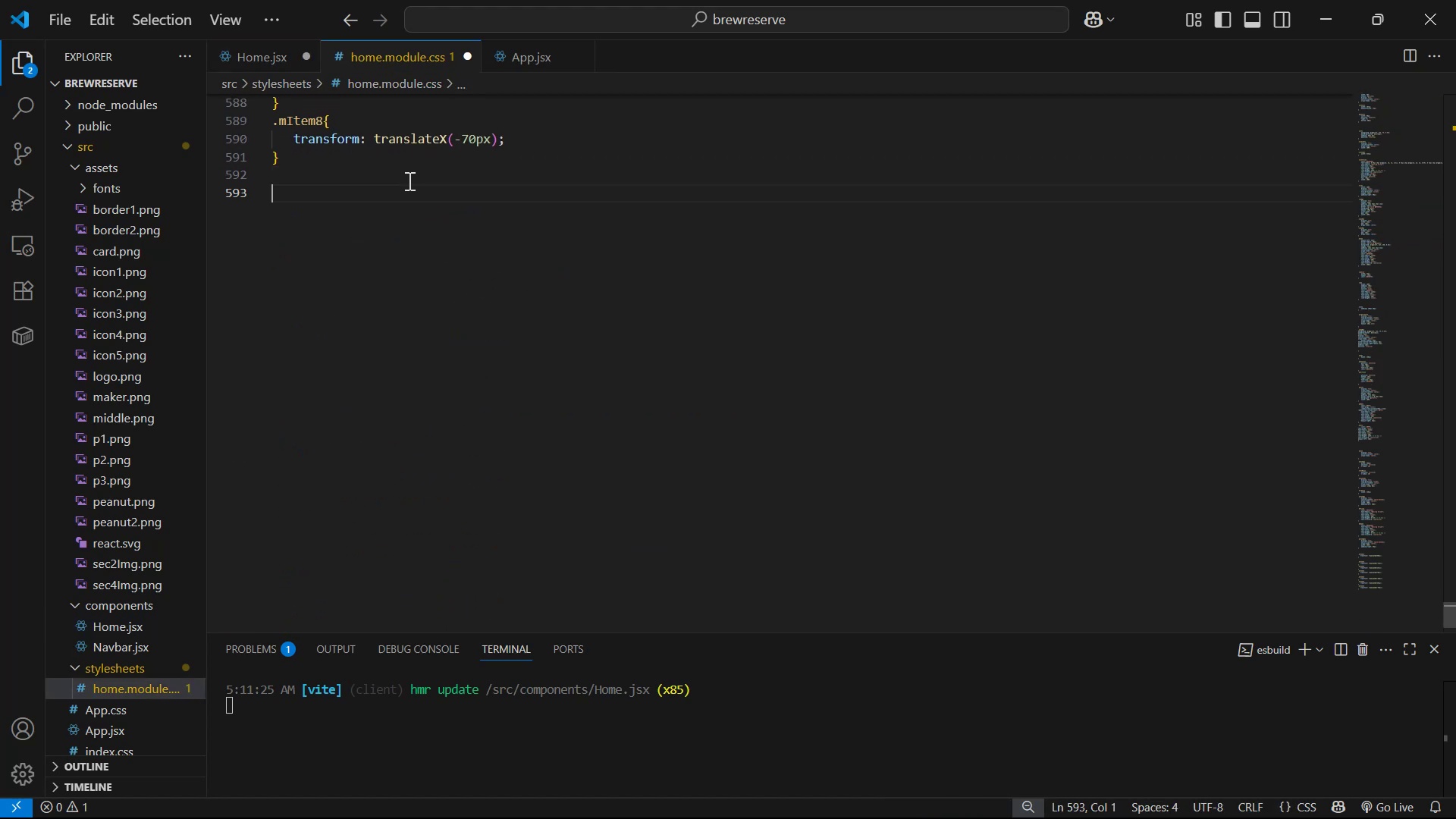 
key(Control+V)
 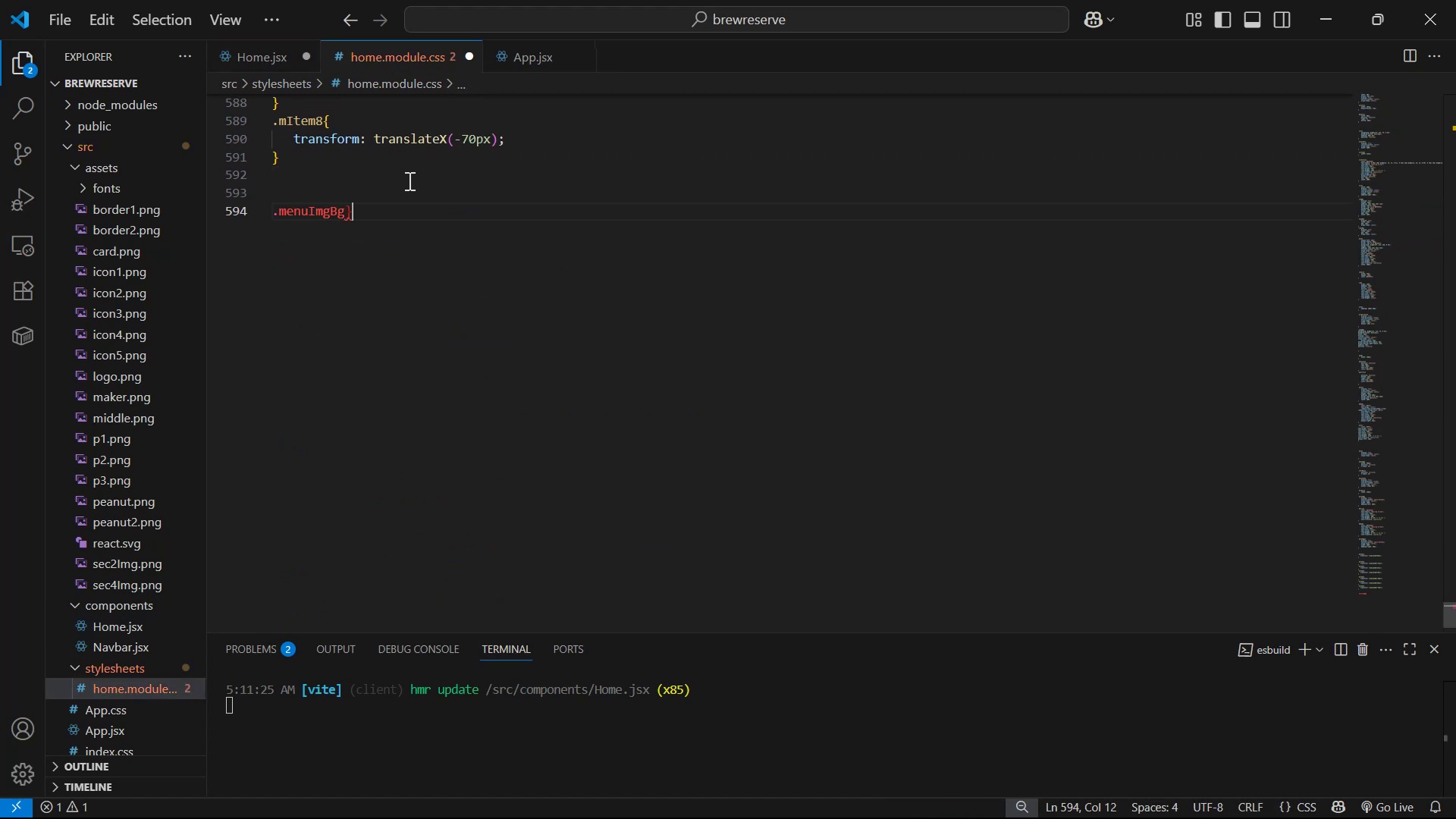 
key(Control+S)
 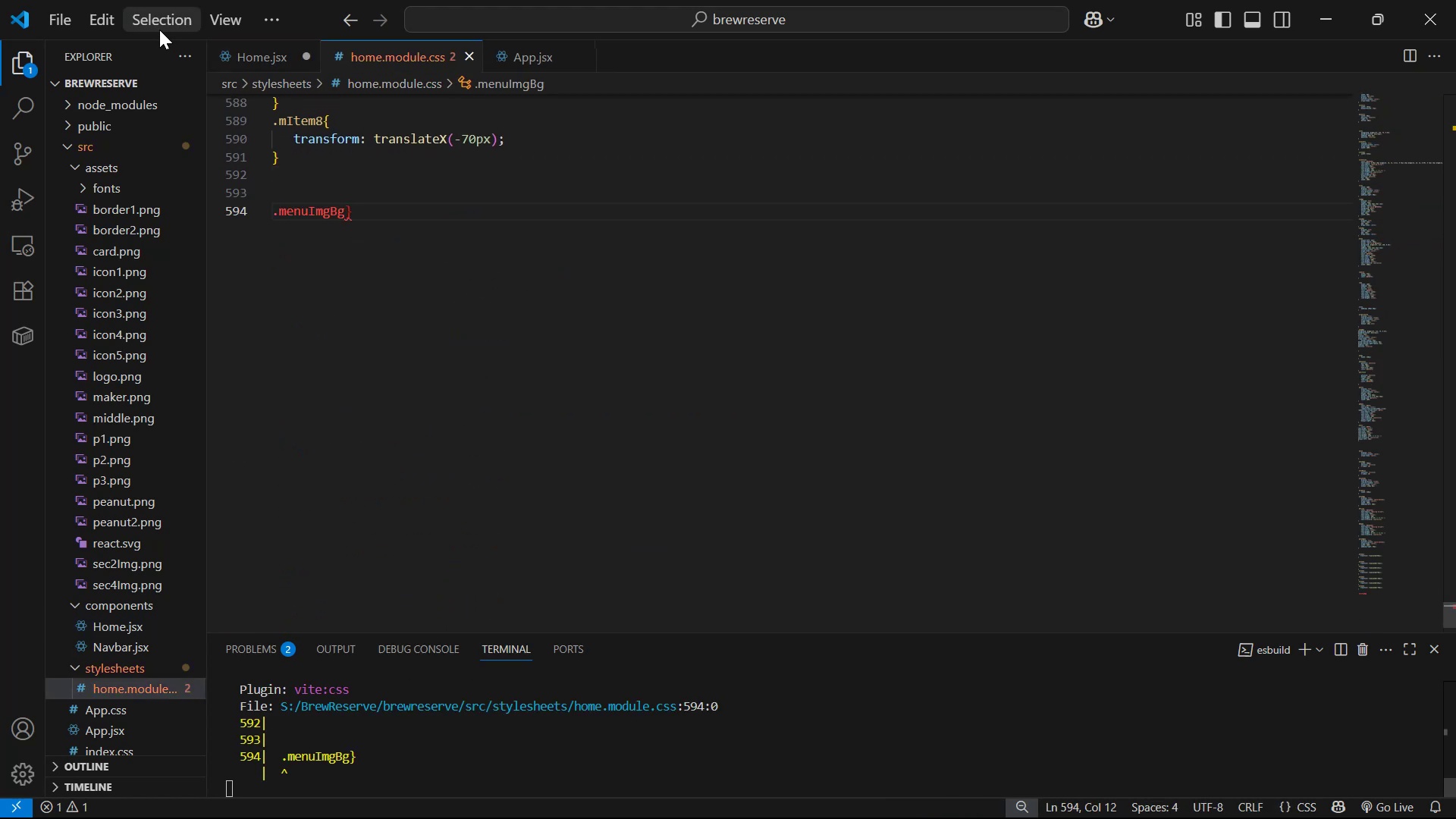 
left_click([266, 64])
 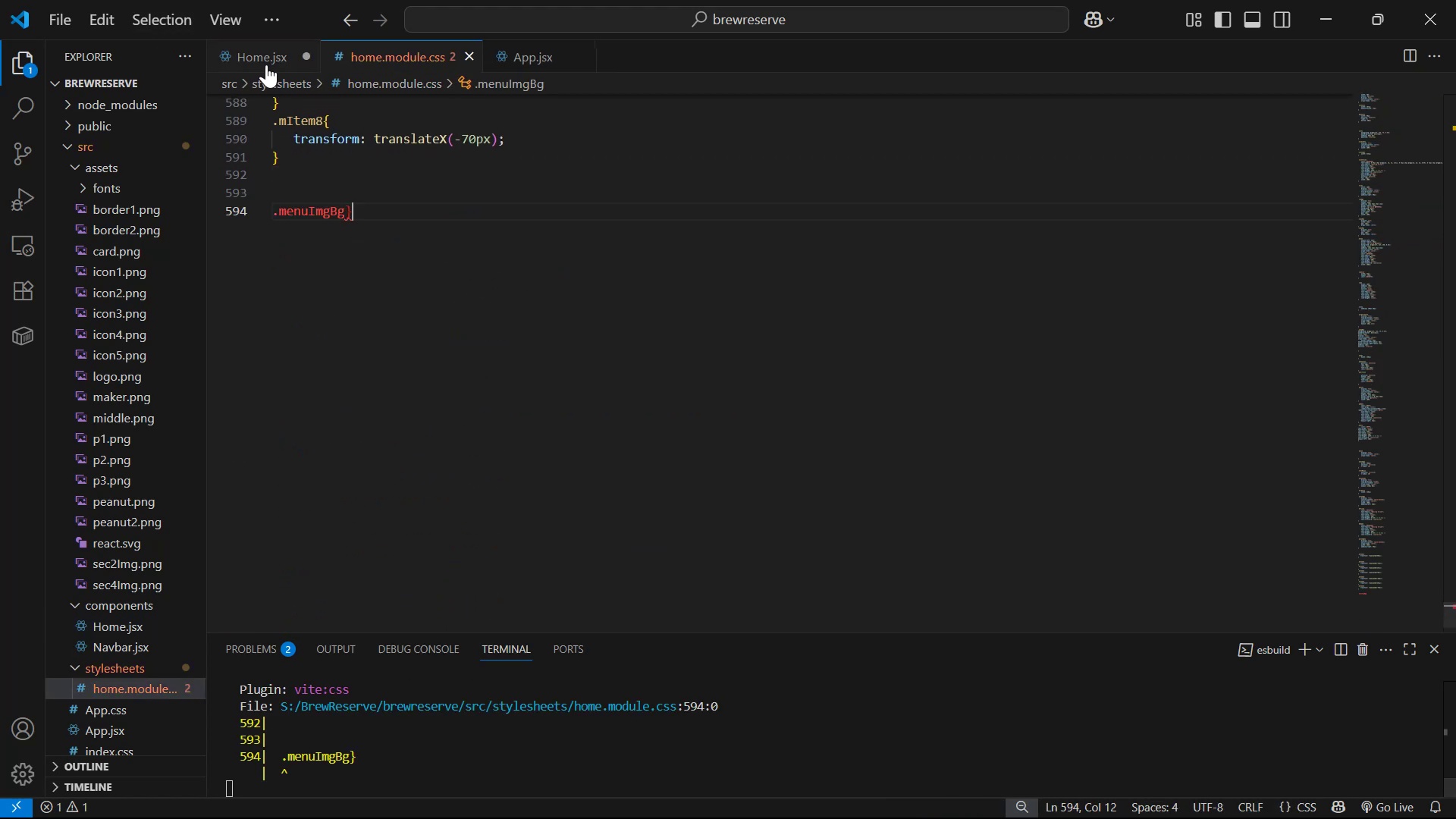 
key(Control+S)
 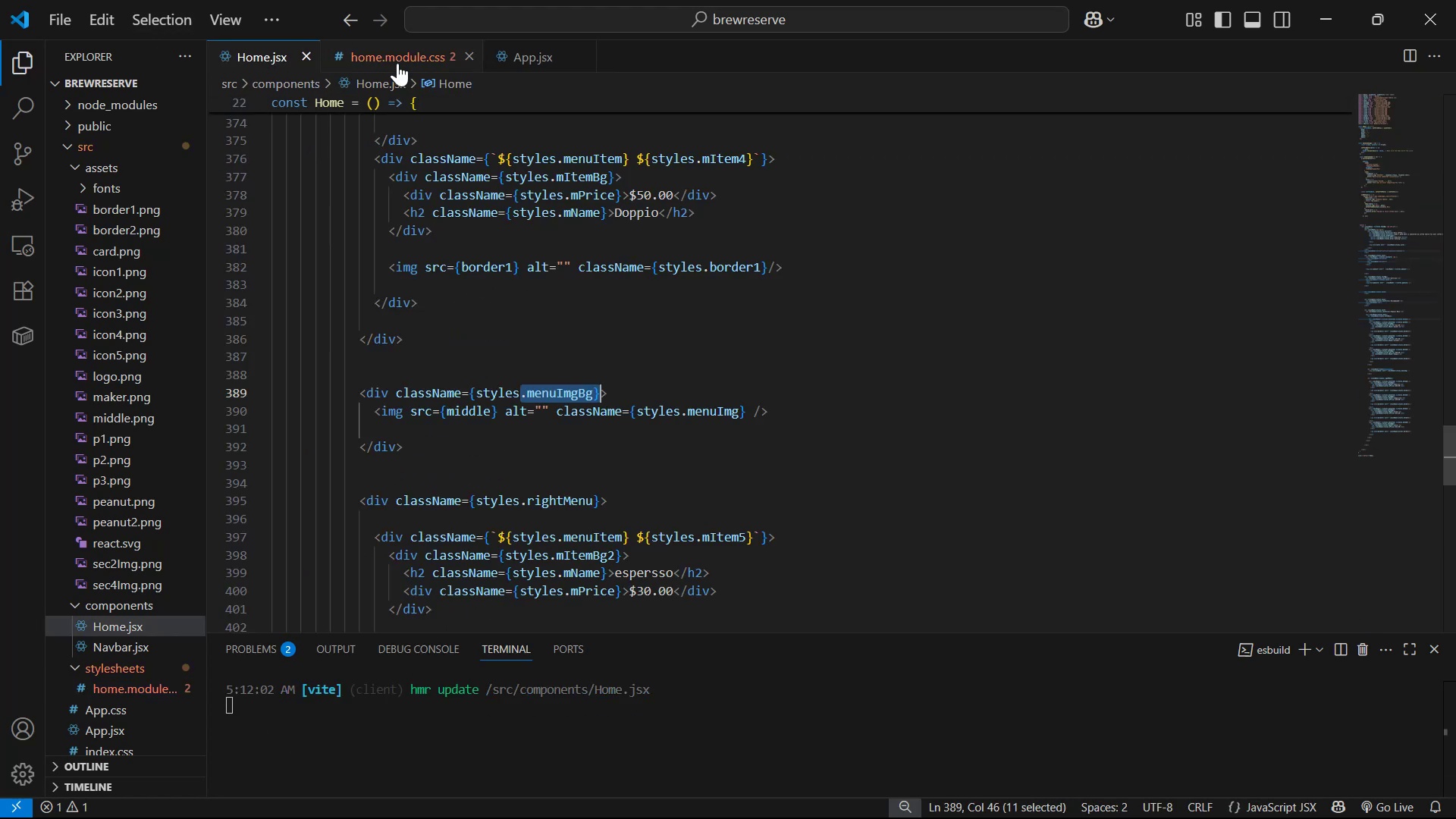 
left_click([397, 62])
 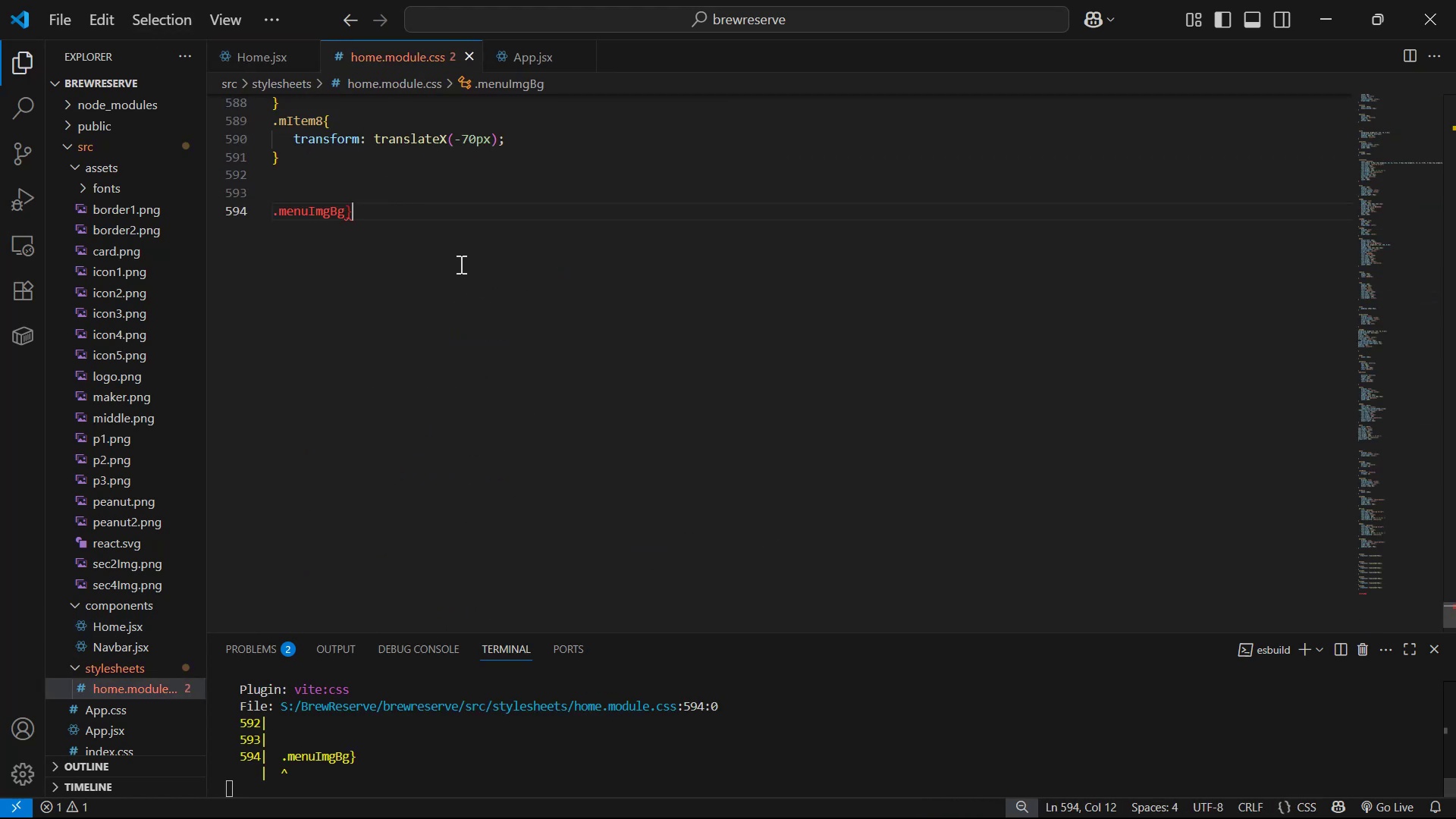 
key(Backspace)
 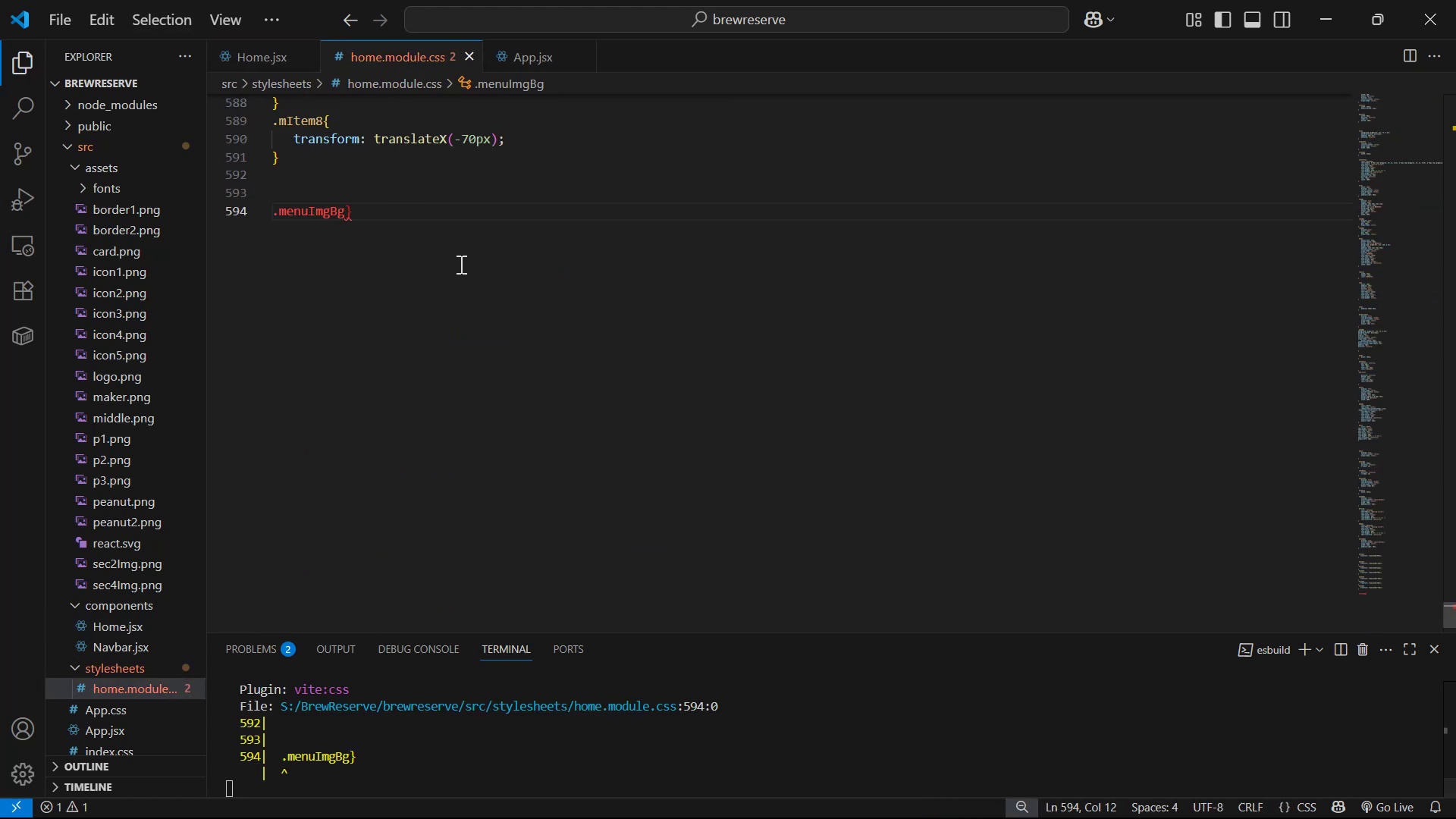 
key(Shift+ShiftLeft)
 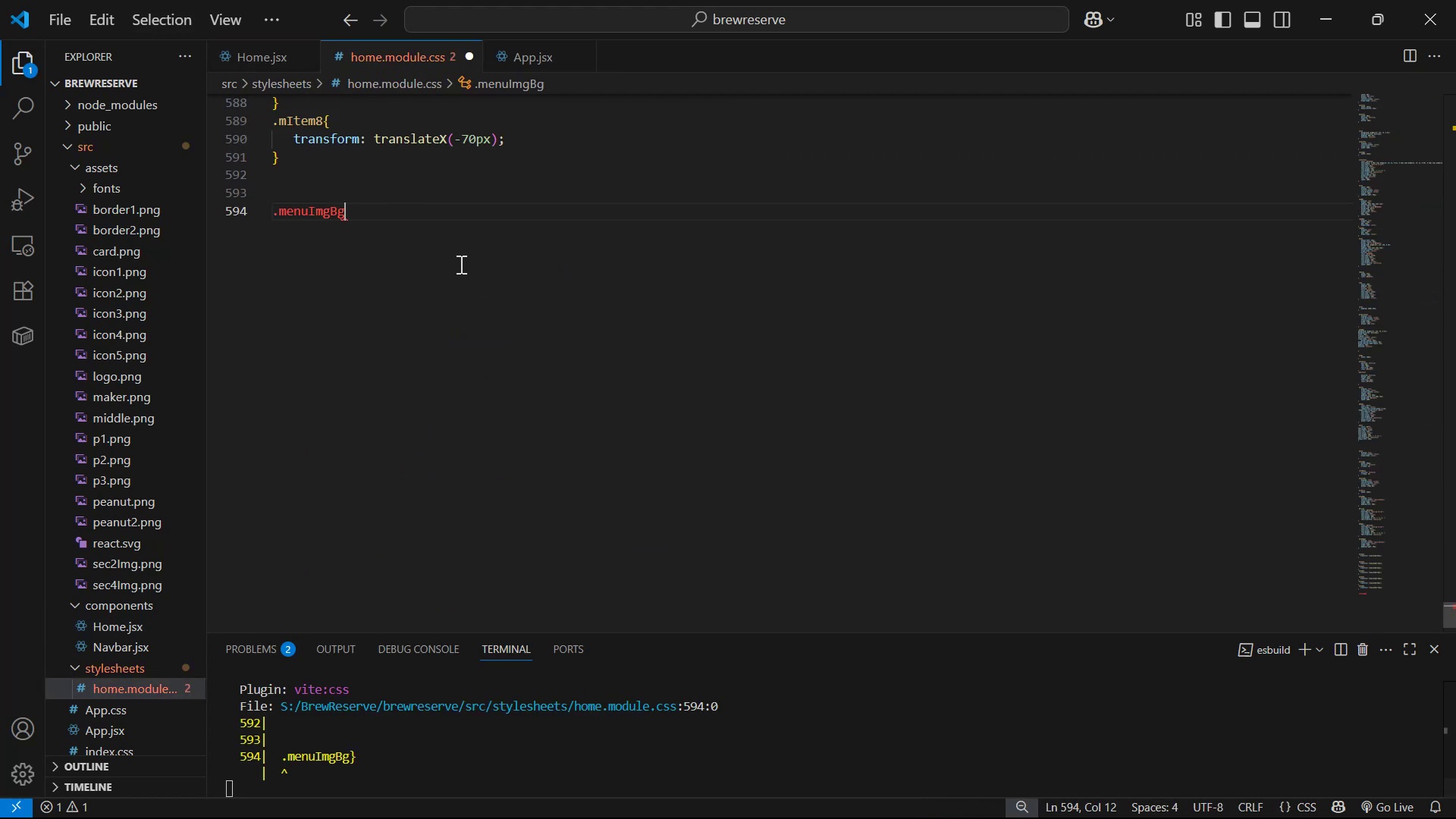 
key(Shift+BracketLeft)
 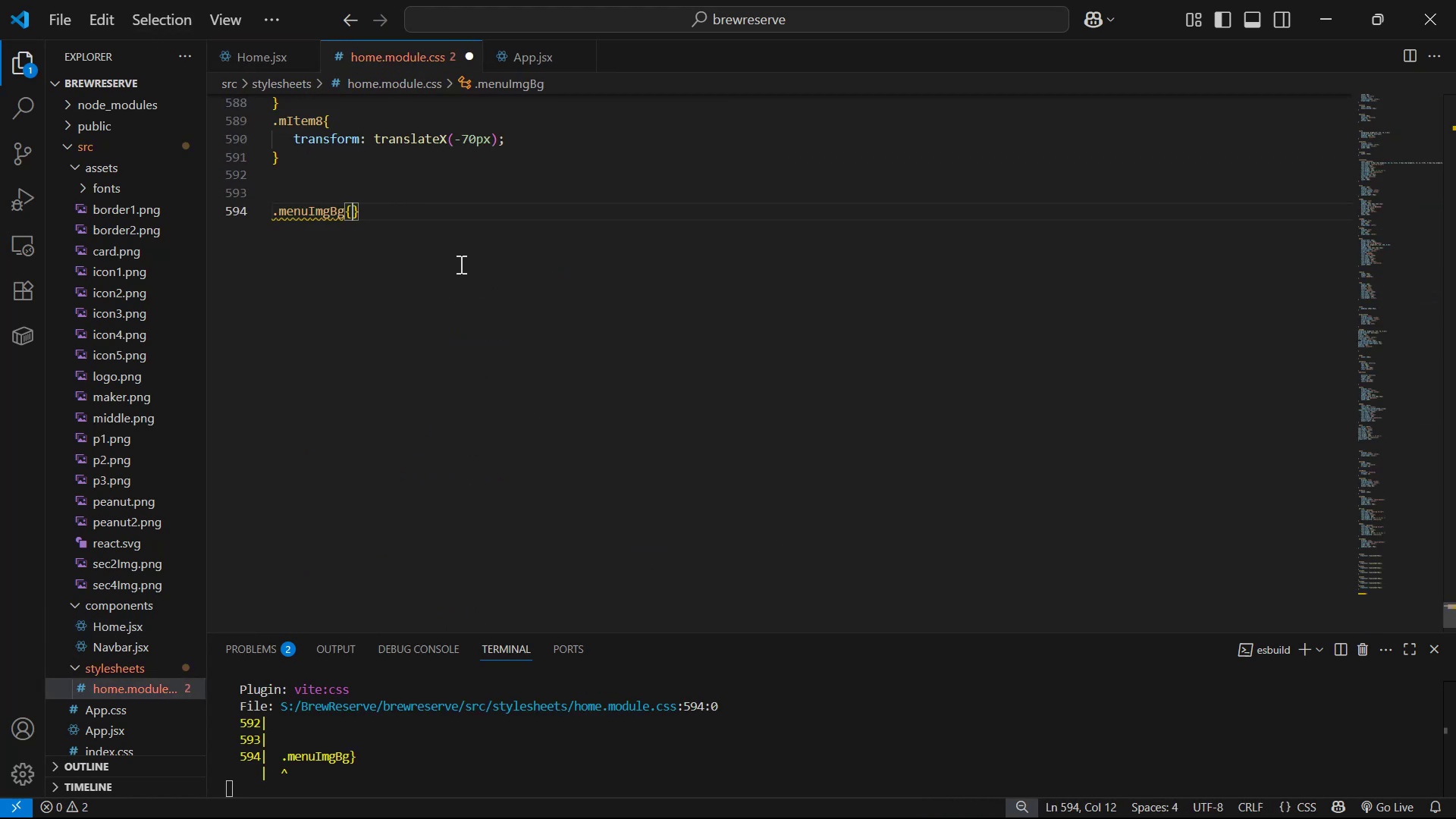 
key(Enter)
 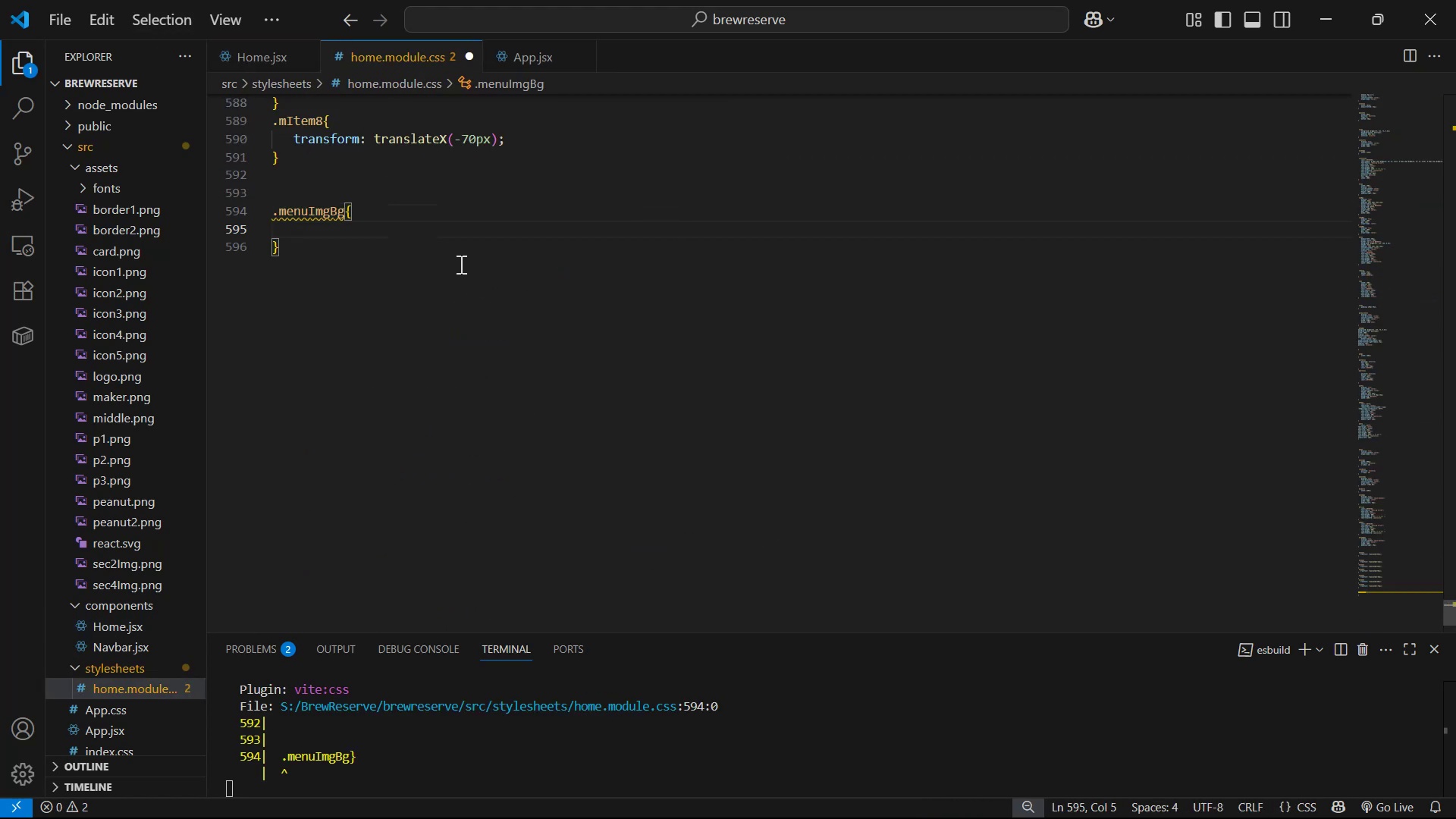 
key(Tab)
 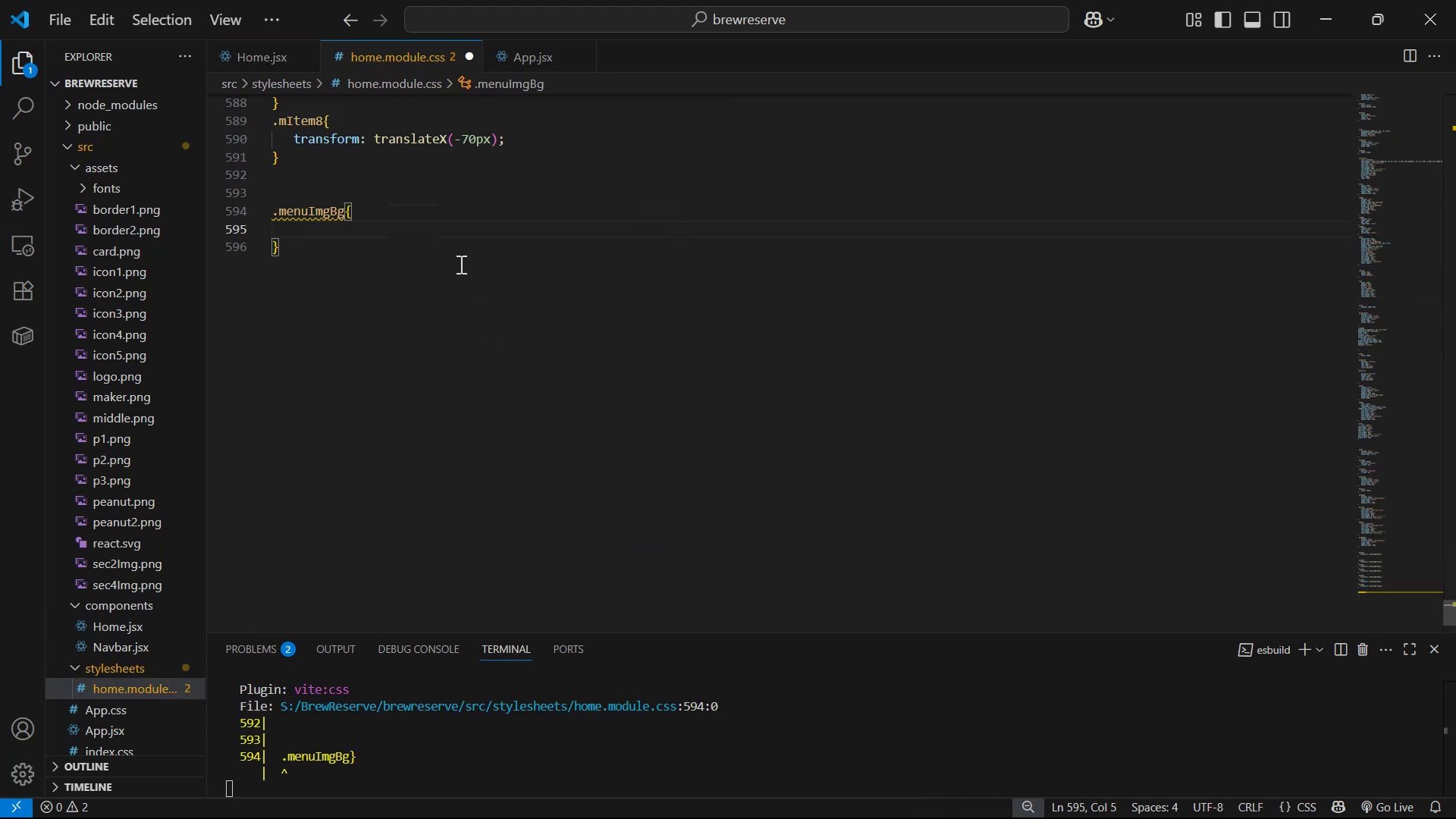 
key(Alt+Tab)
 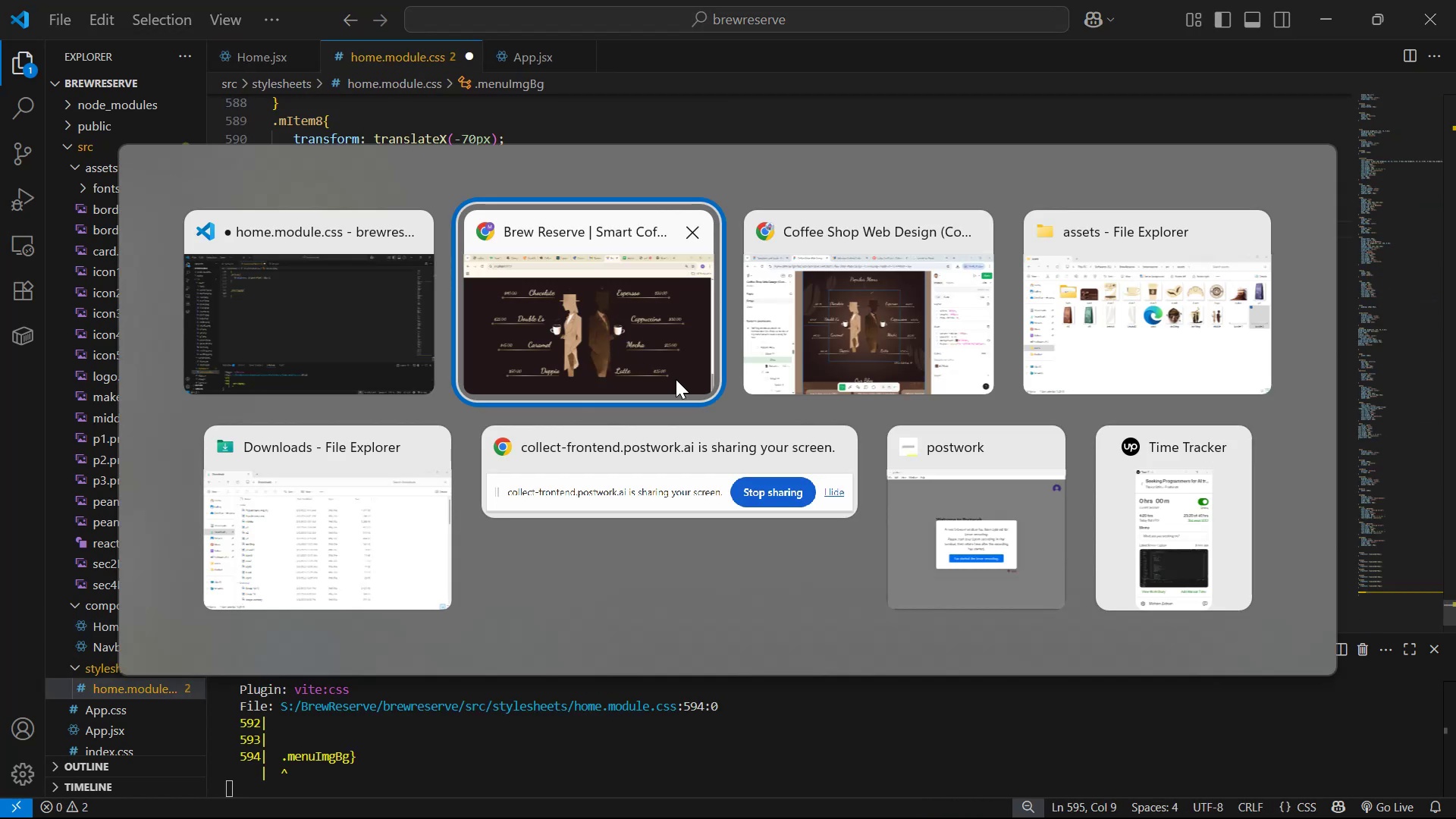 
key(Alt+Tab)
 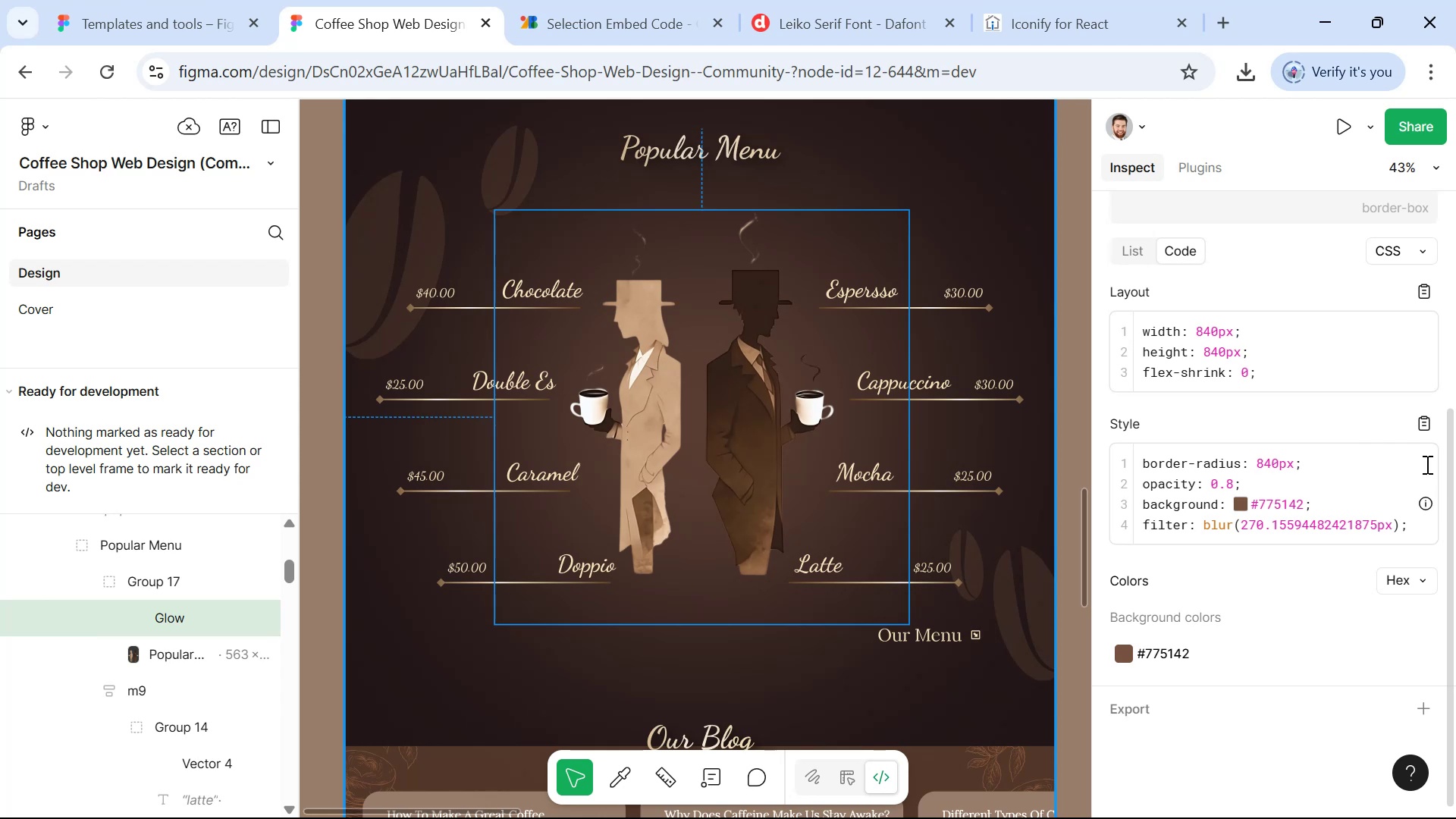 
left_click([1430, 430])
 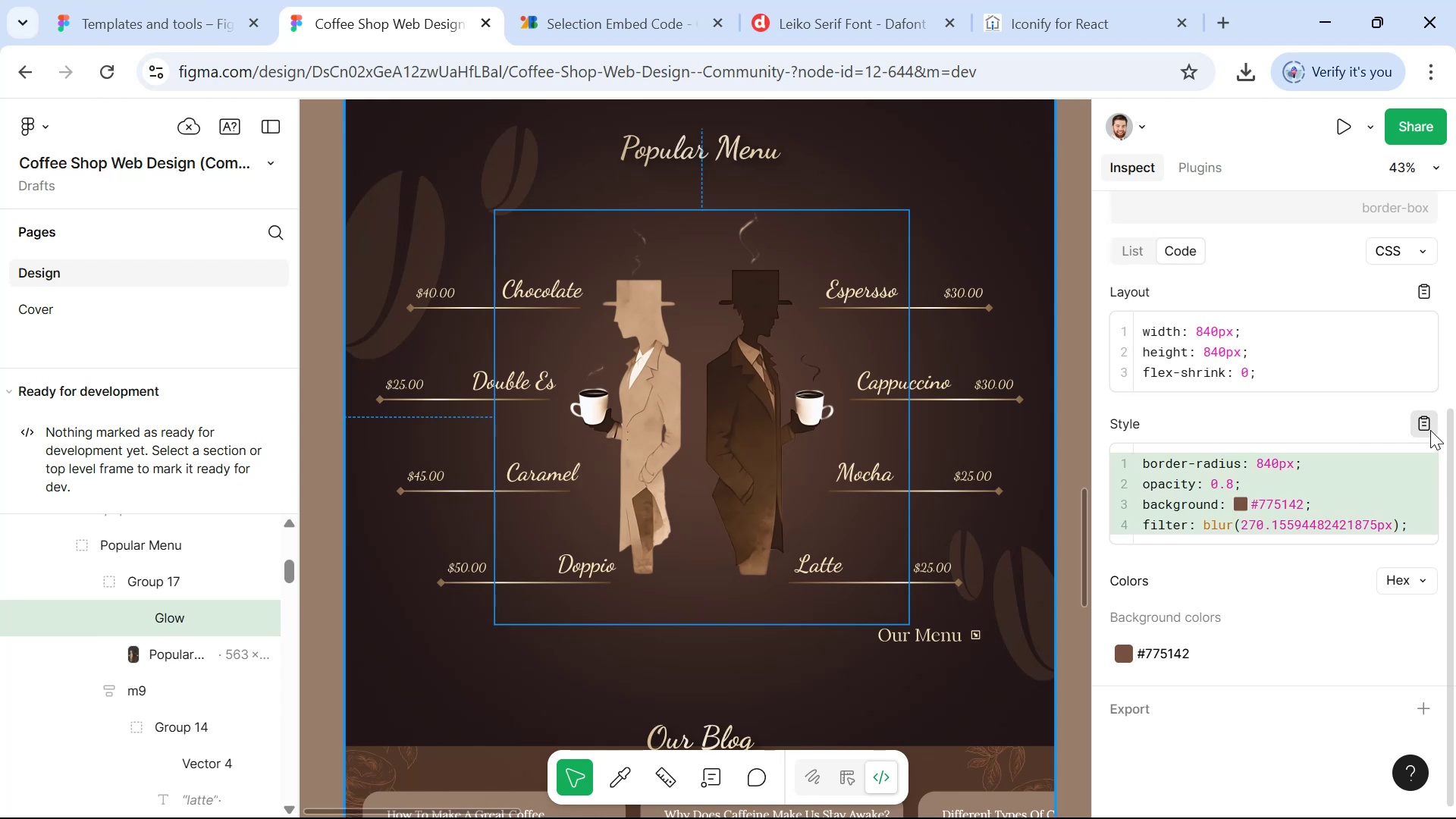 
key(Alt+AltLeft)
 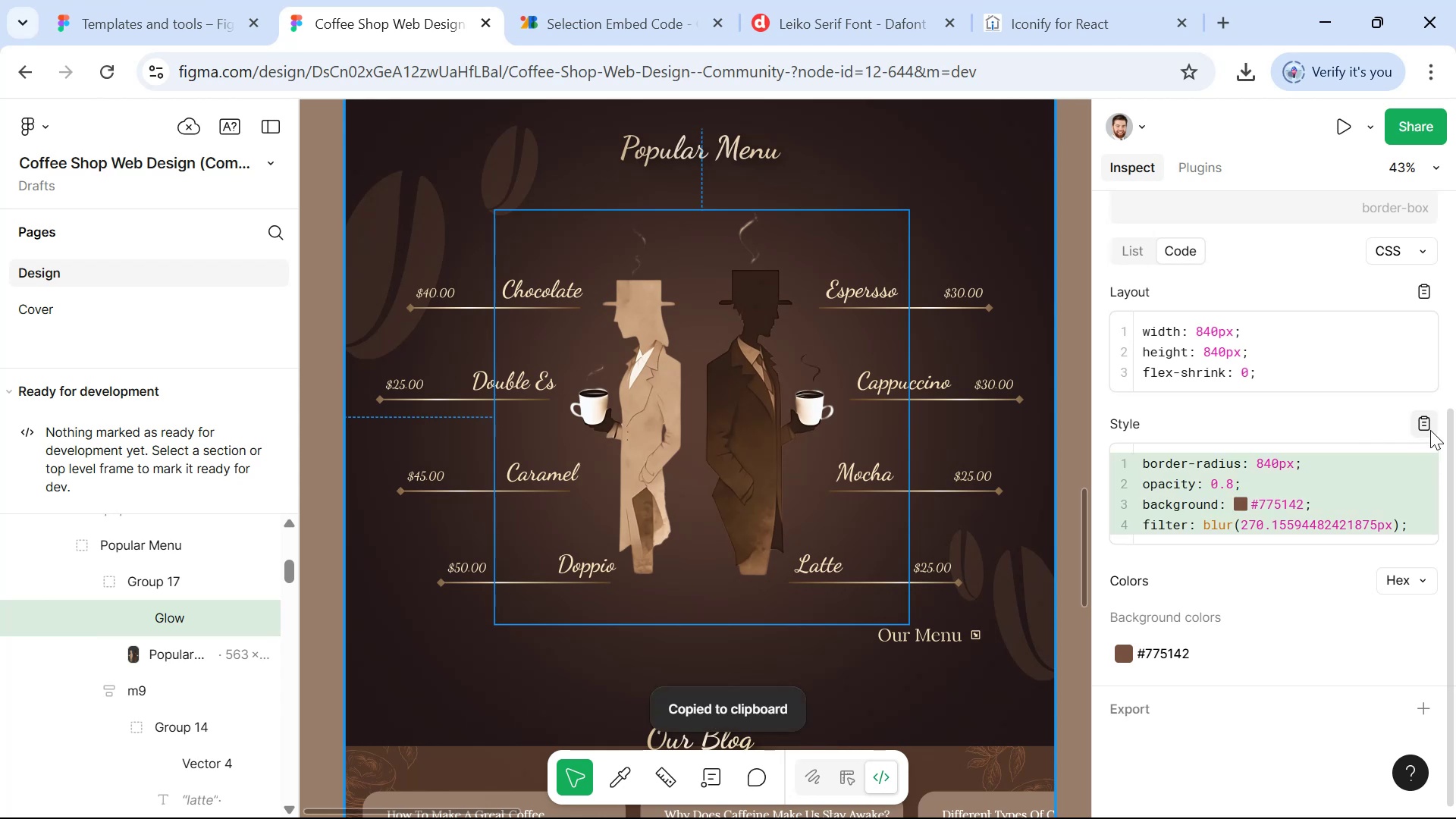 
key(Alt+Tab)
 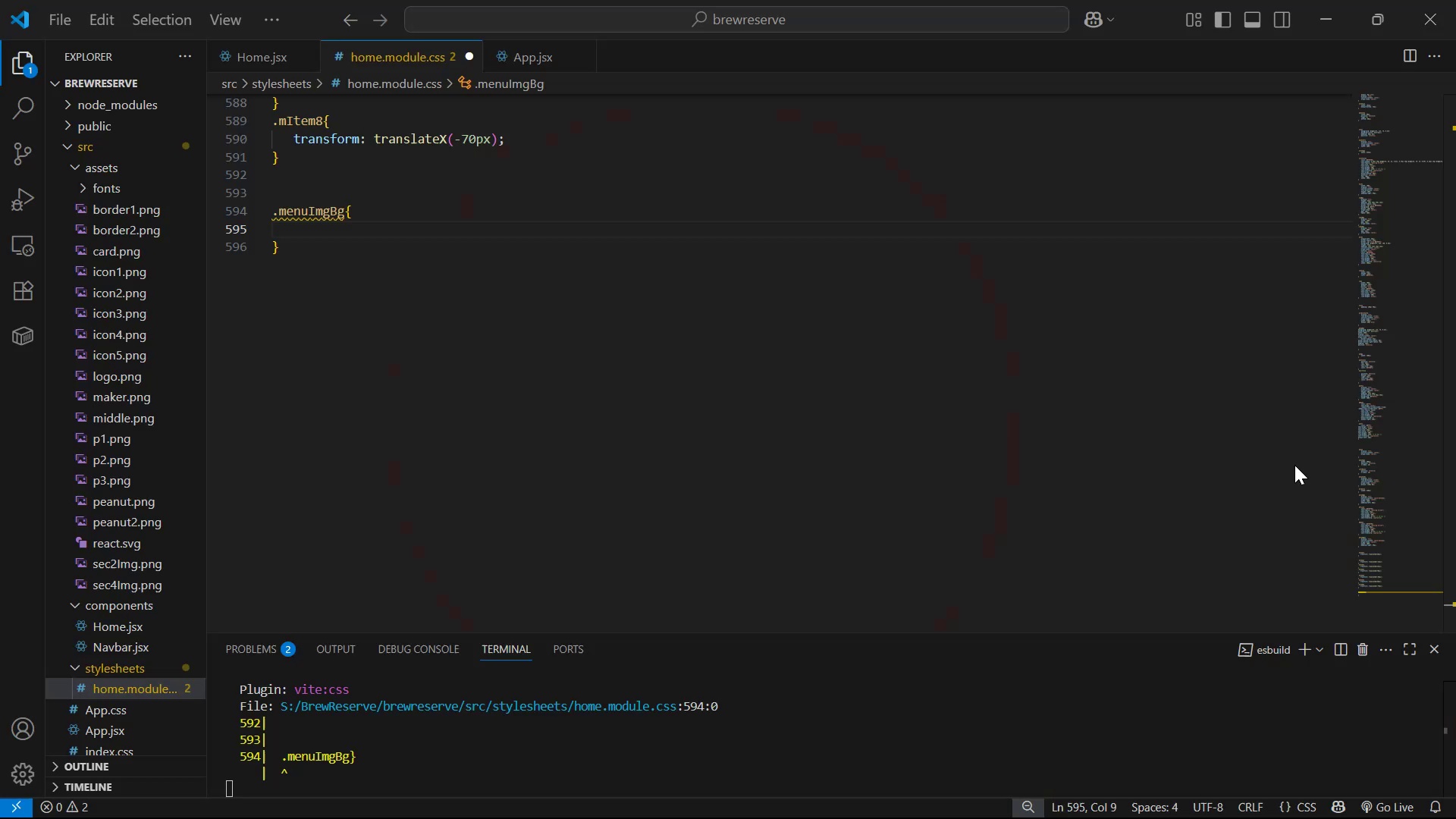 
key(Control+V)
 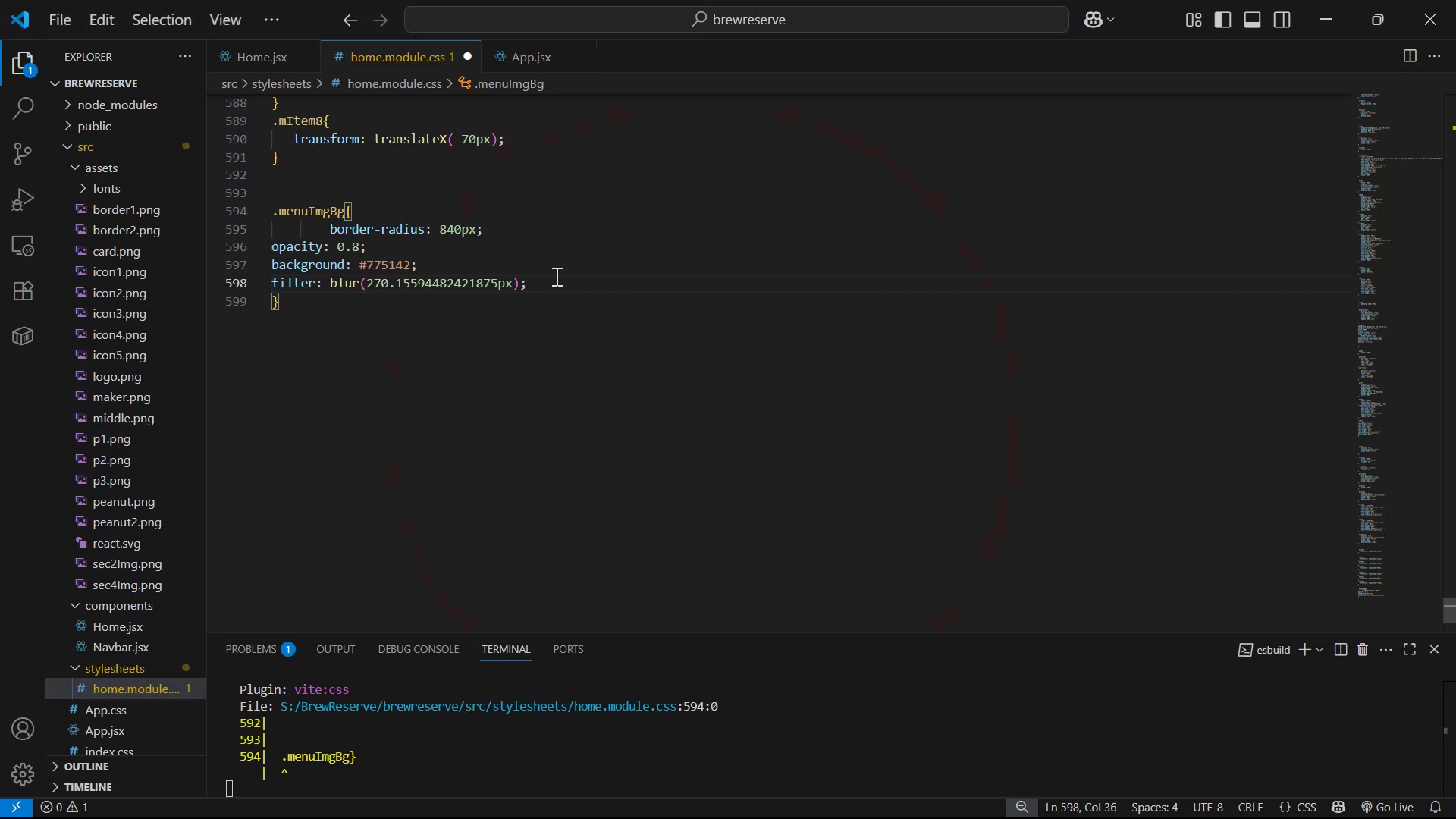 
key(Tab)
 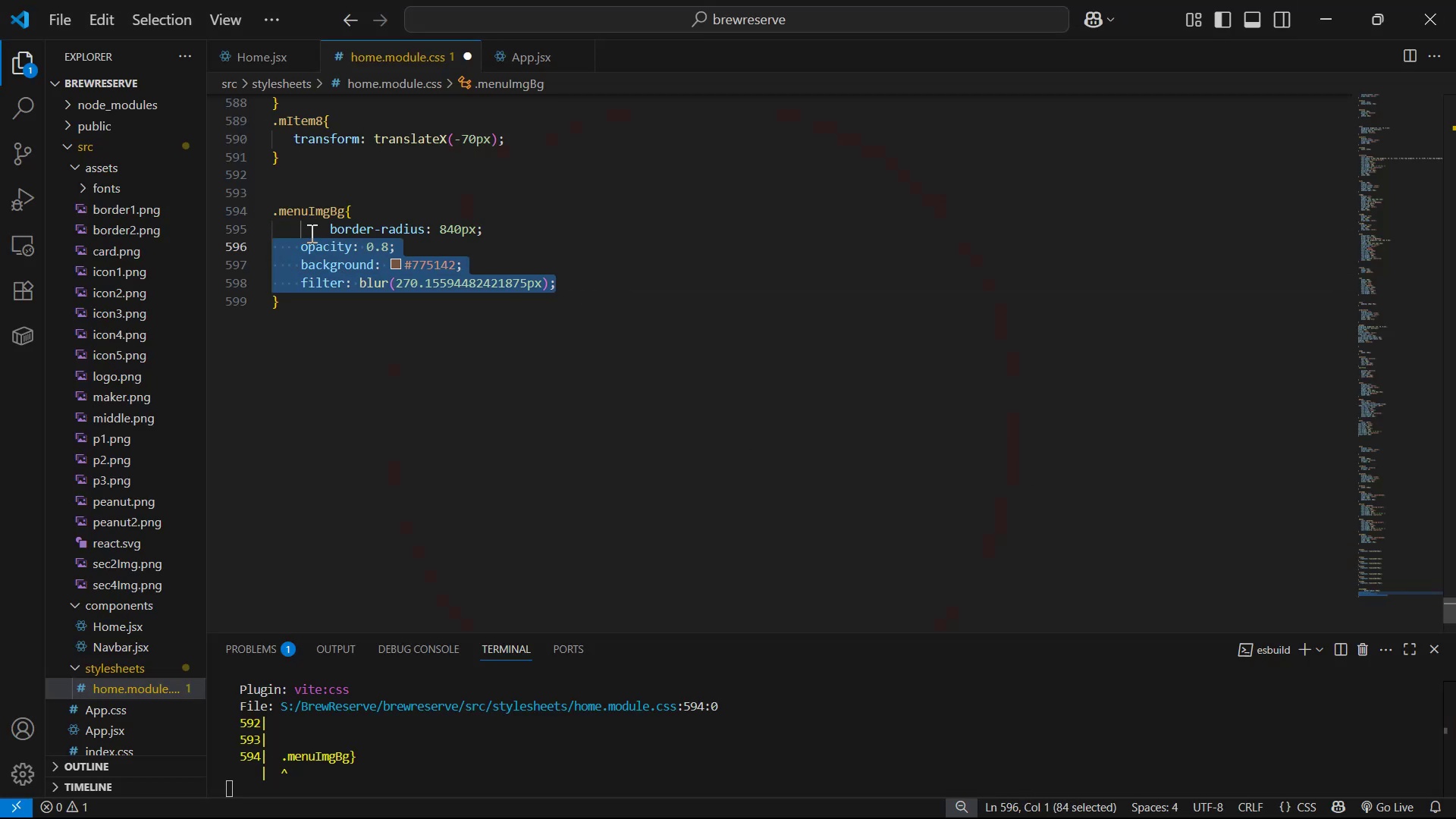 
left_click([329, 233])
 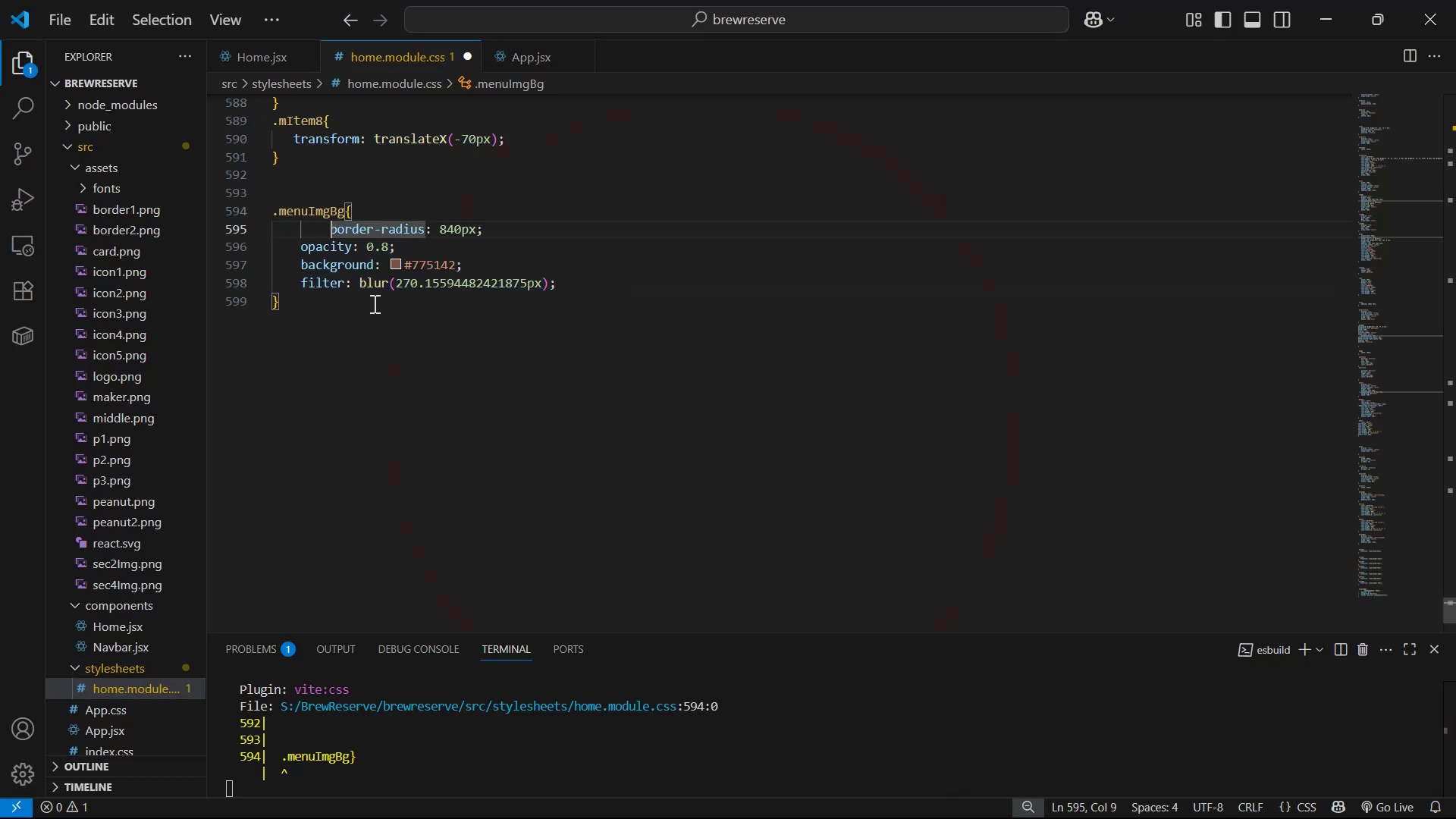 
key(Backspace)
 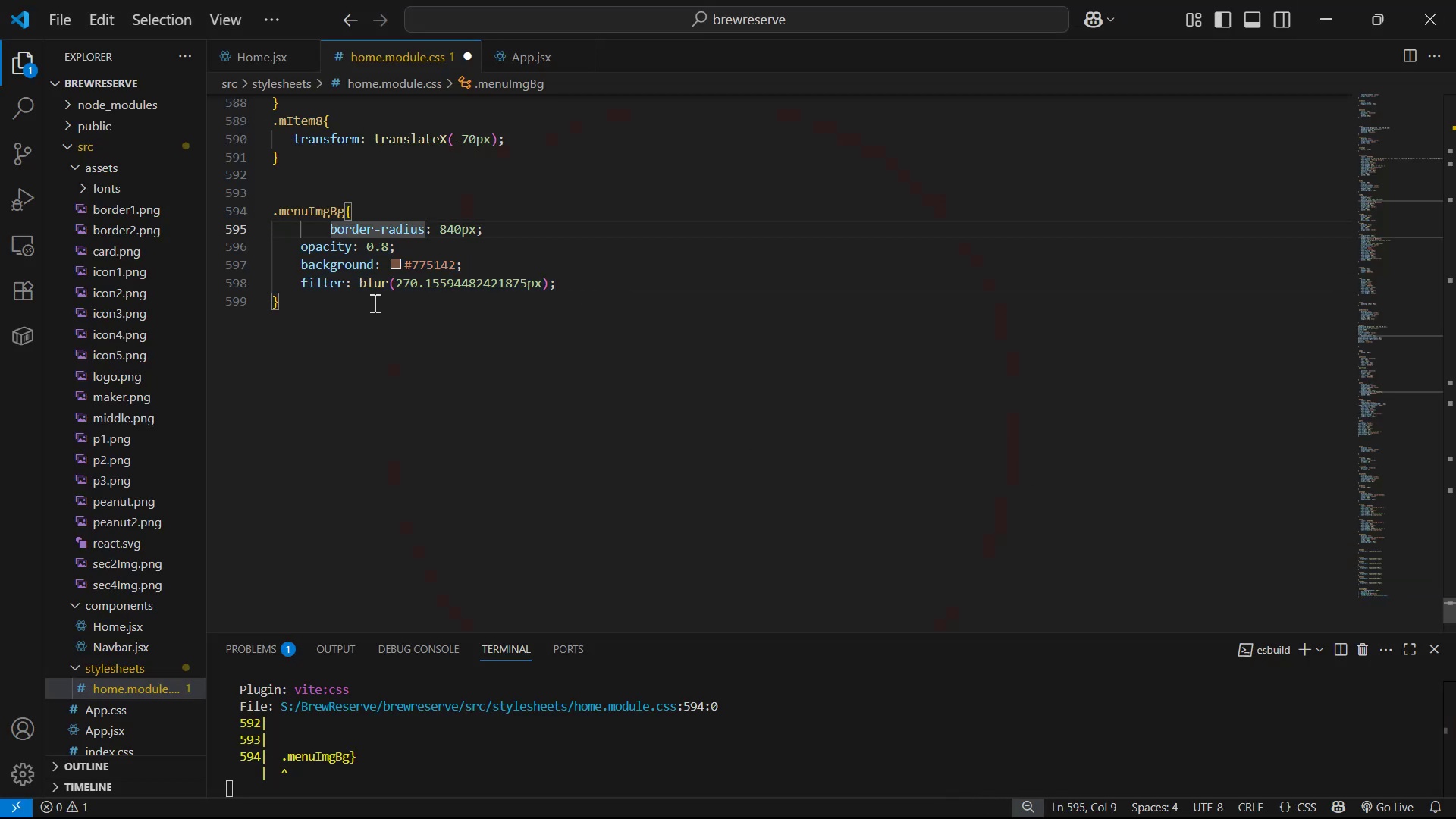 
key(Control+ControlLeft)
 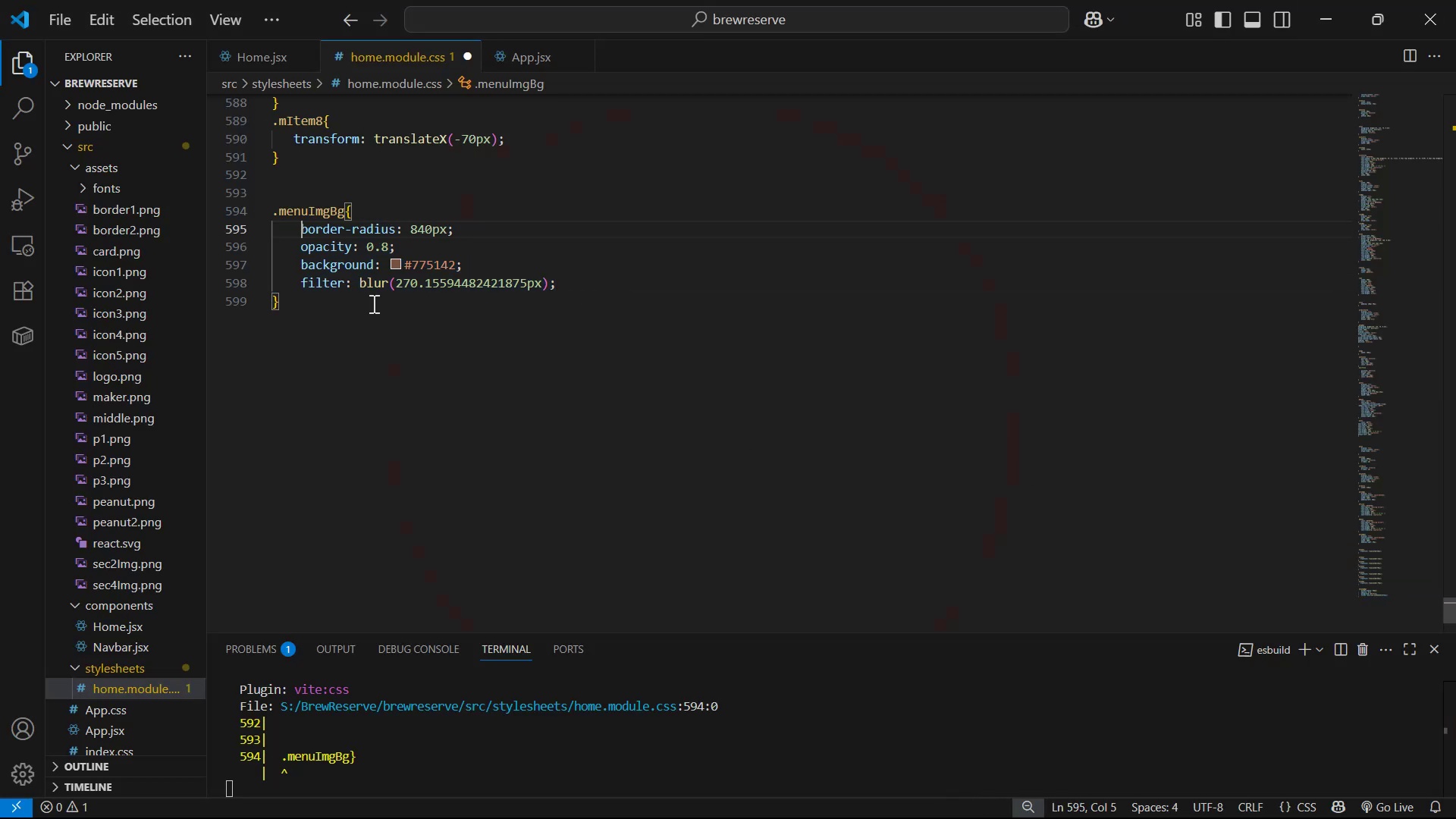 
key(Control+S)
 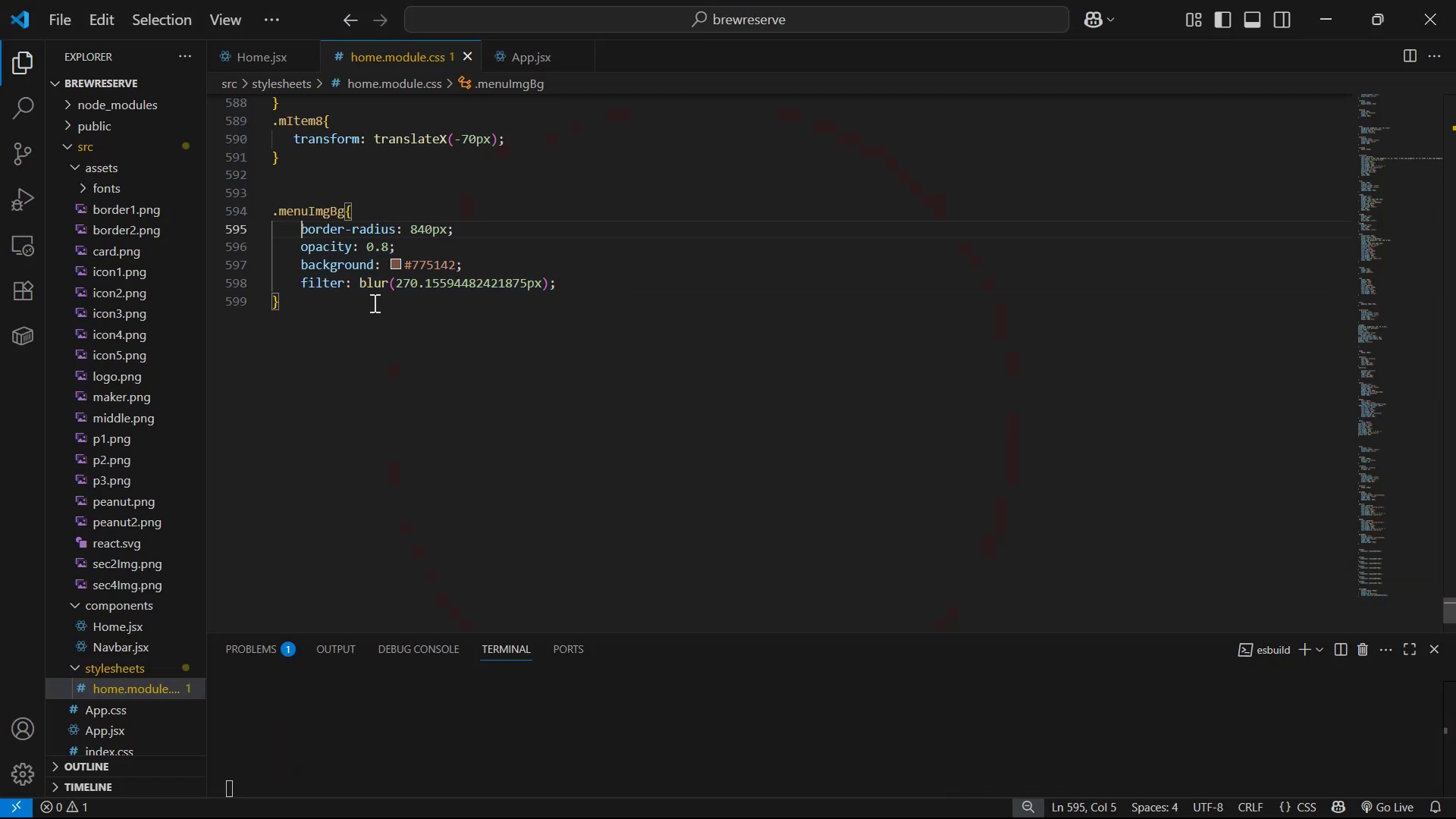 
key(Alt+Tab)
 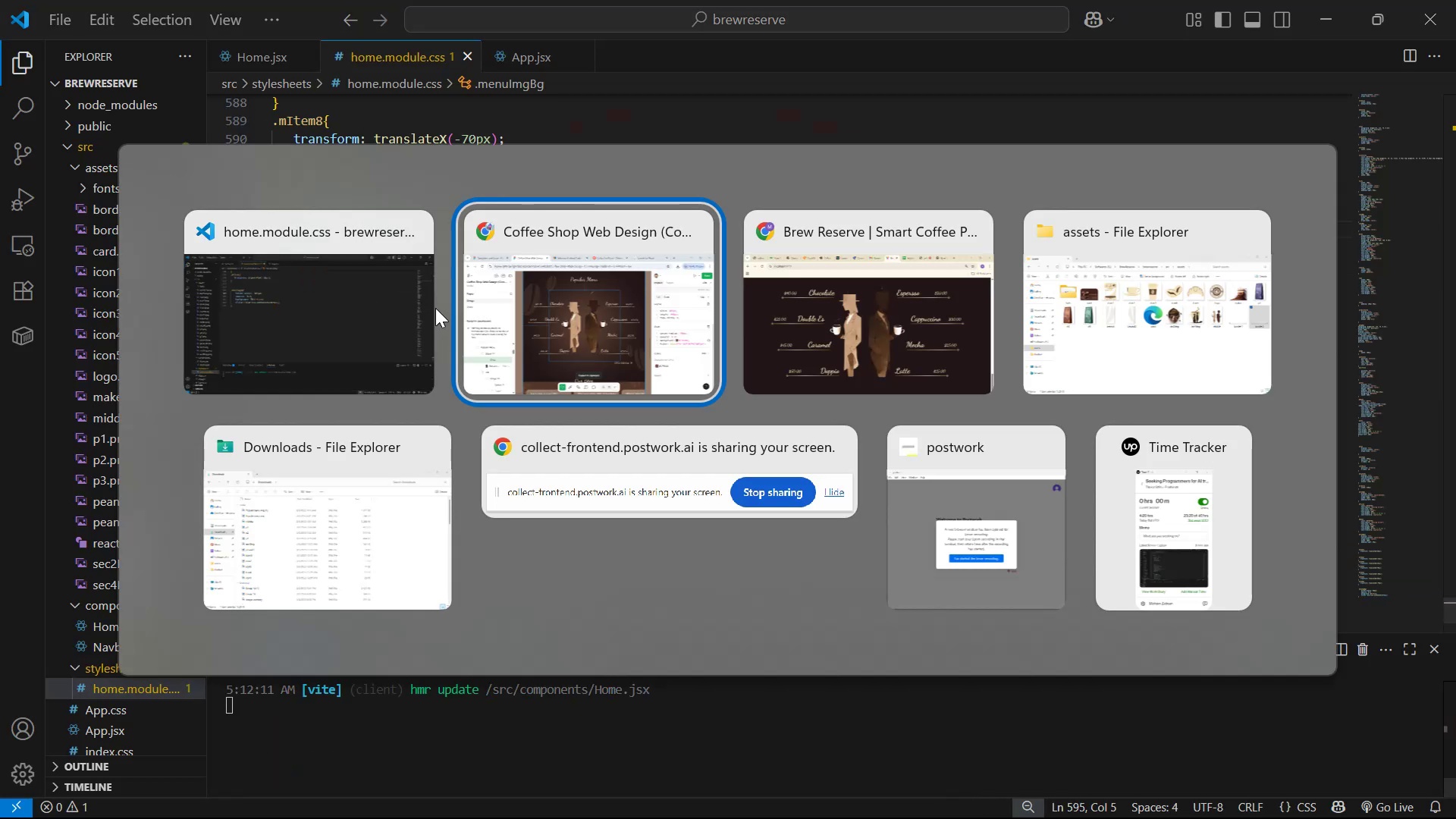 
key(Alt+Tab)
 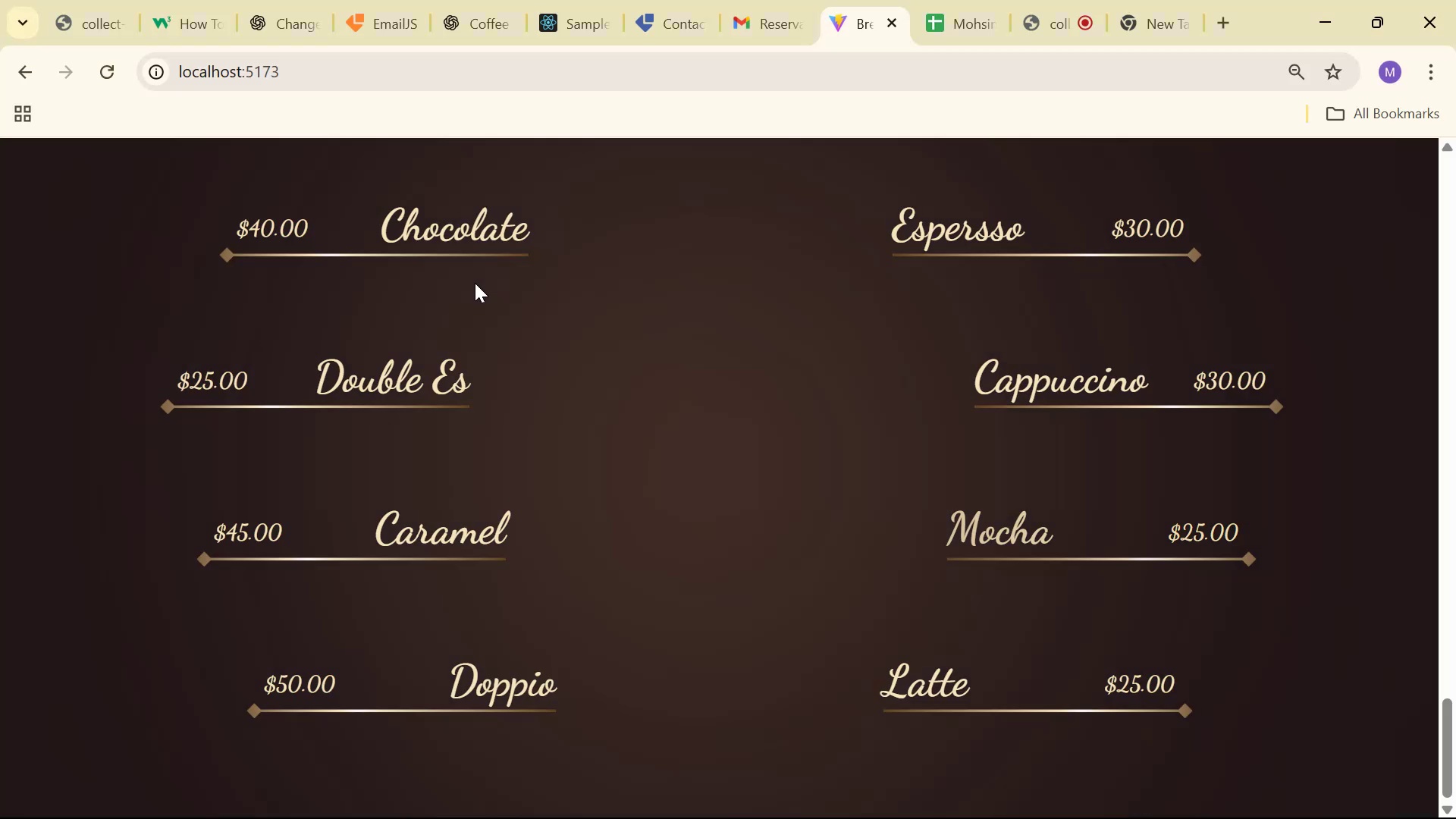 
scroll: coordinate [484, 322], scroll_direction: down, amount: 5.0
 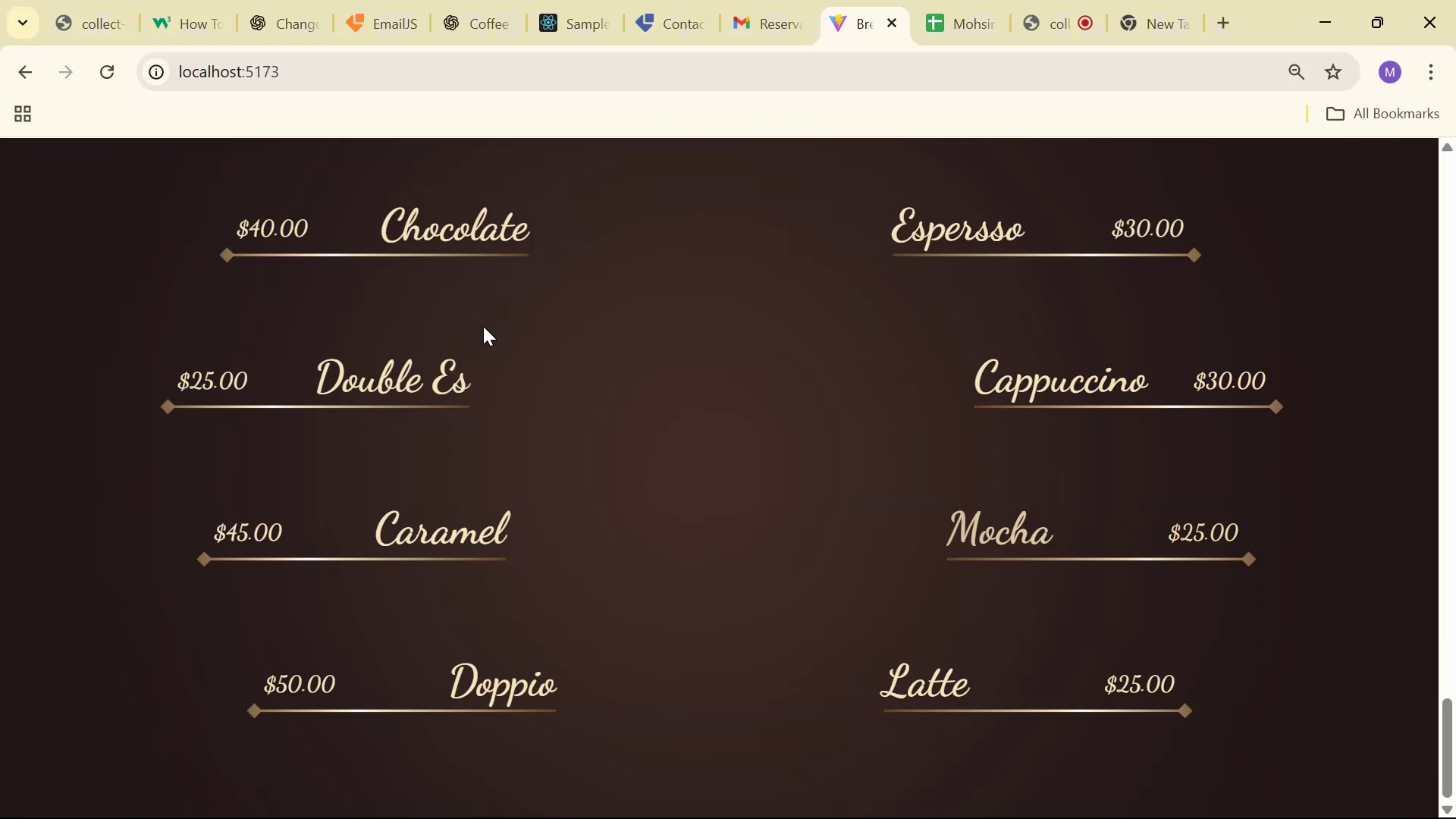 
key(Alt+Tab)
 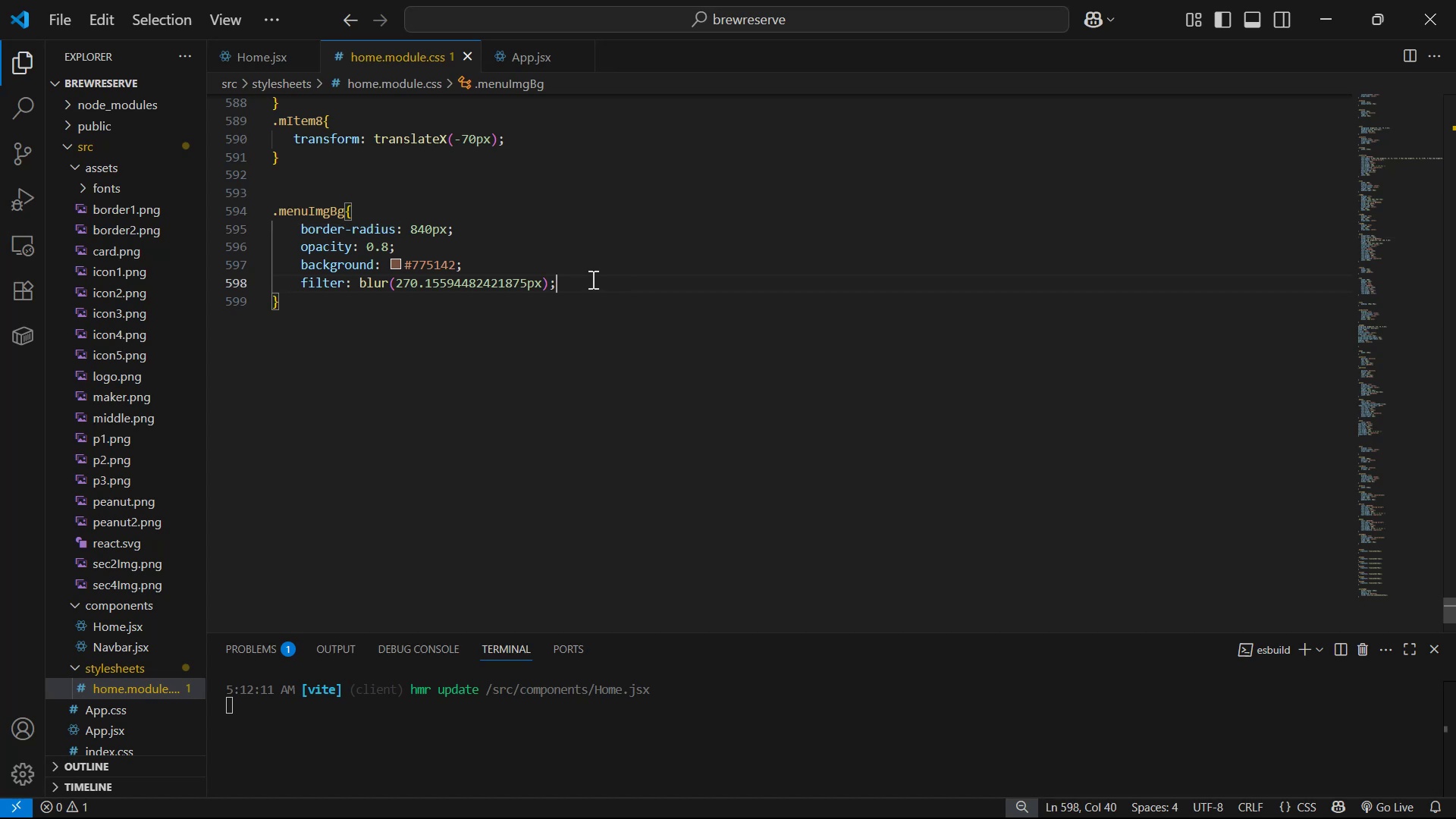 
wait(8.16)
 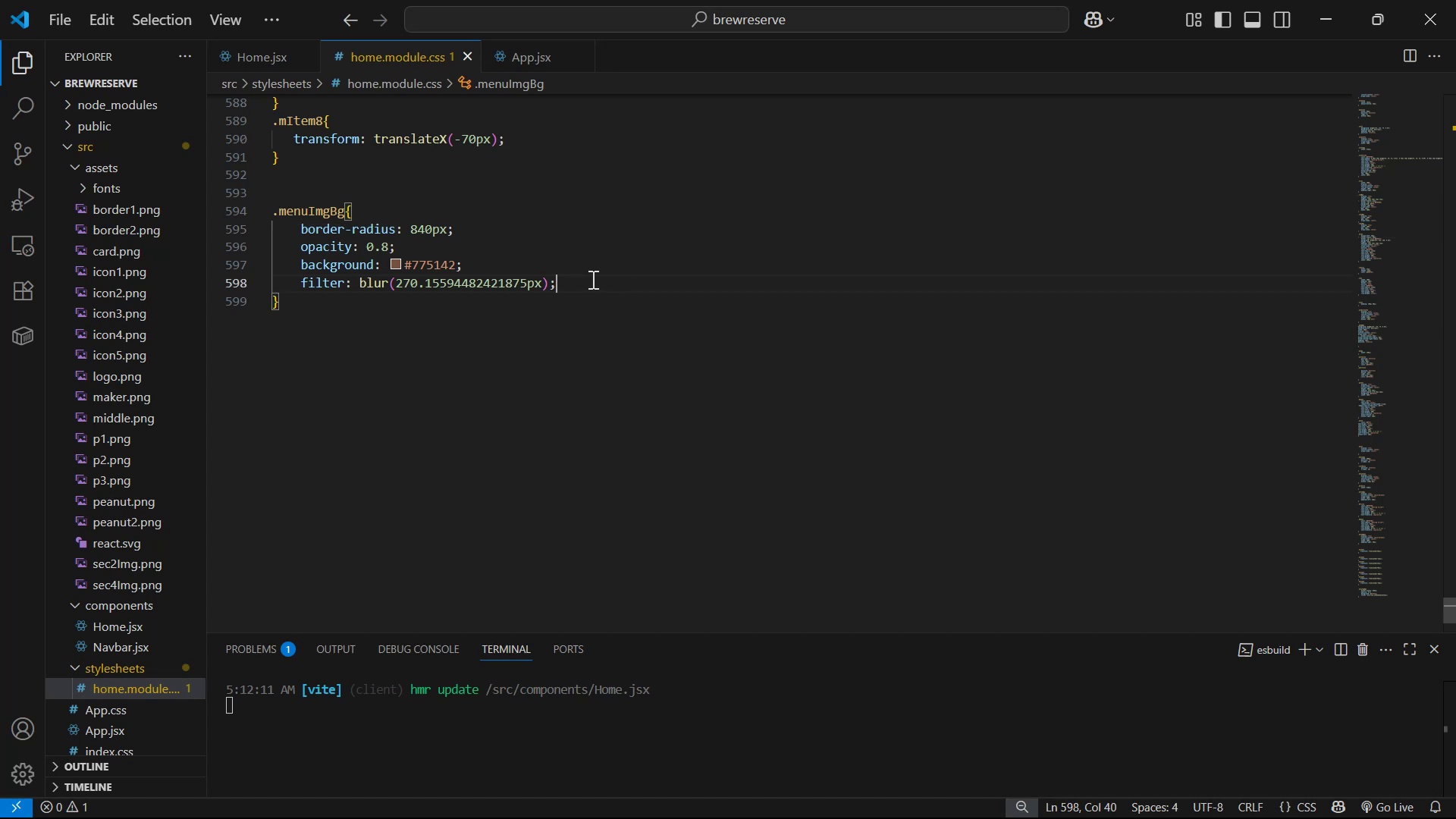 
scroll: coordinate [600, 283], scroll_direction: up, amount: 4.0
 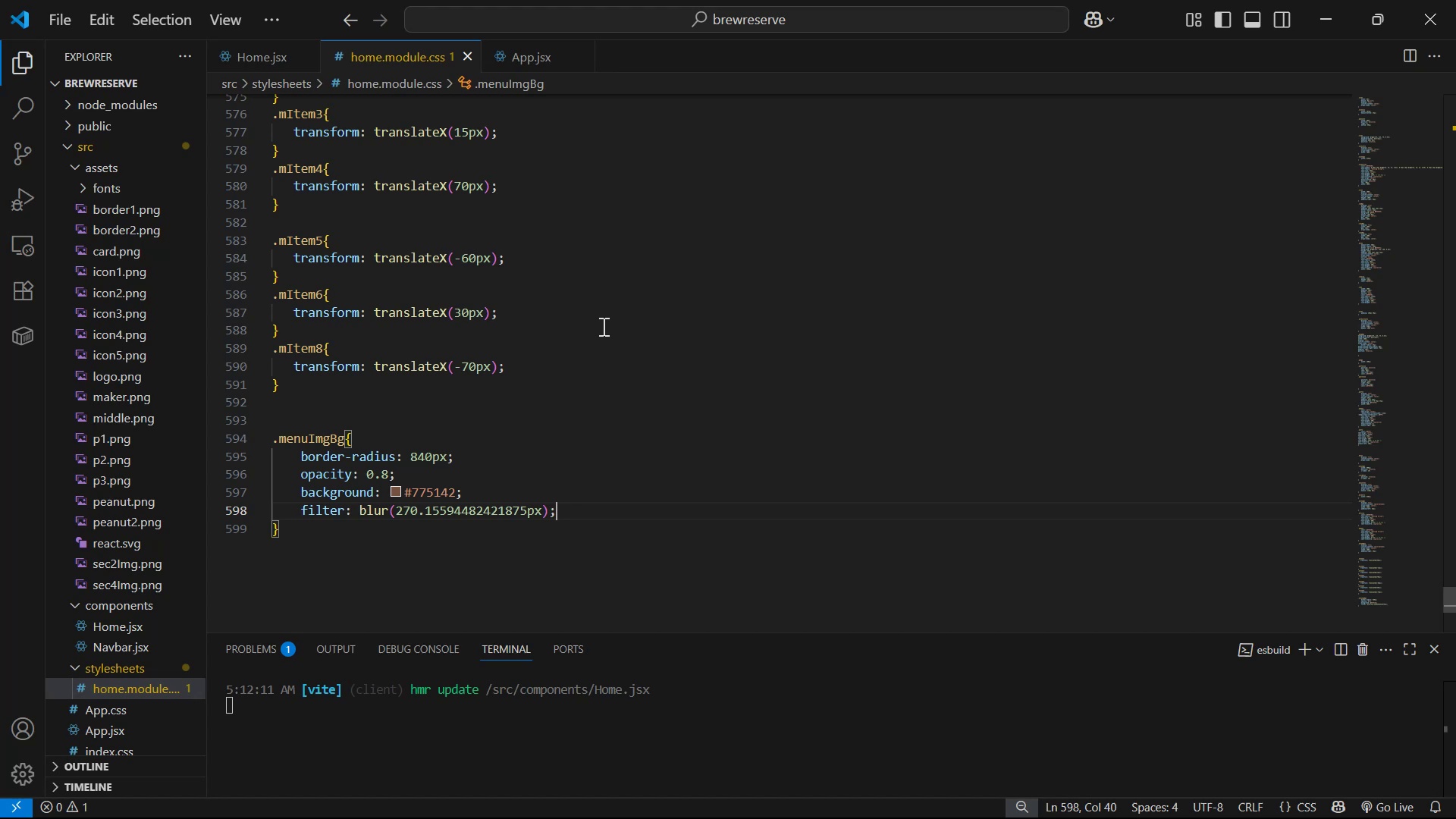 
key(Enter)
 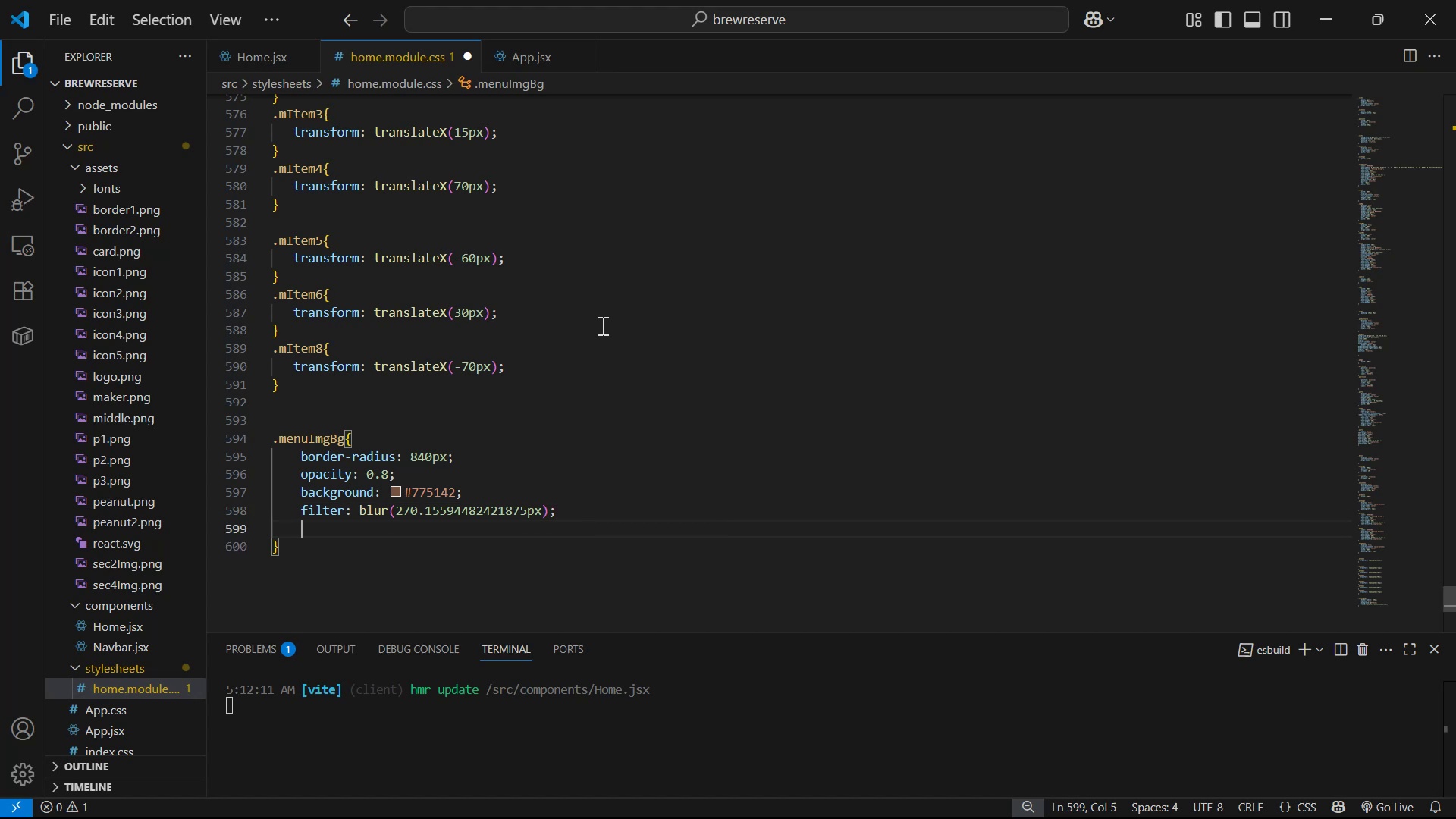 
type(po)
 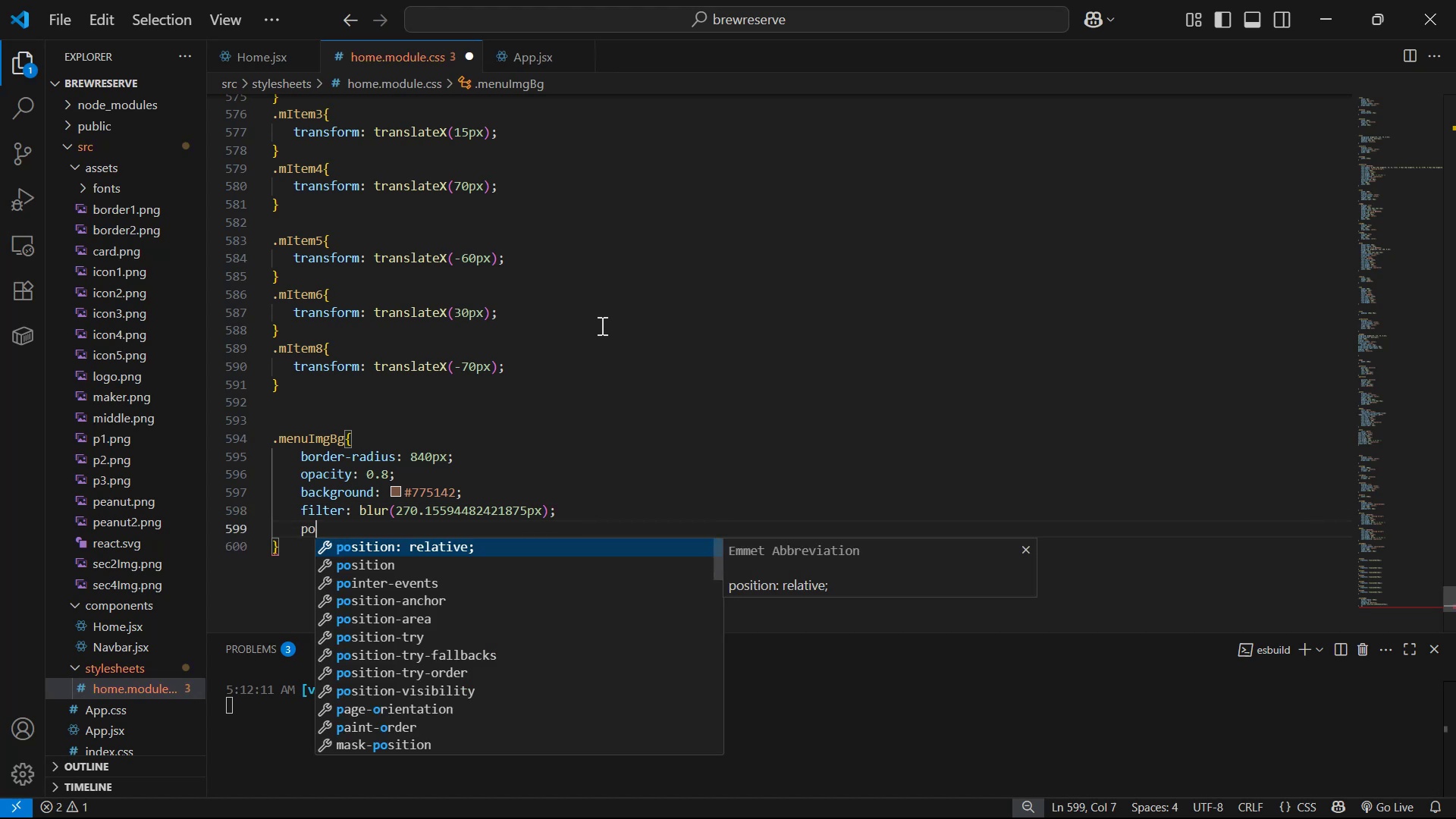 
key(Enter)
 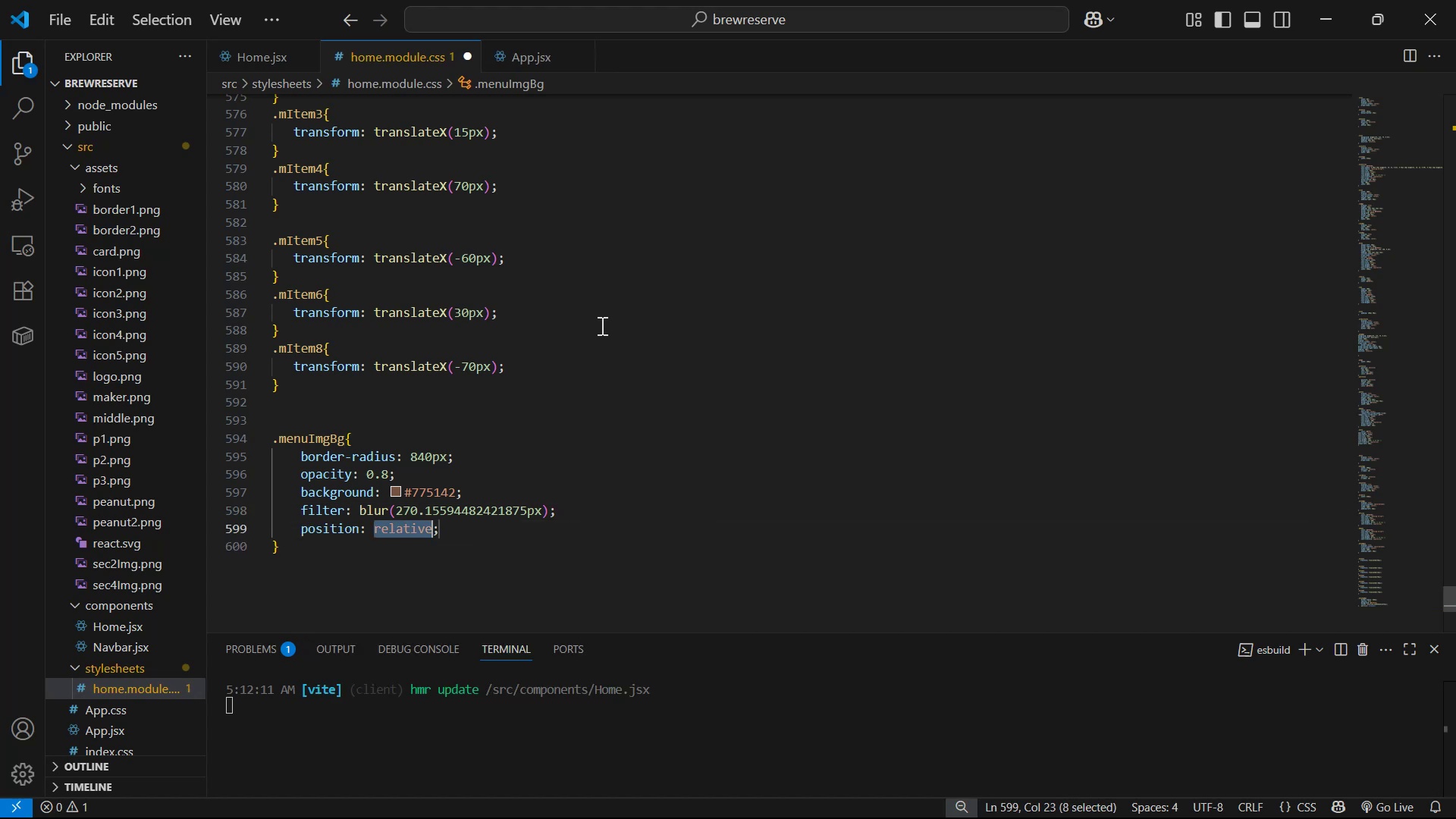 
key(ArrowRight)
 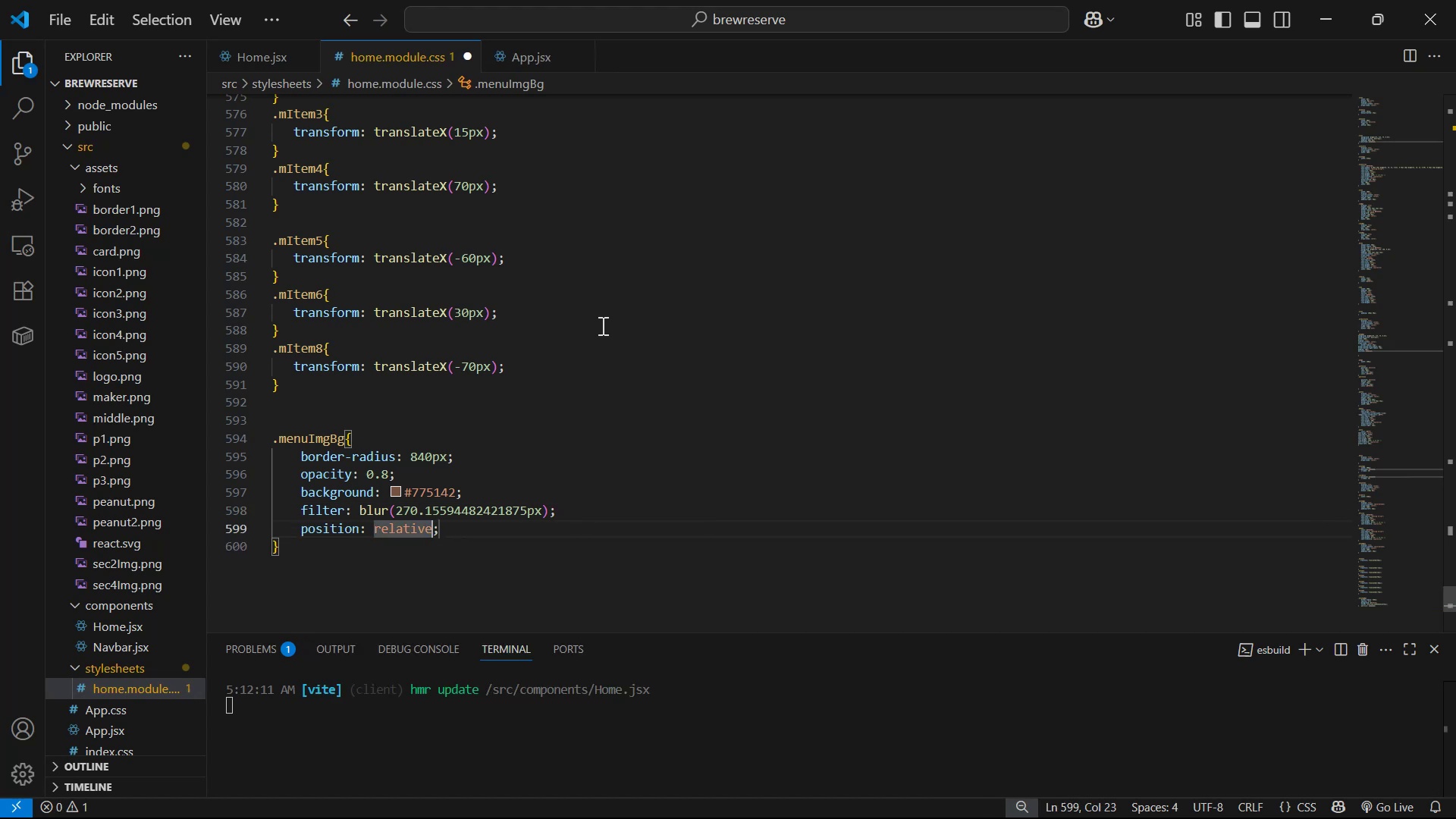 
key(ArrowRight)
 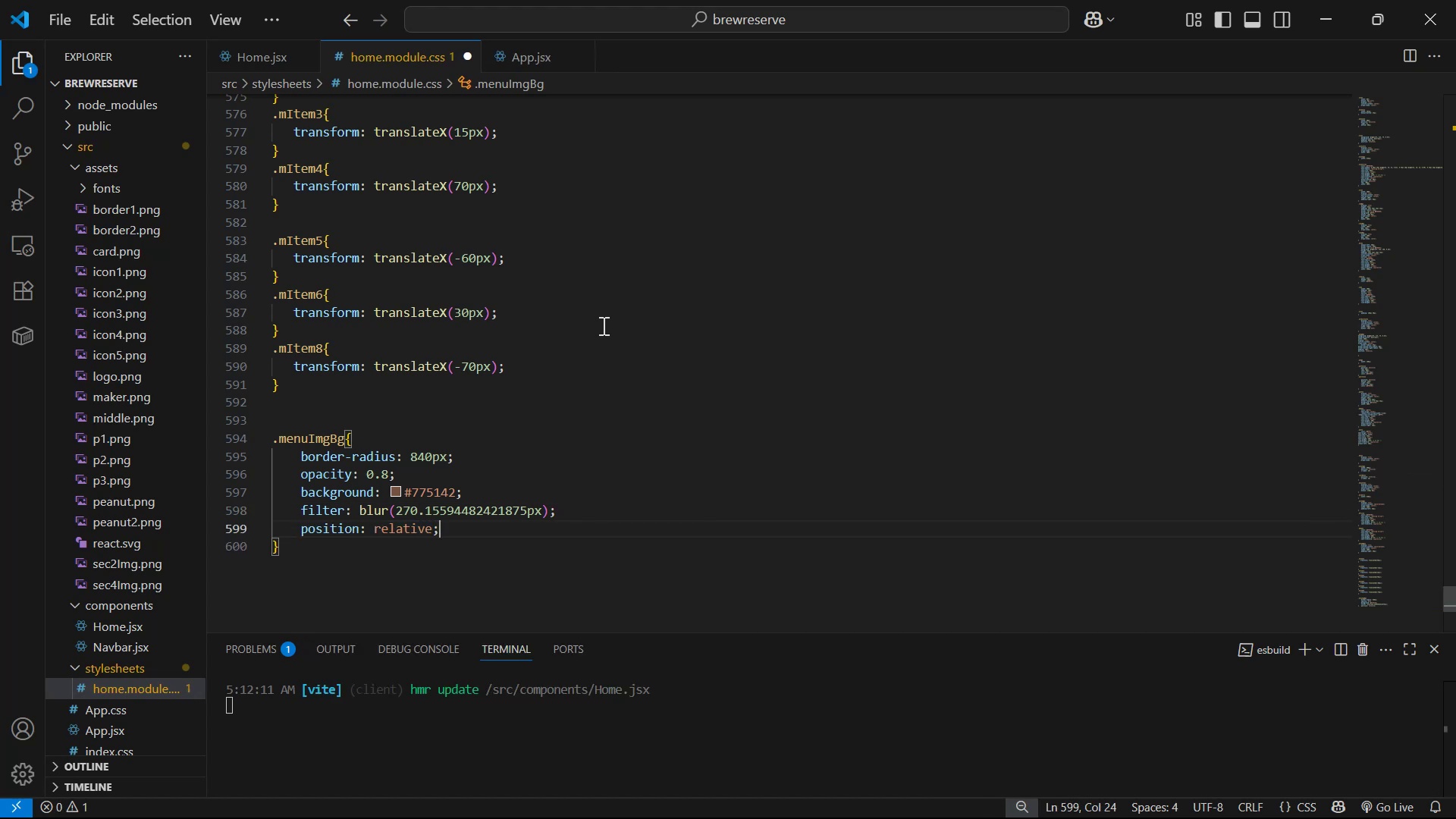 
key(Enter)
 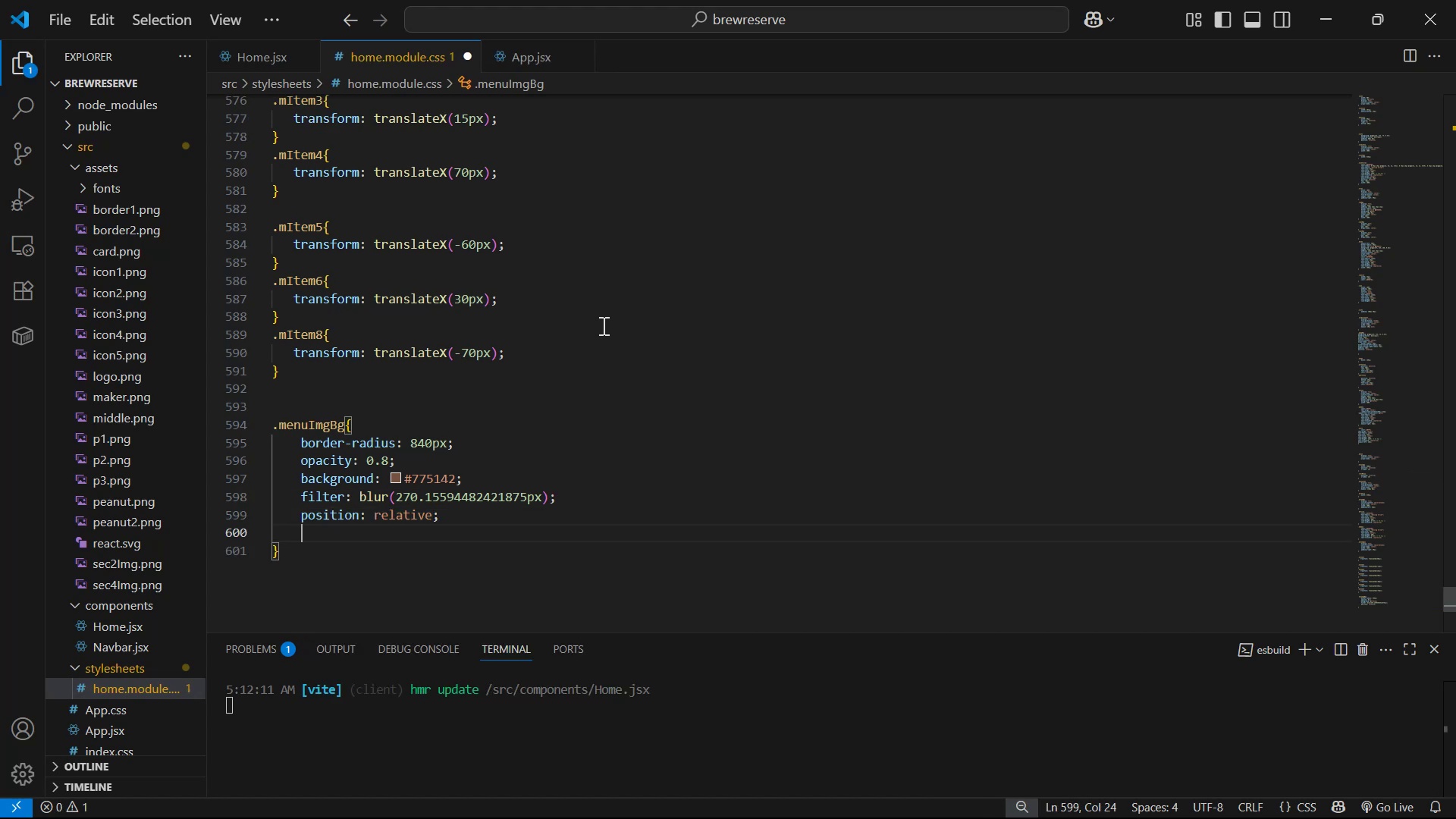 
key(Z)
 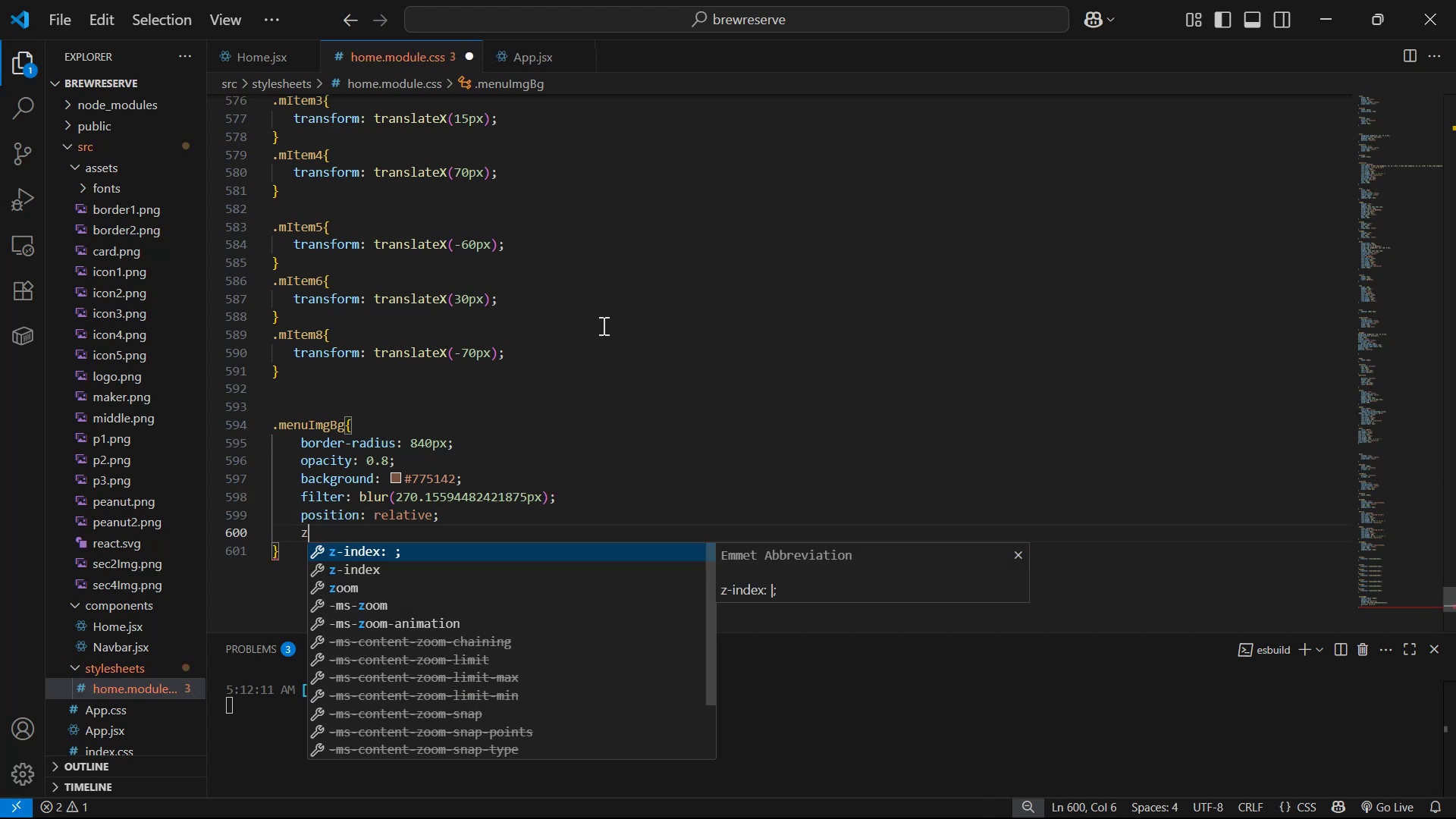 
key(Enter)
 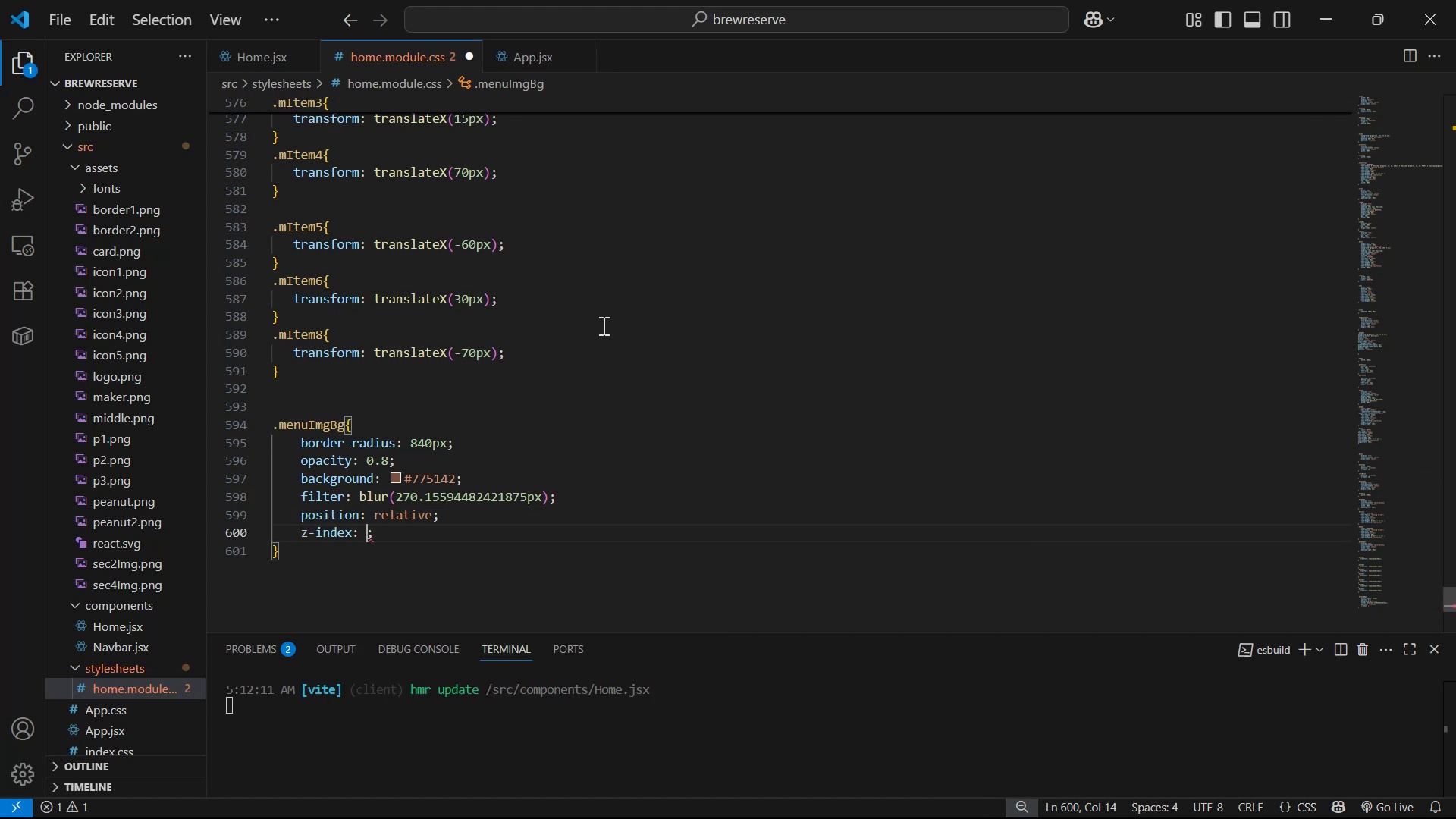 
key(Minus)
 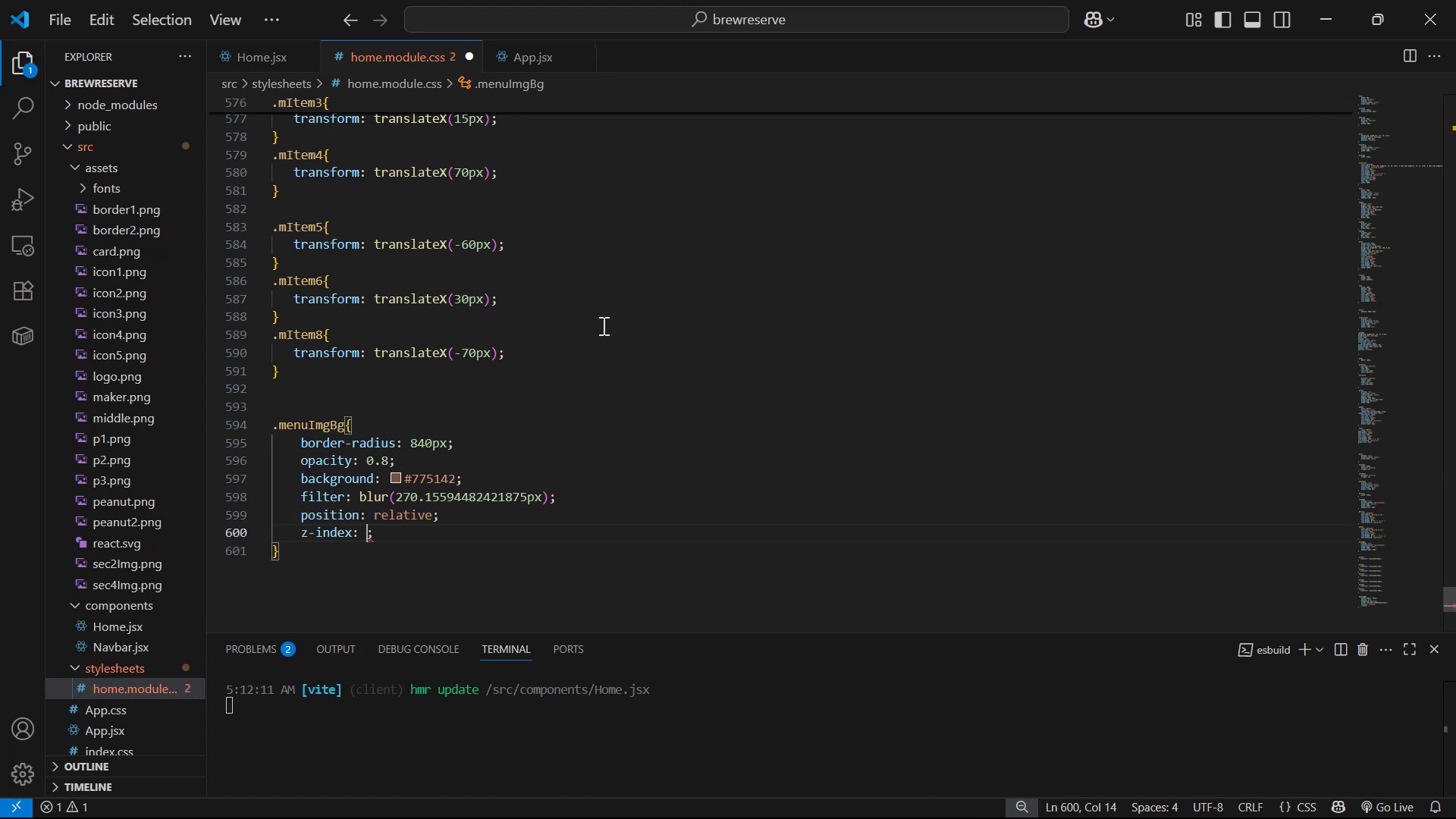 
key(1)
 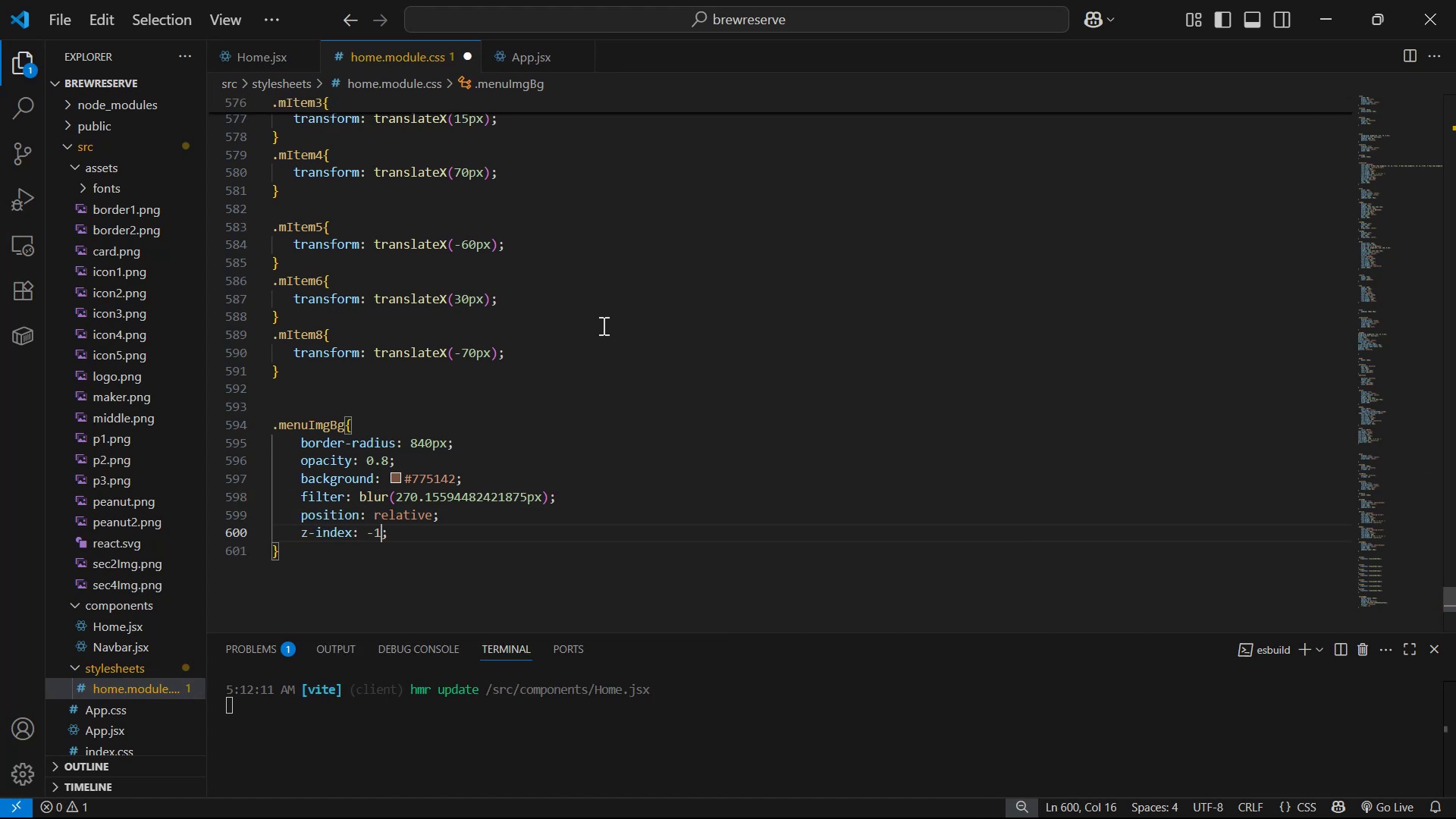 
key(Control+S)
 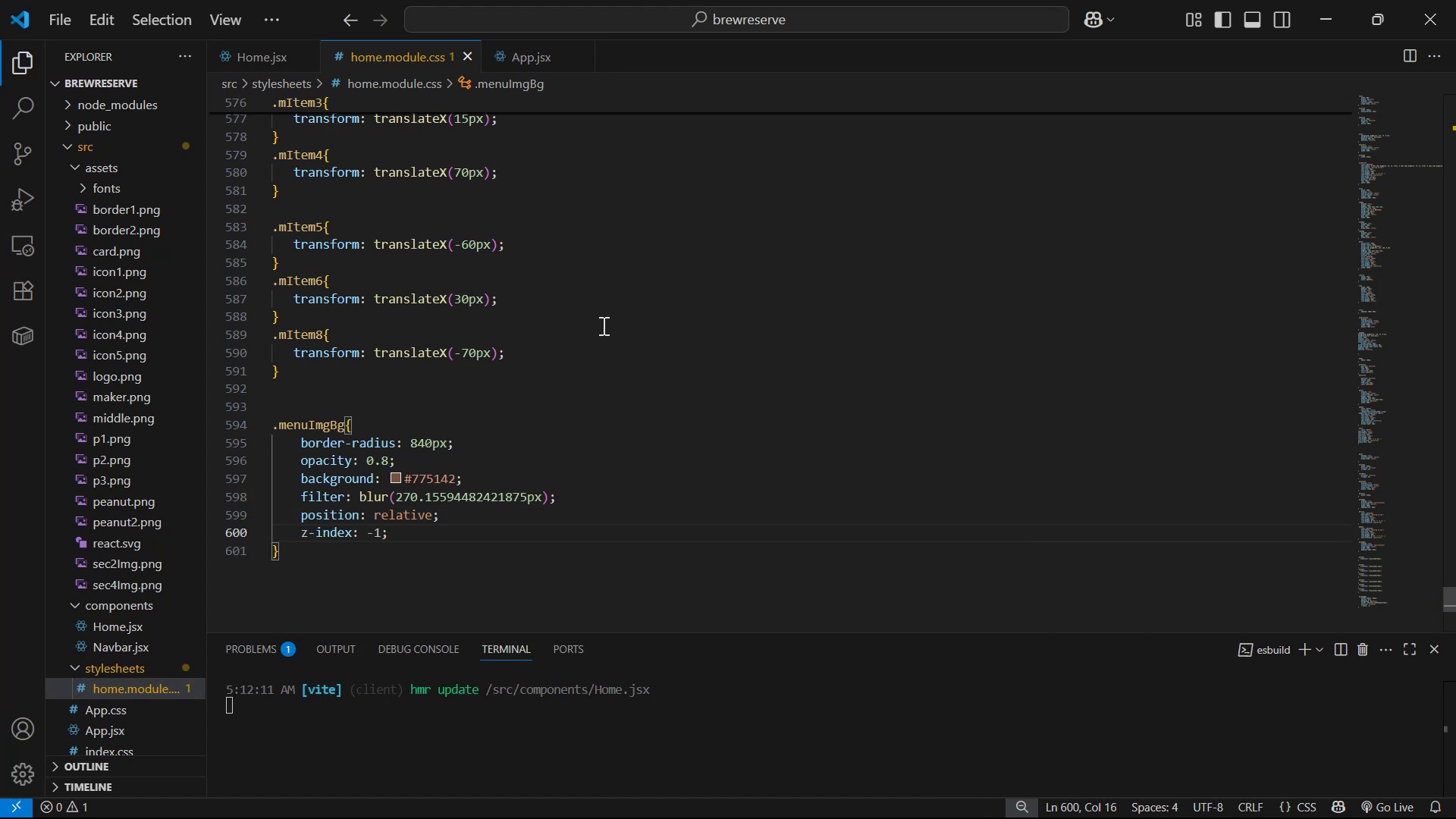 
key(Alt+AltLeft)
 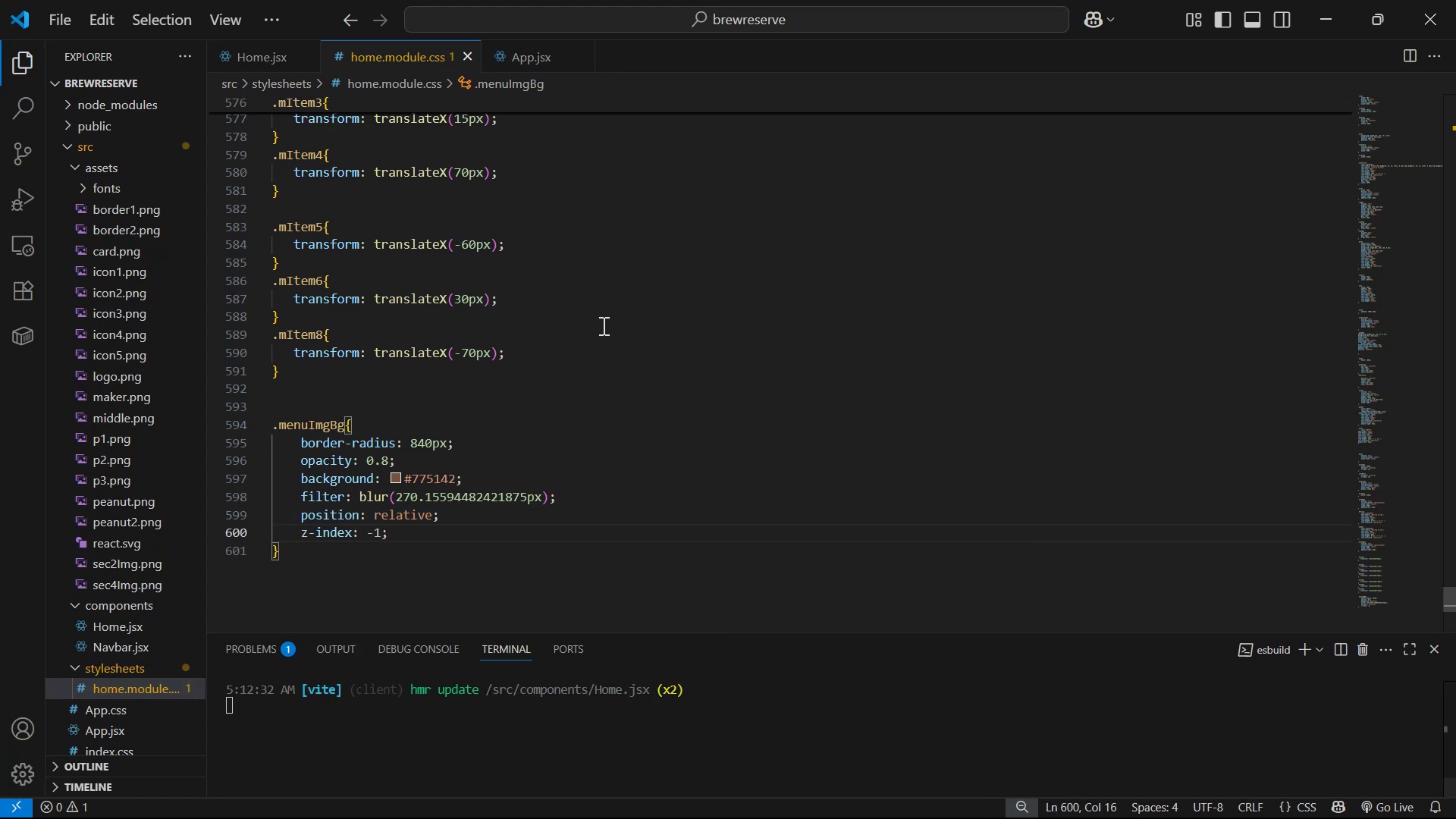 
key(Alt+Tab)
 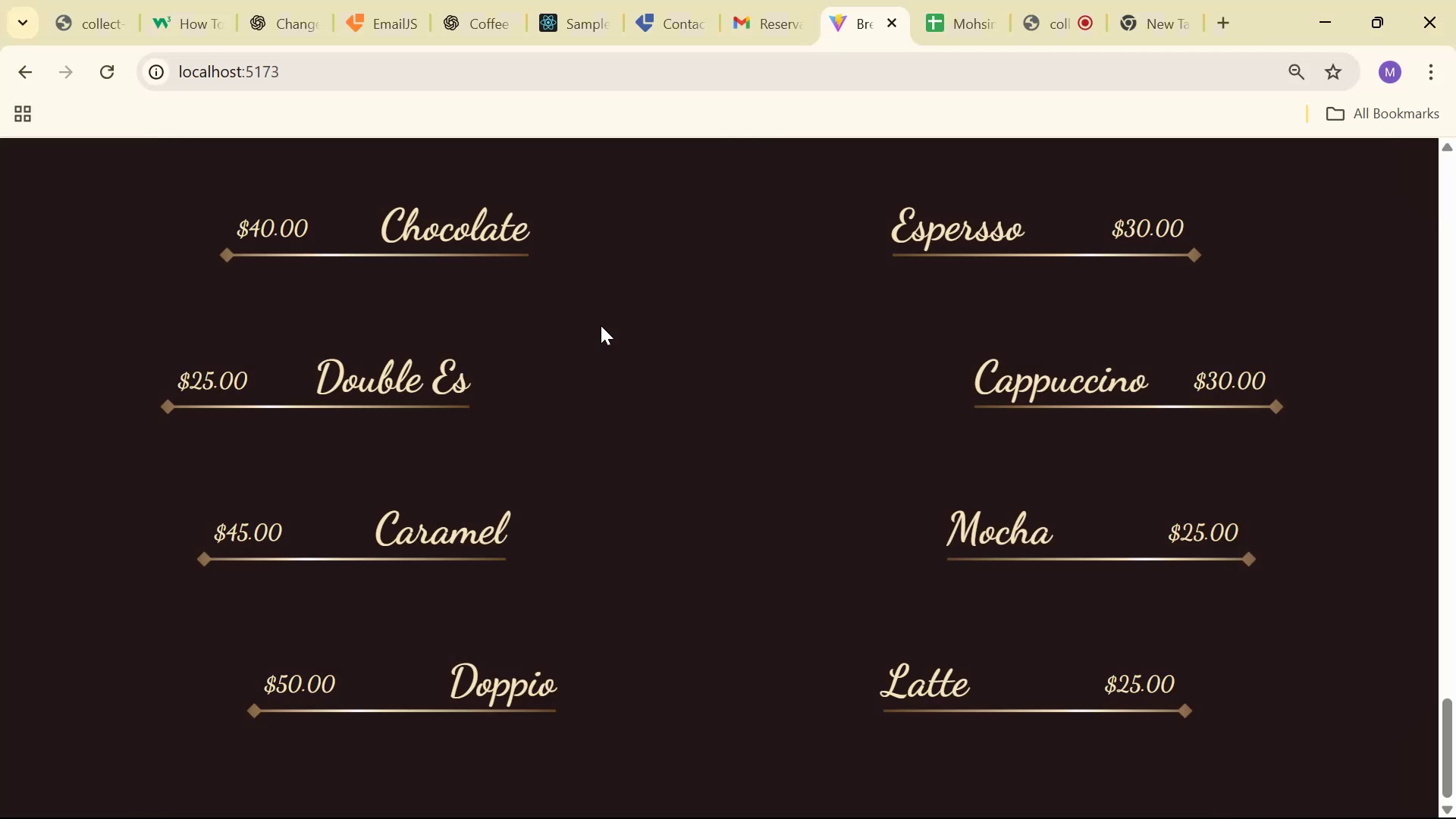 
scroll: coordinate [702, 497], scroll_direction: down, amount: 1.0
 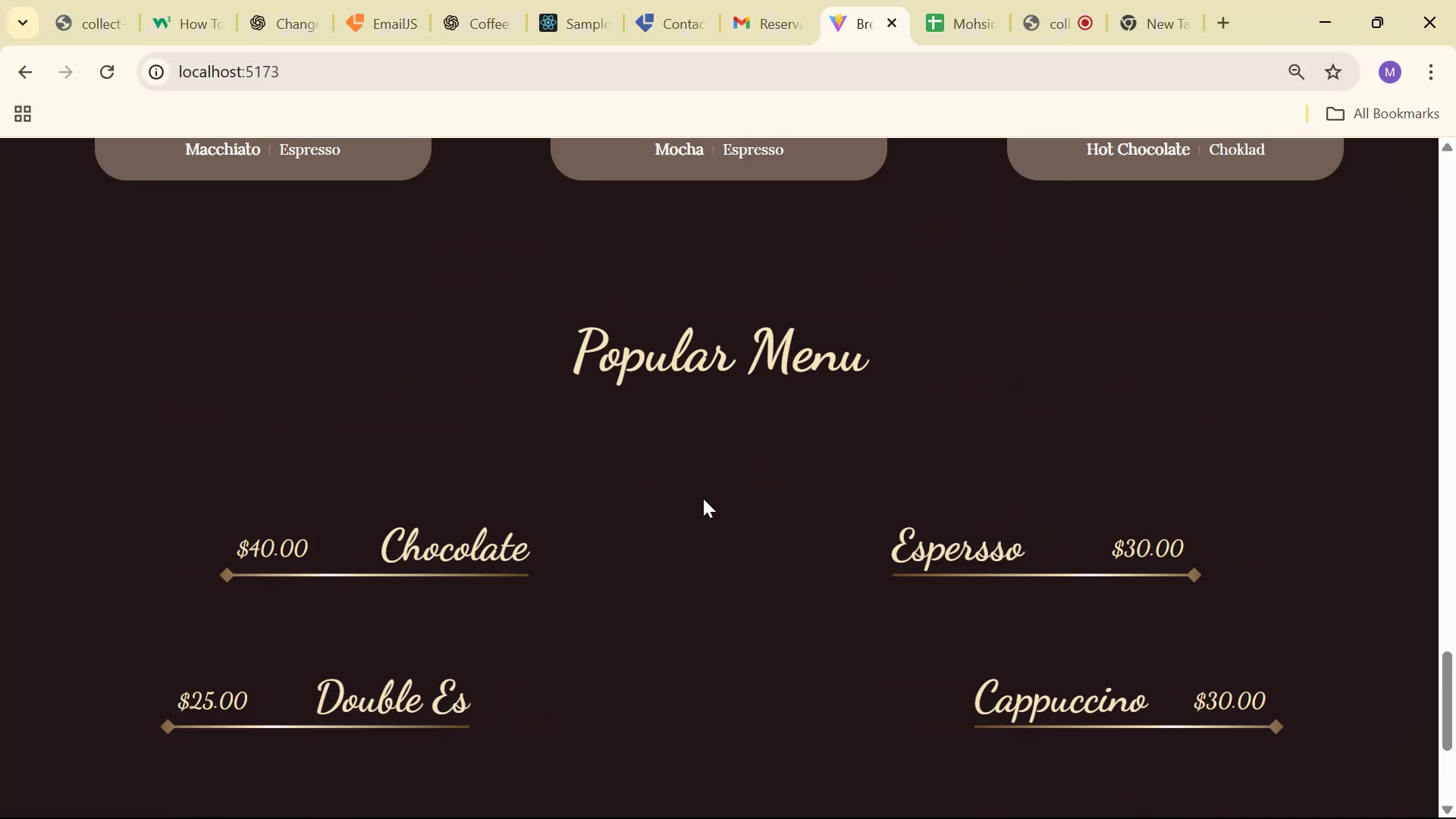 
key(Alt+AltLeft)
 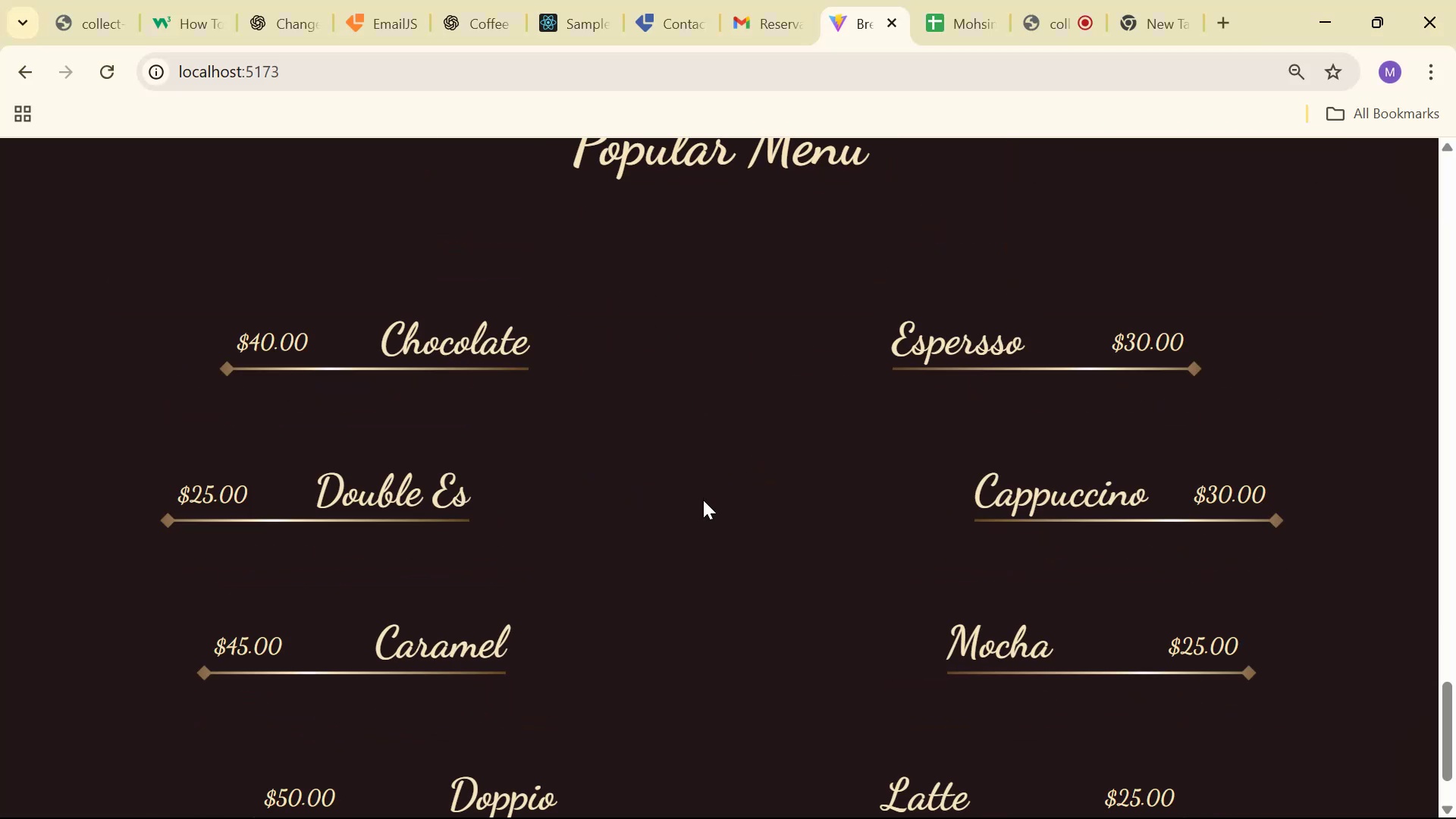 
key(Alt+Tab)
 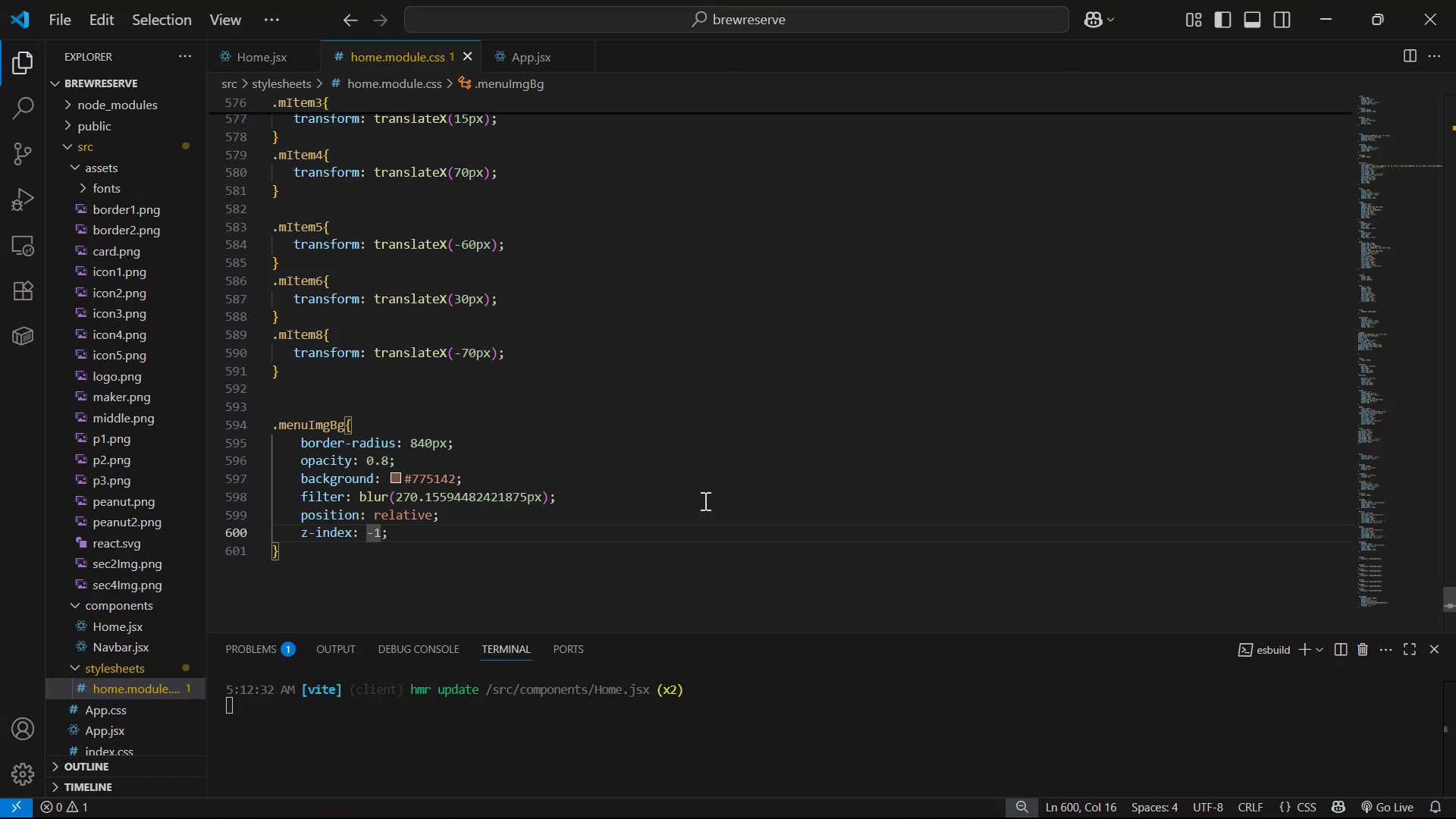 
key(Backspace)
 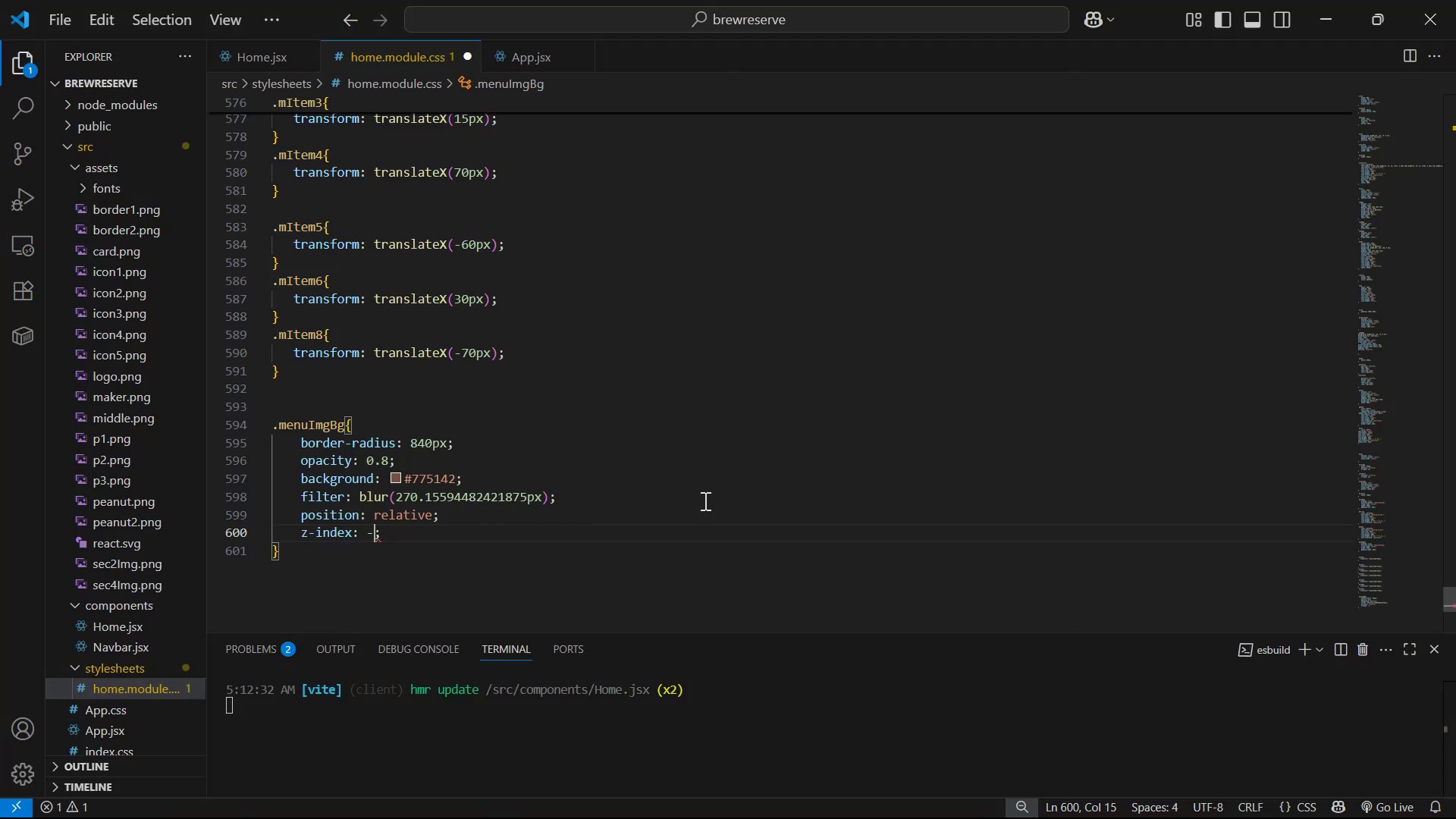 
key(Backspace)
 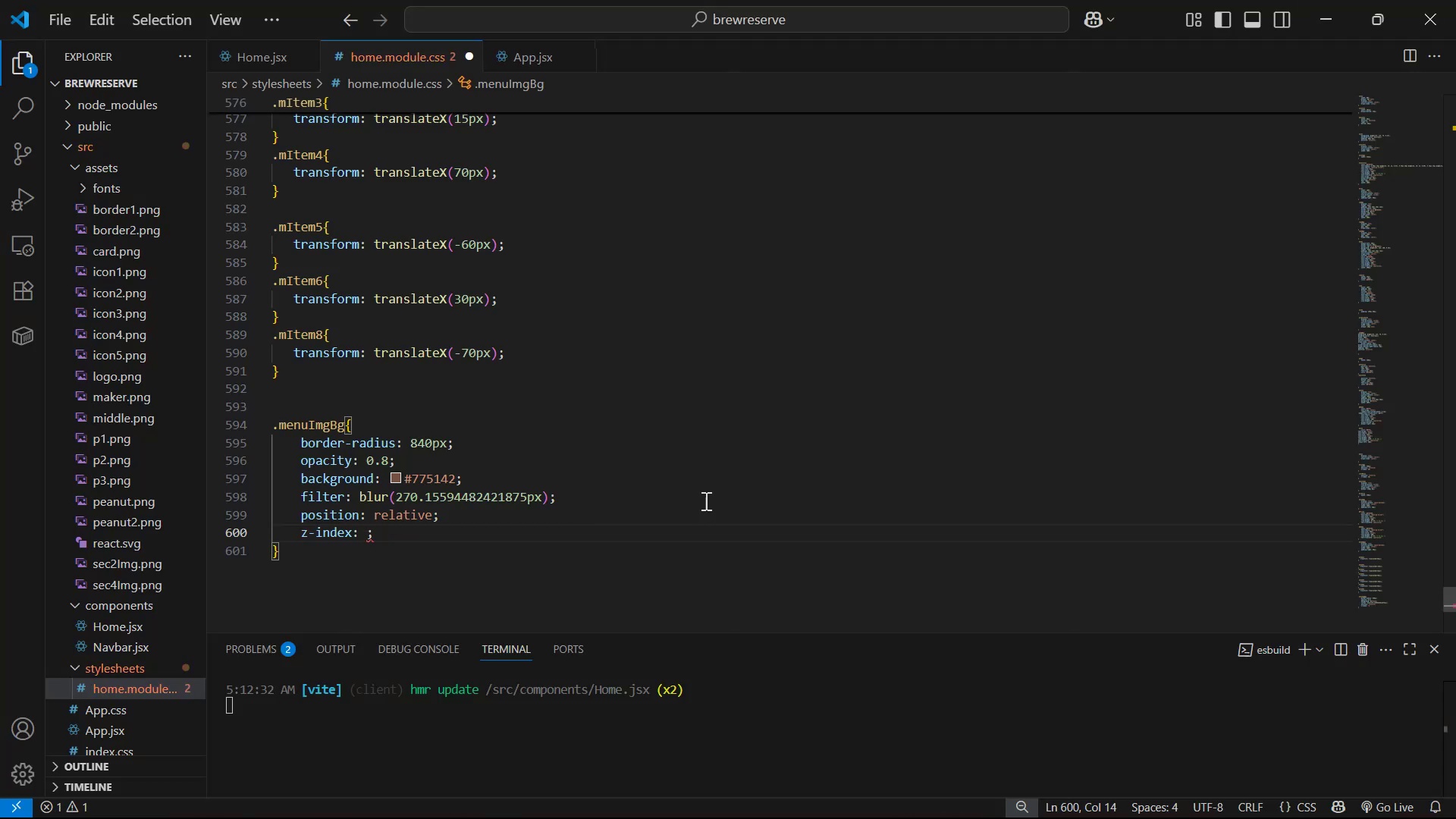 
key(1)
 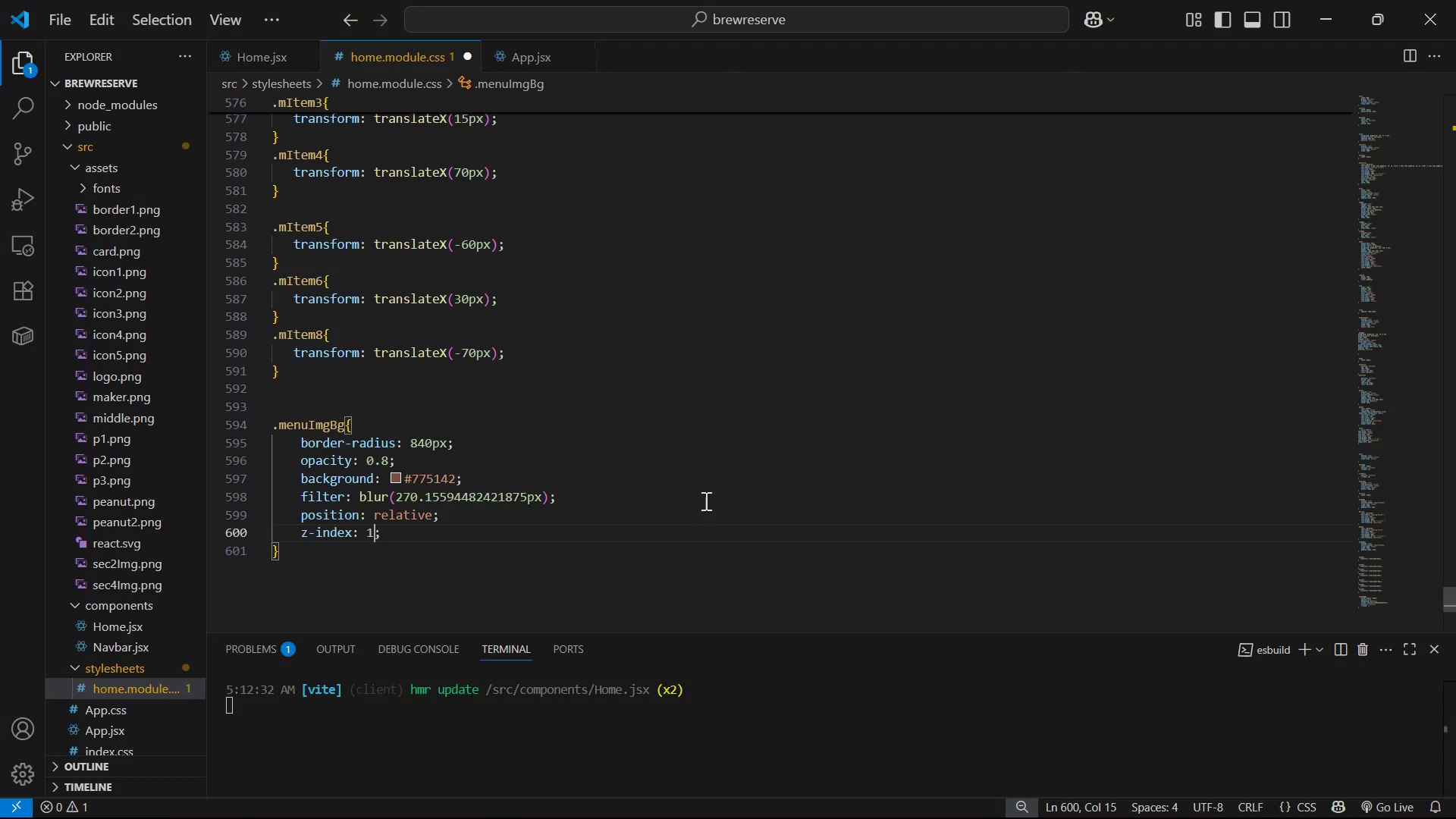 
key(Control+S)
 